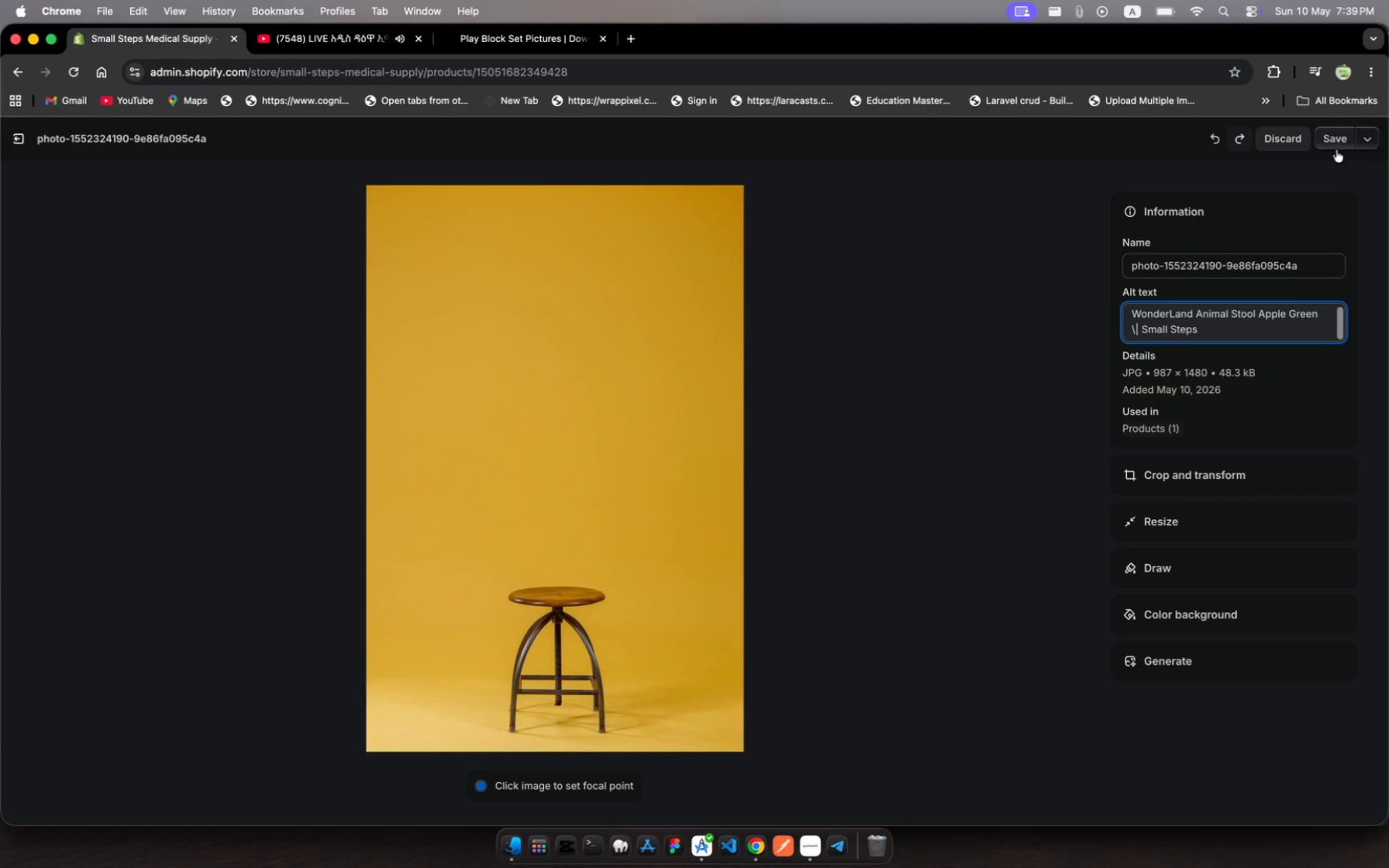 
left_click([1336, 146])
 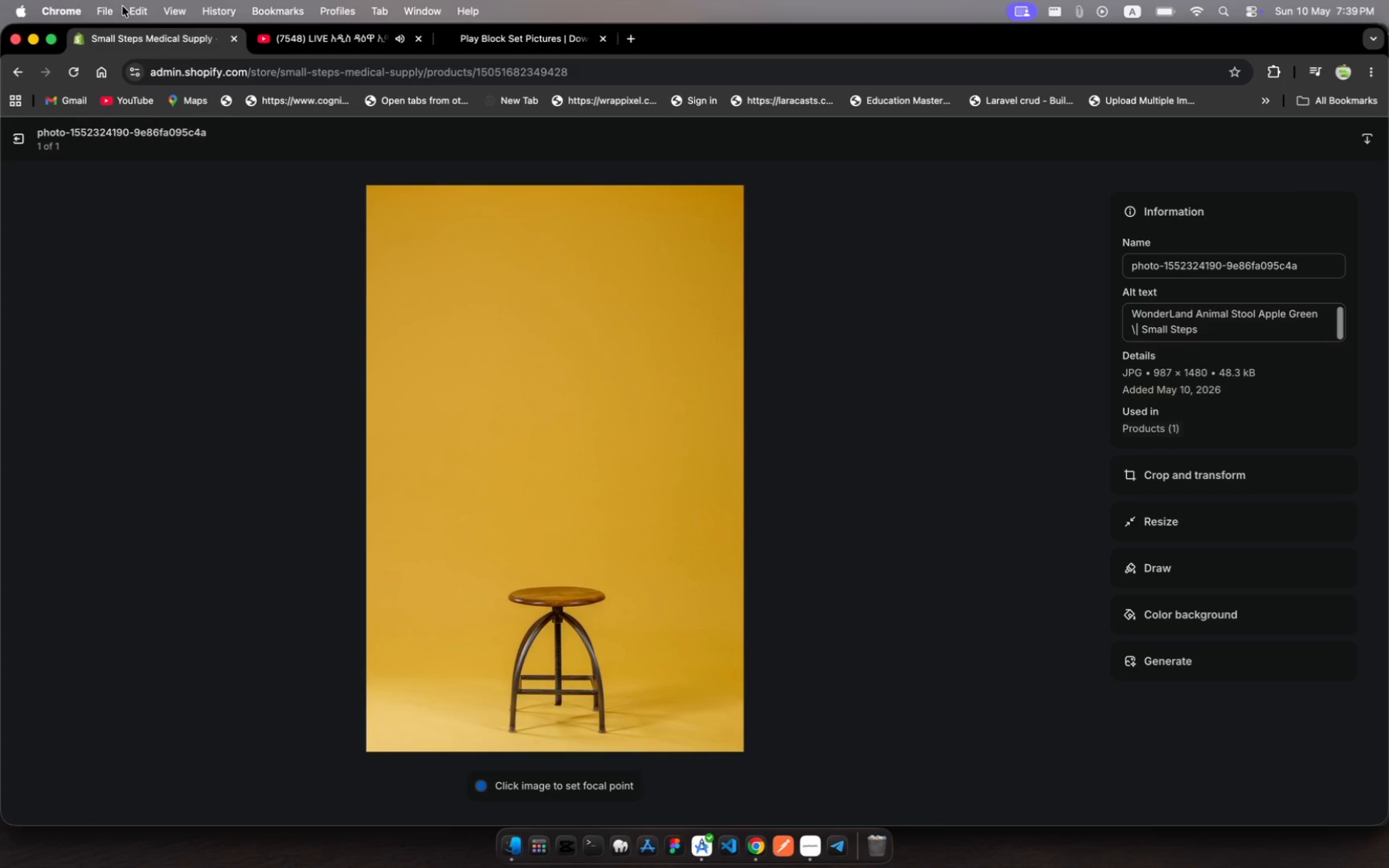 
wait(5.53)
 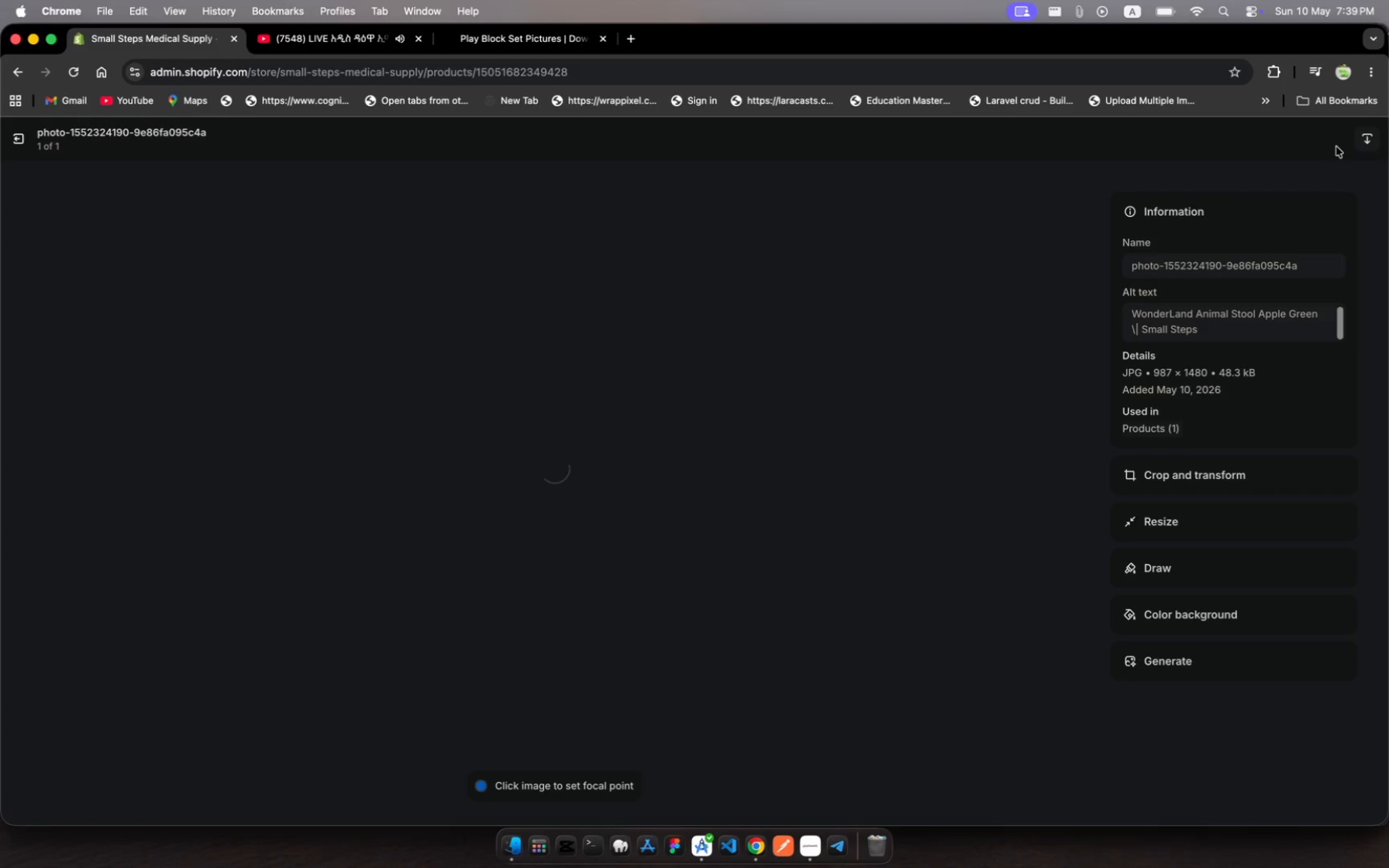 
left_click([17, 136])
 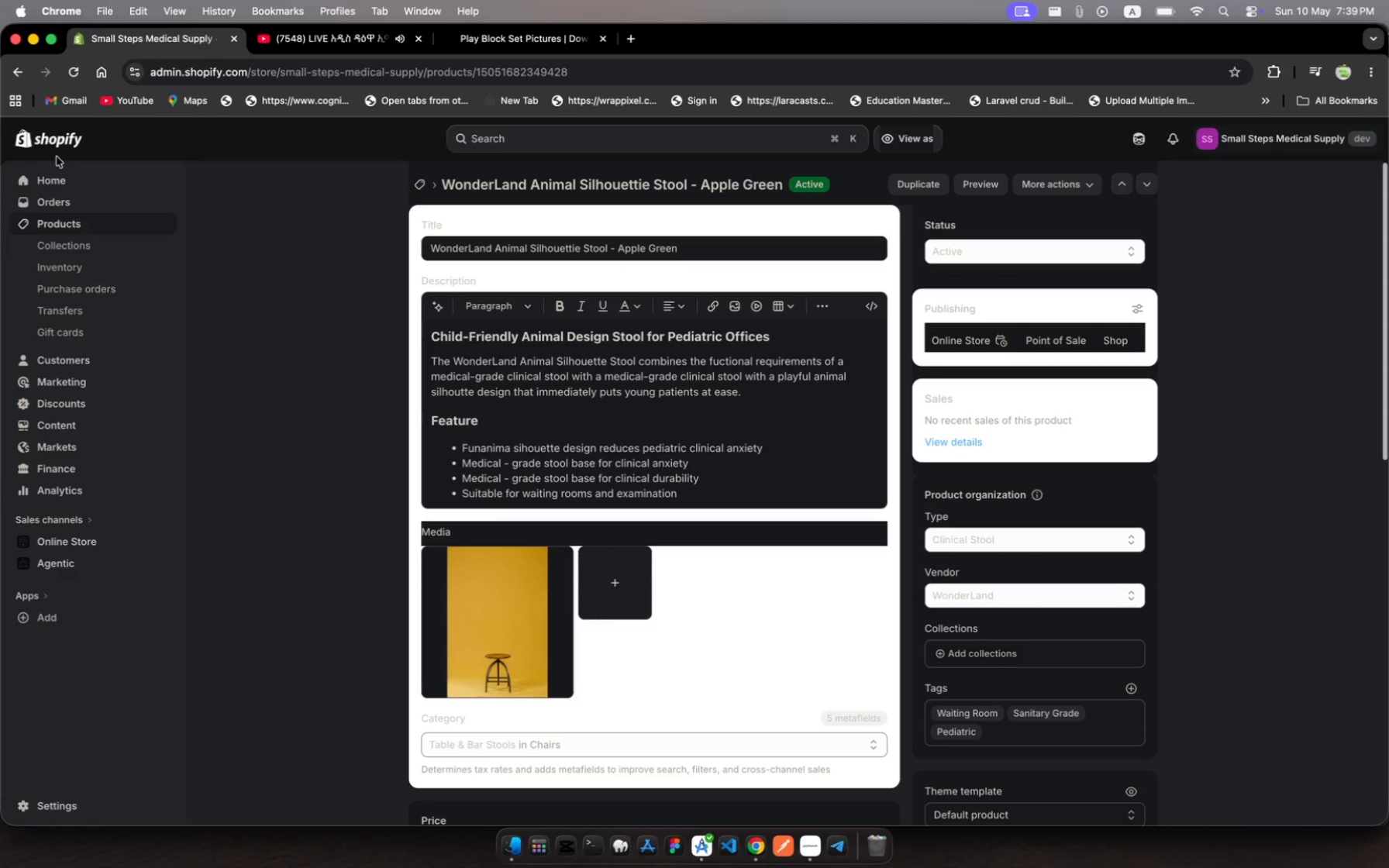 
left_click([98, 222])
 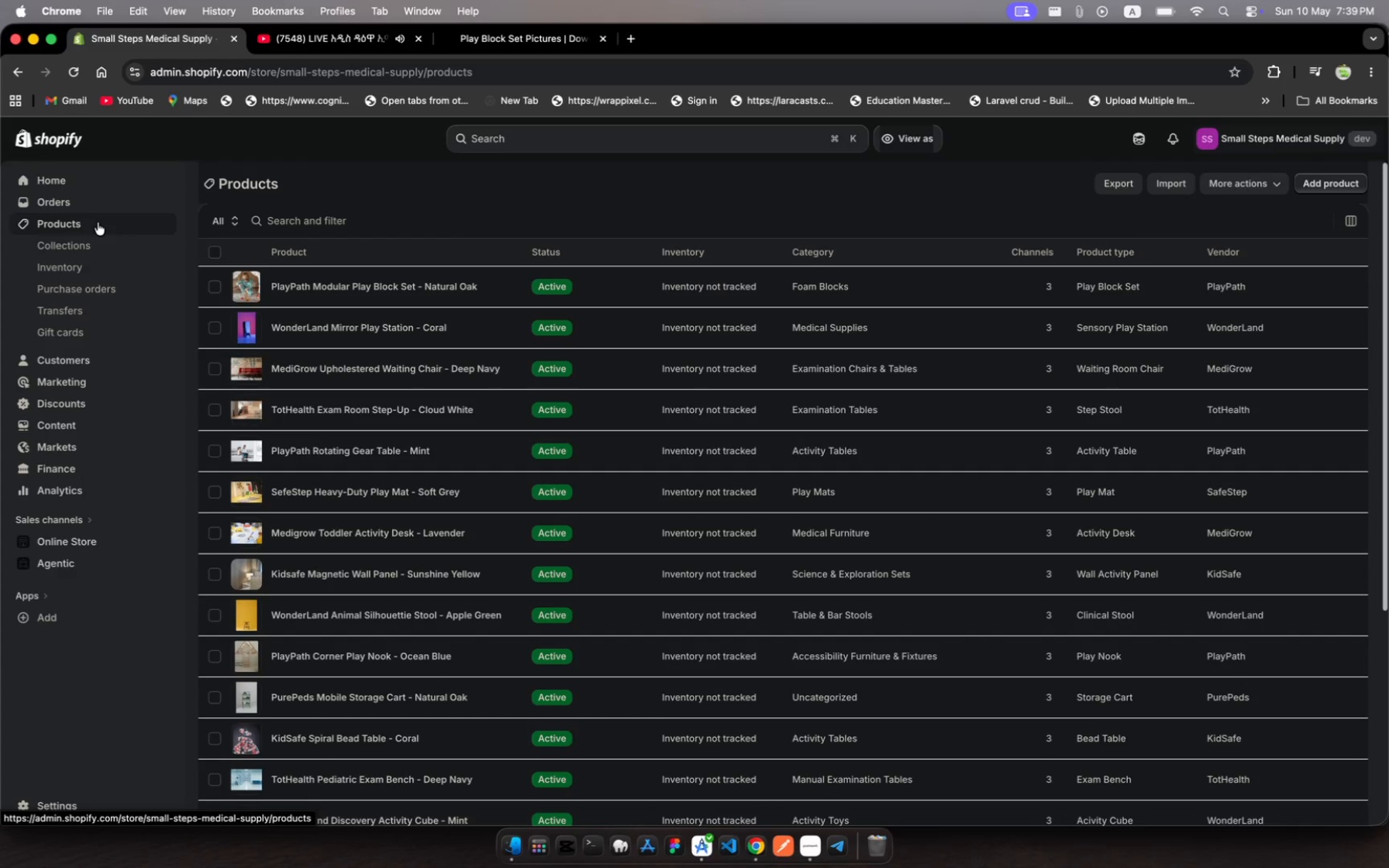 
scroll: coordinate [372, 497], scroll_direction: down, amount: 39.0
 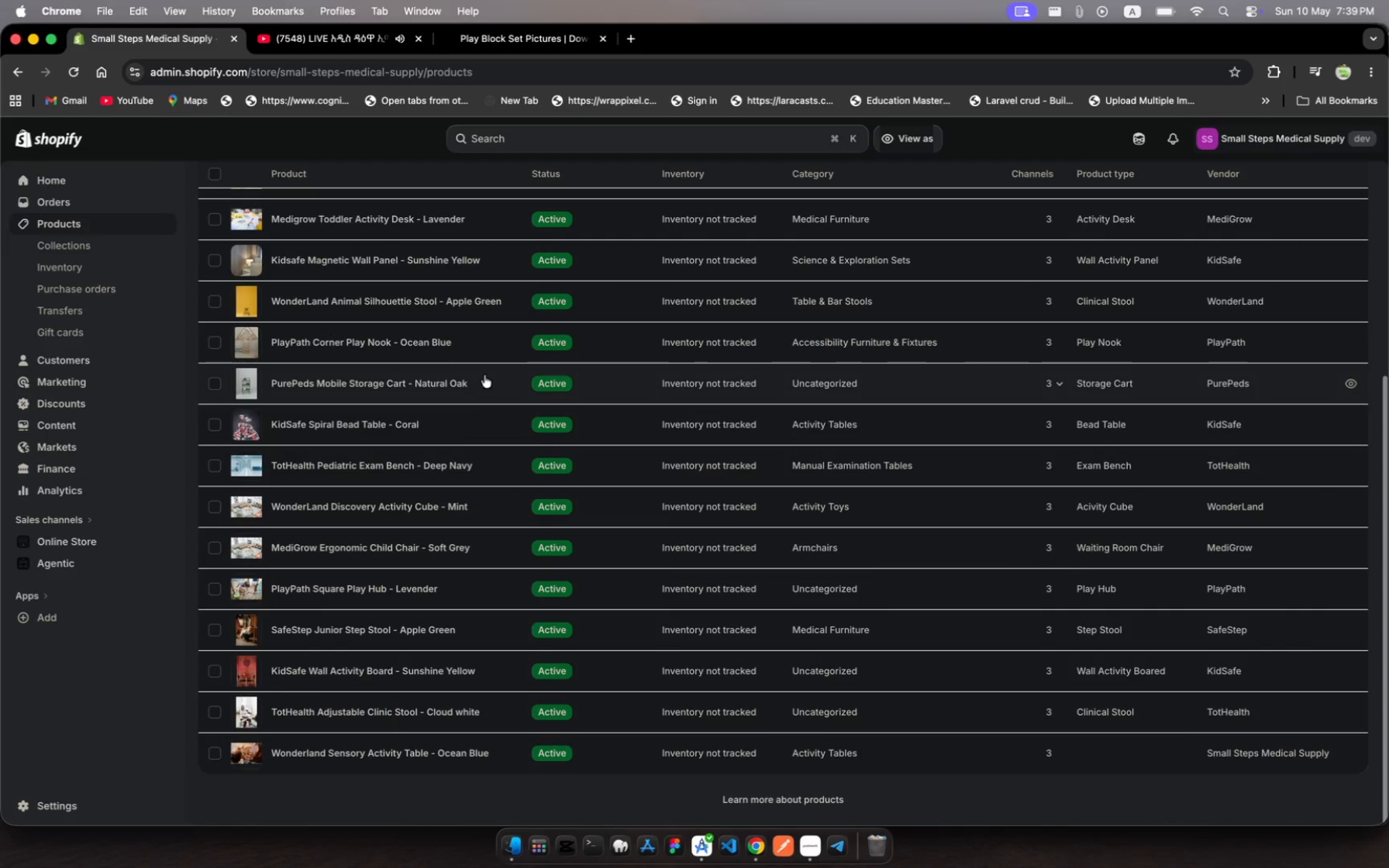 
left_click([484, 350])
 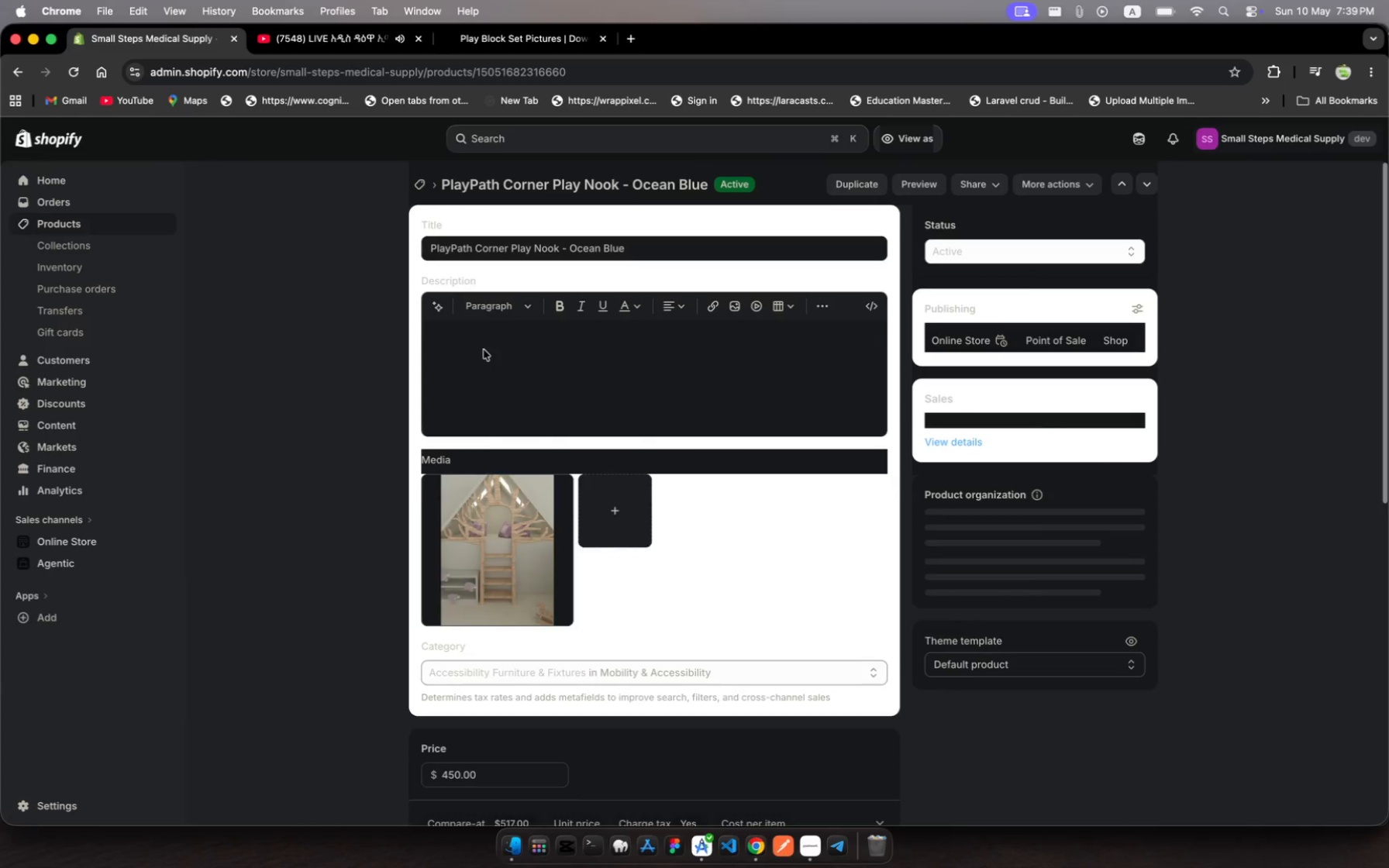 
scroll: coordinate [597, 587], scroll_direction: down, amount: 272.0
 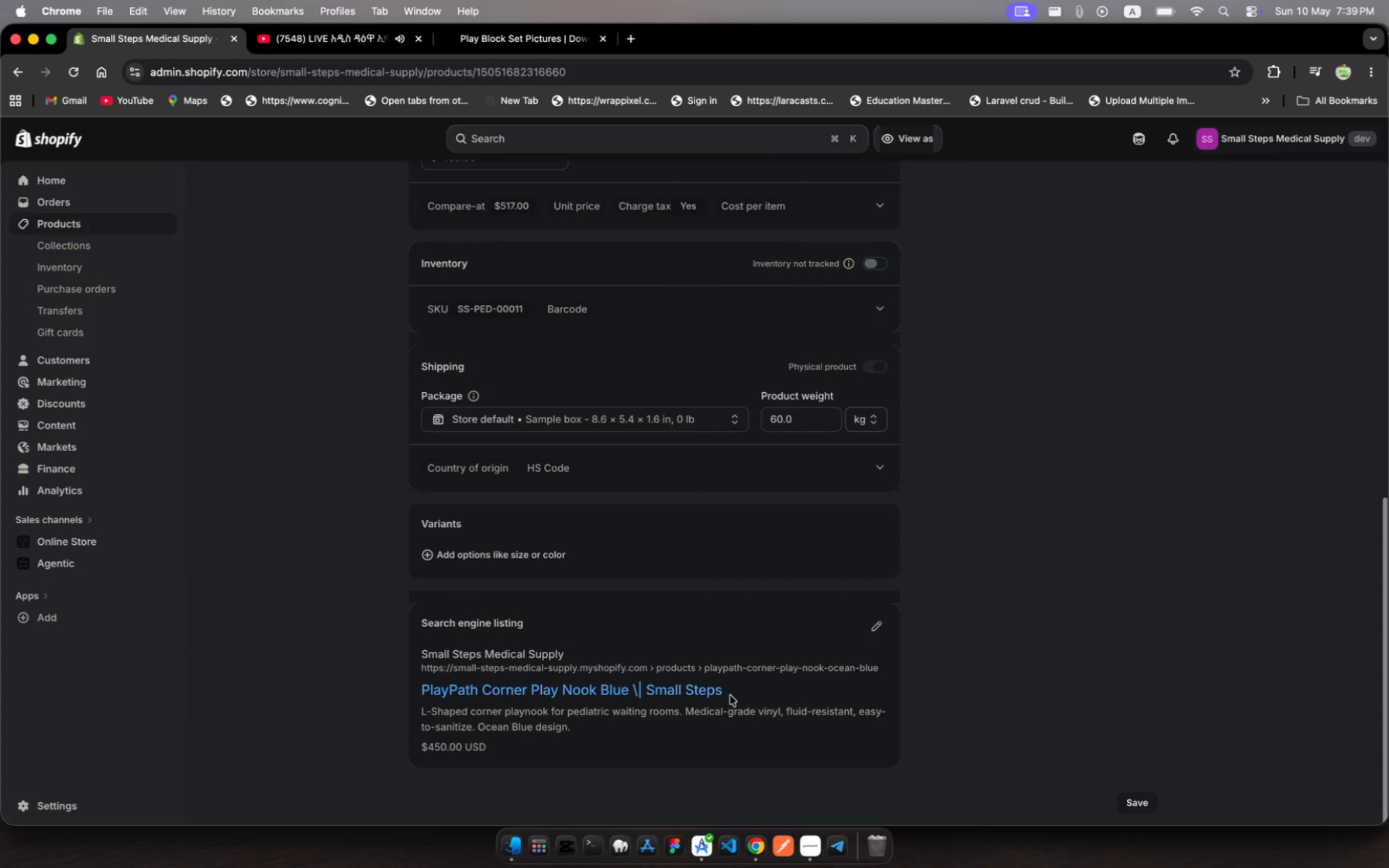 
left_click_drag(start_coordinate=[730, 695], to_coordinate=[376, 686])
 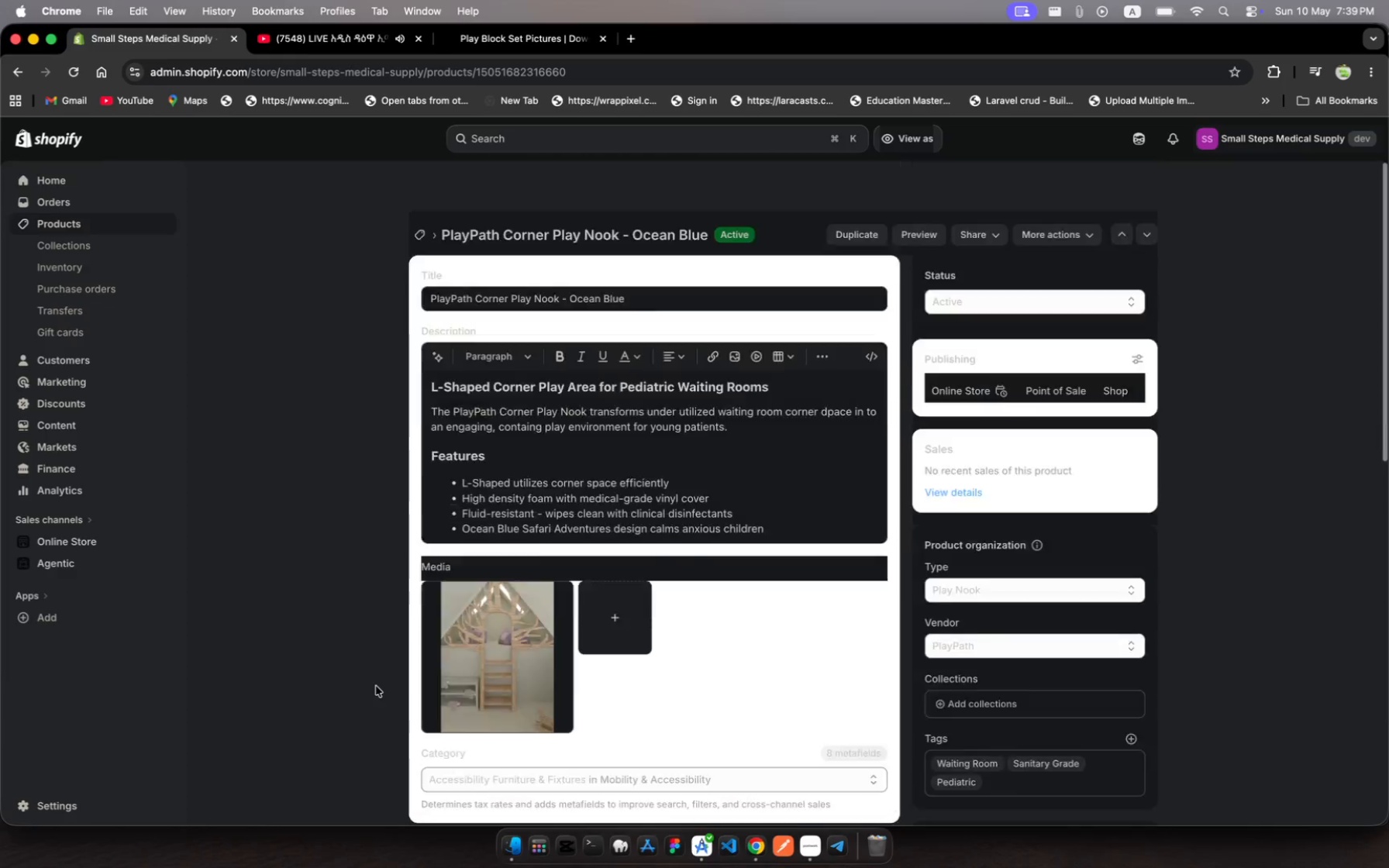 
key(Meta+MetaRight)
 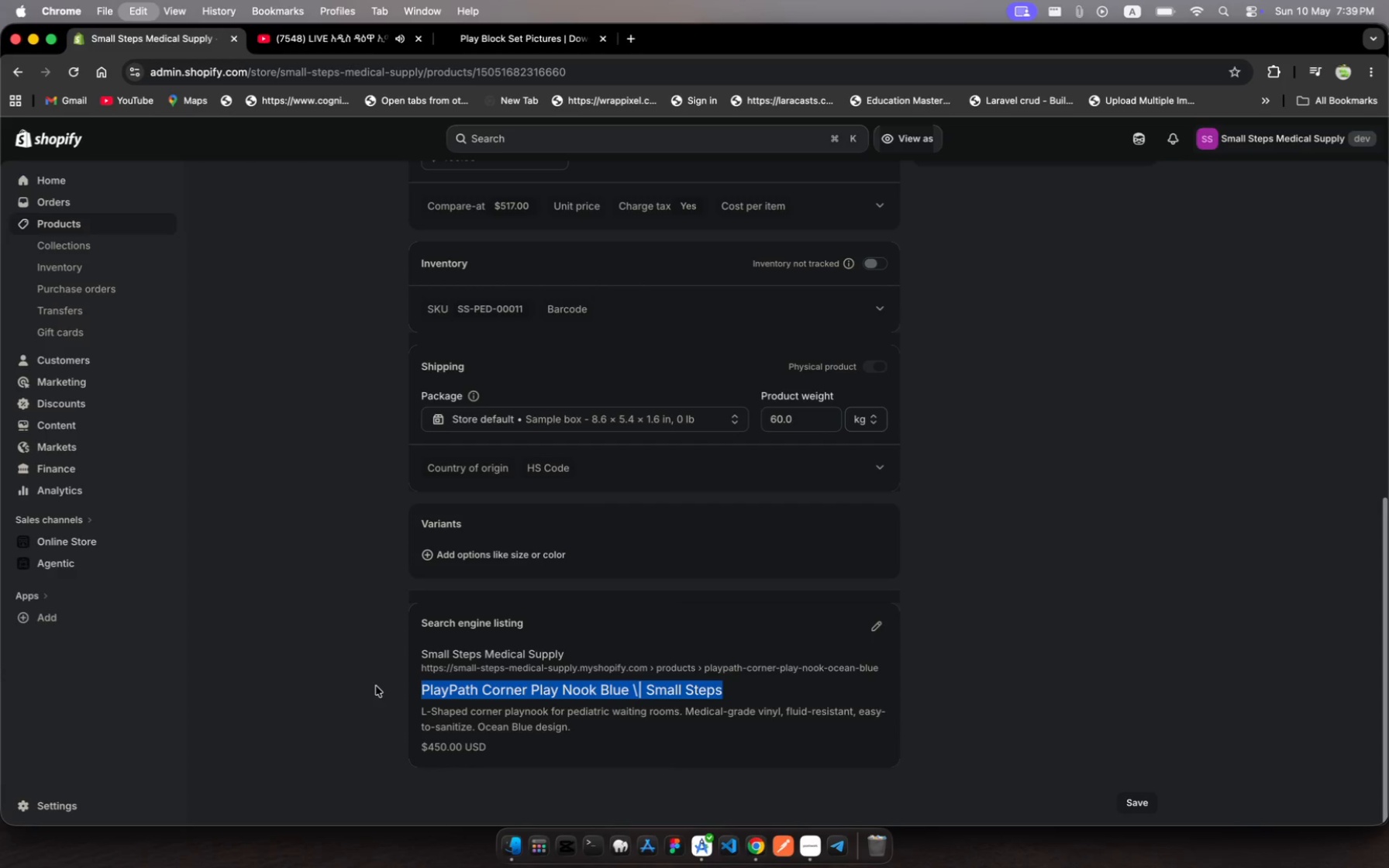 
key(Meta+C)
 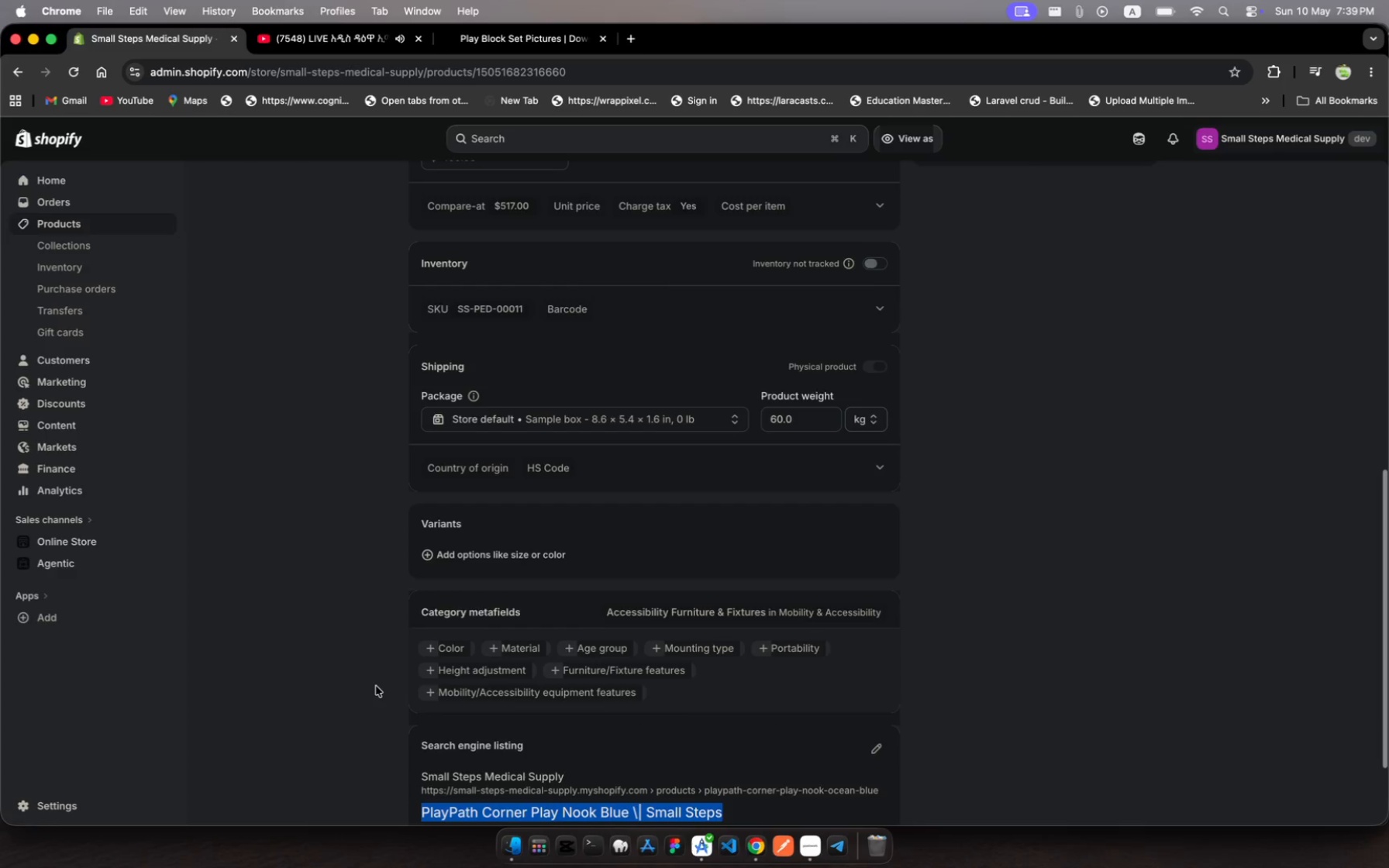 
scroll: coordinate [376, 686], scroll_direction: up, amount: 724.0
 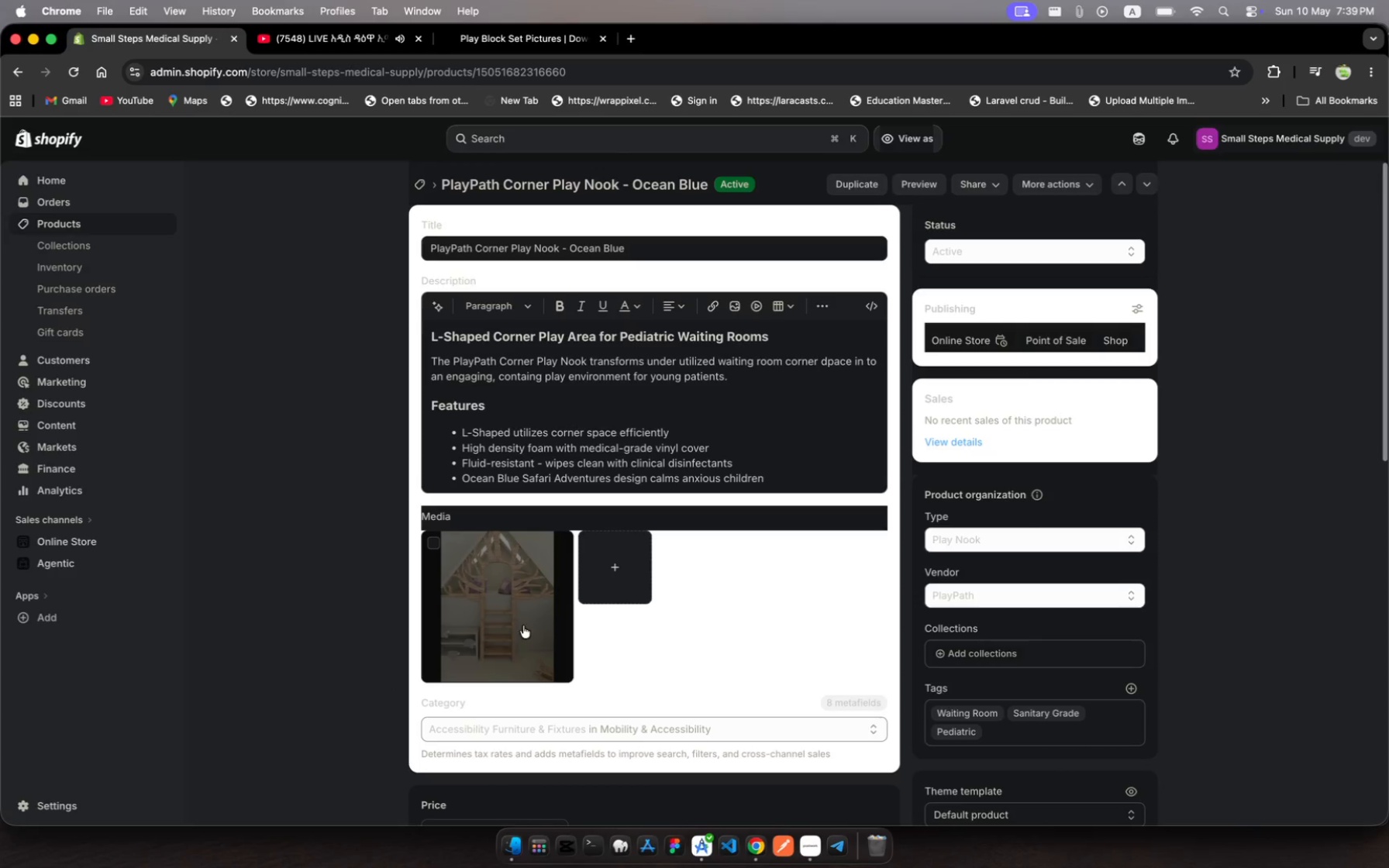 
left_click([523, 625])
 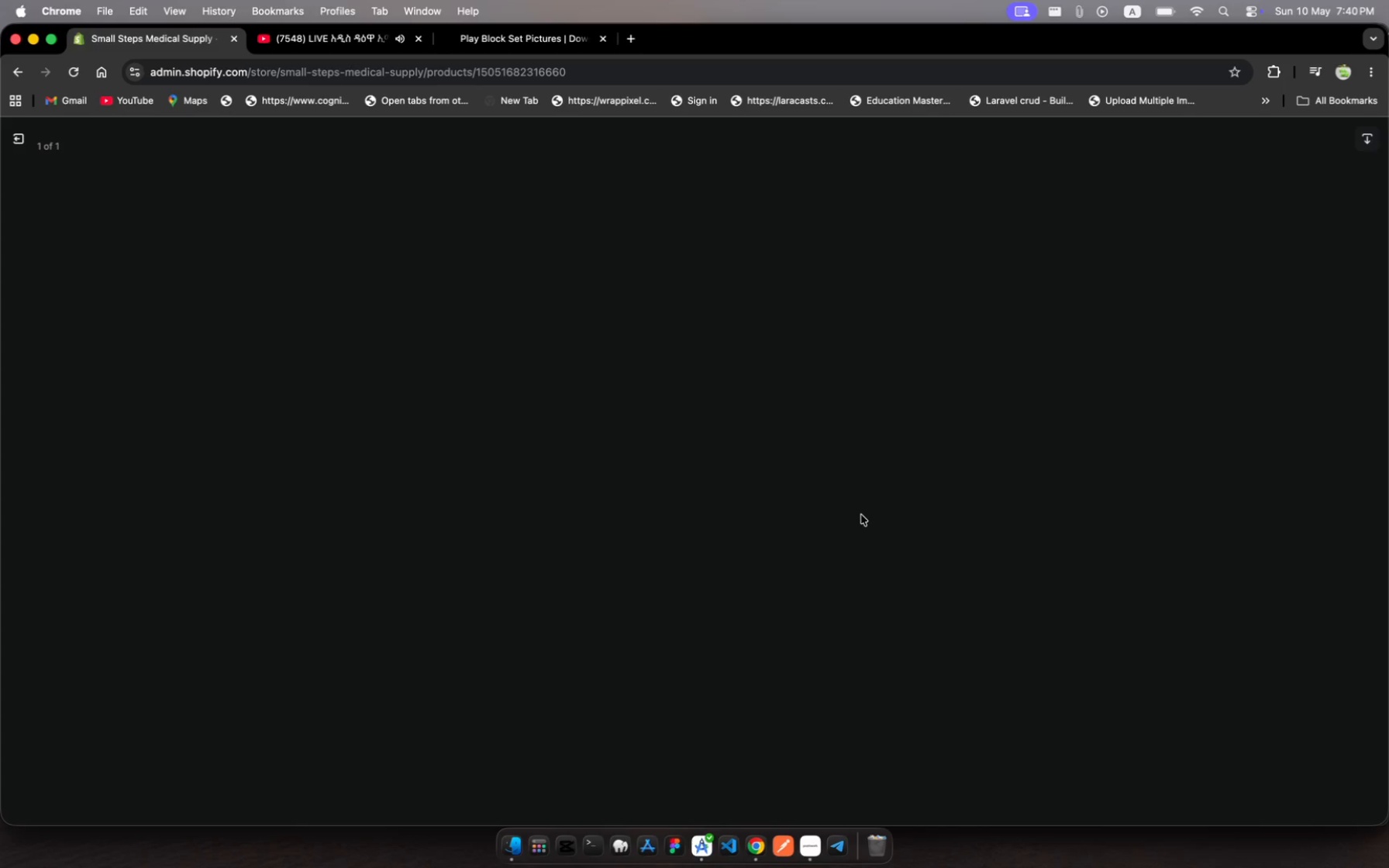 
wait(13.64)
 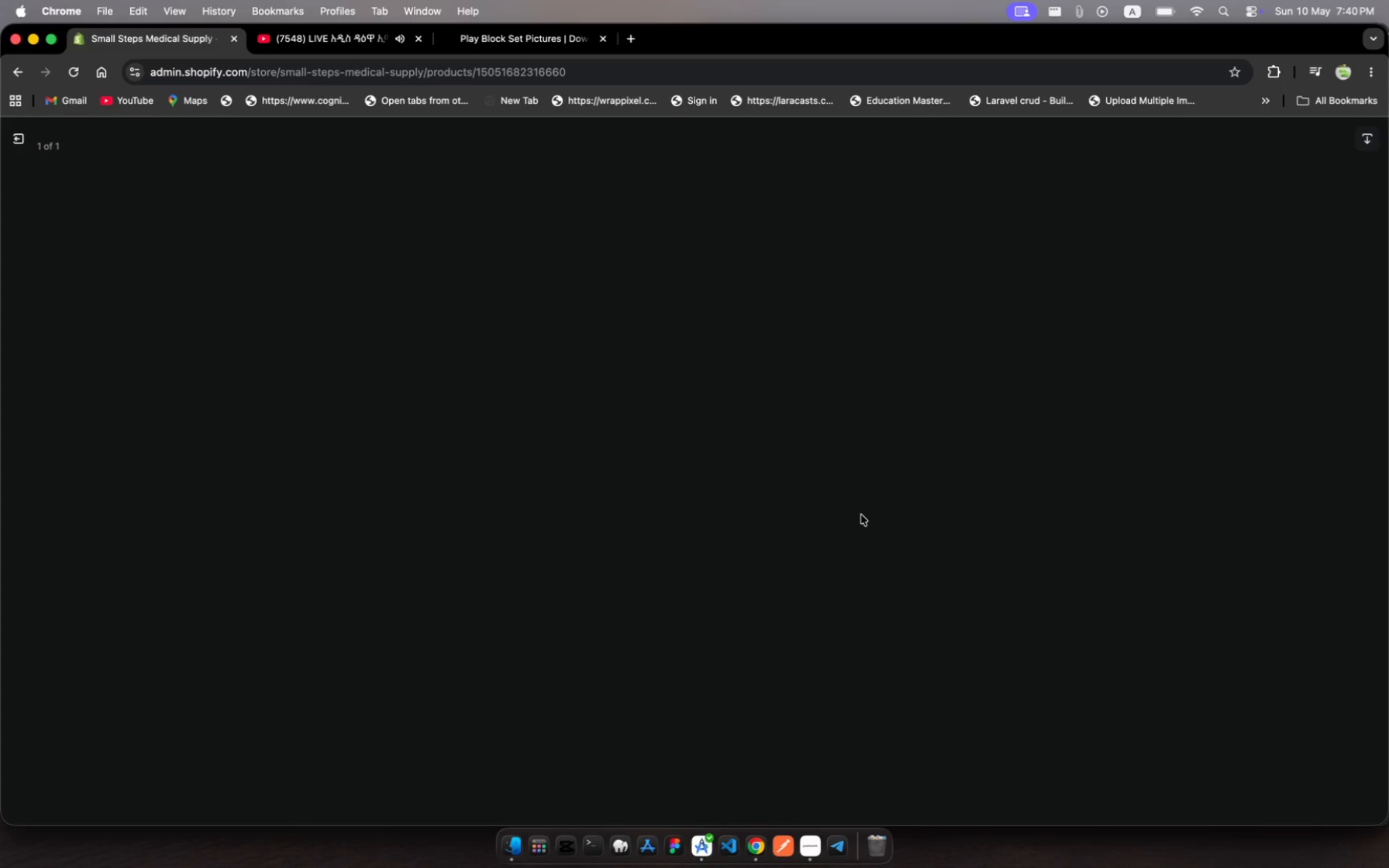 
left_click([1187, 321])
 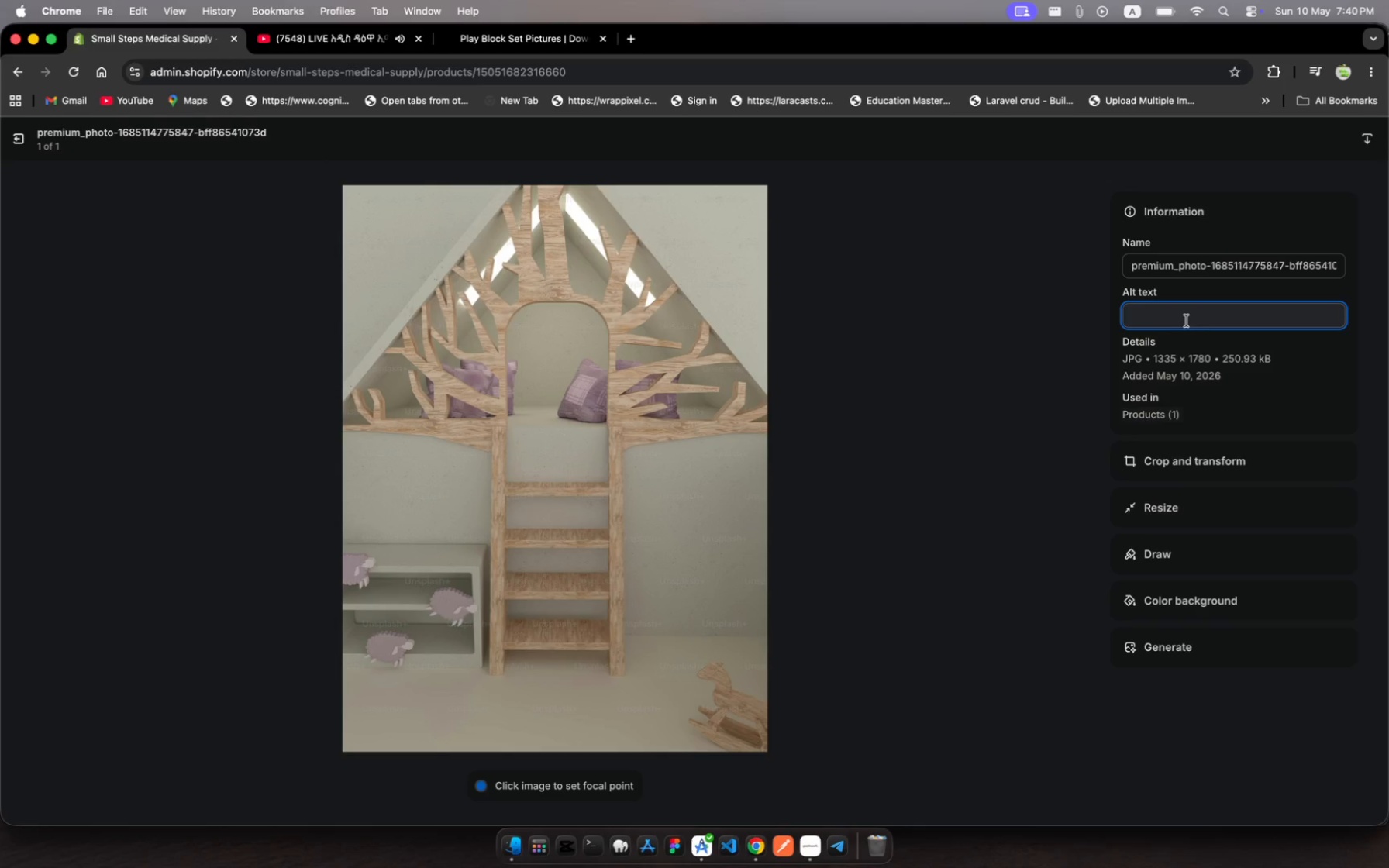 
key(Meta+MetaRight)
 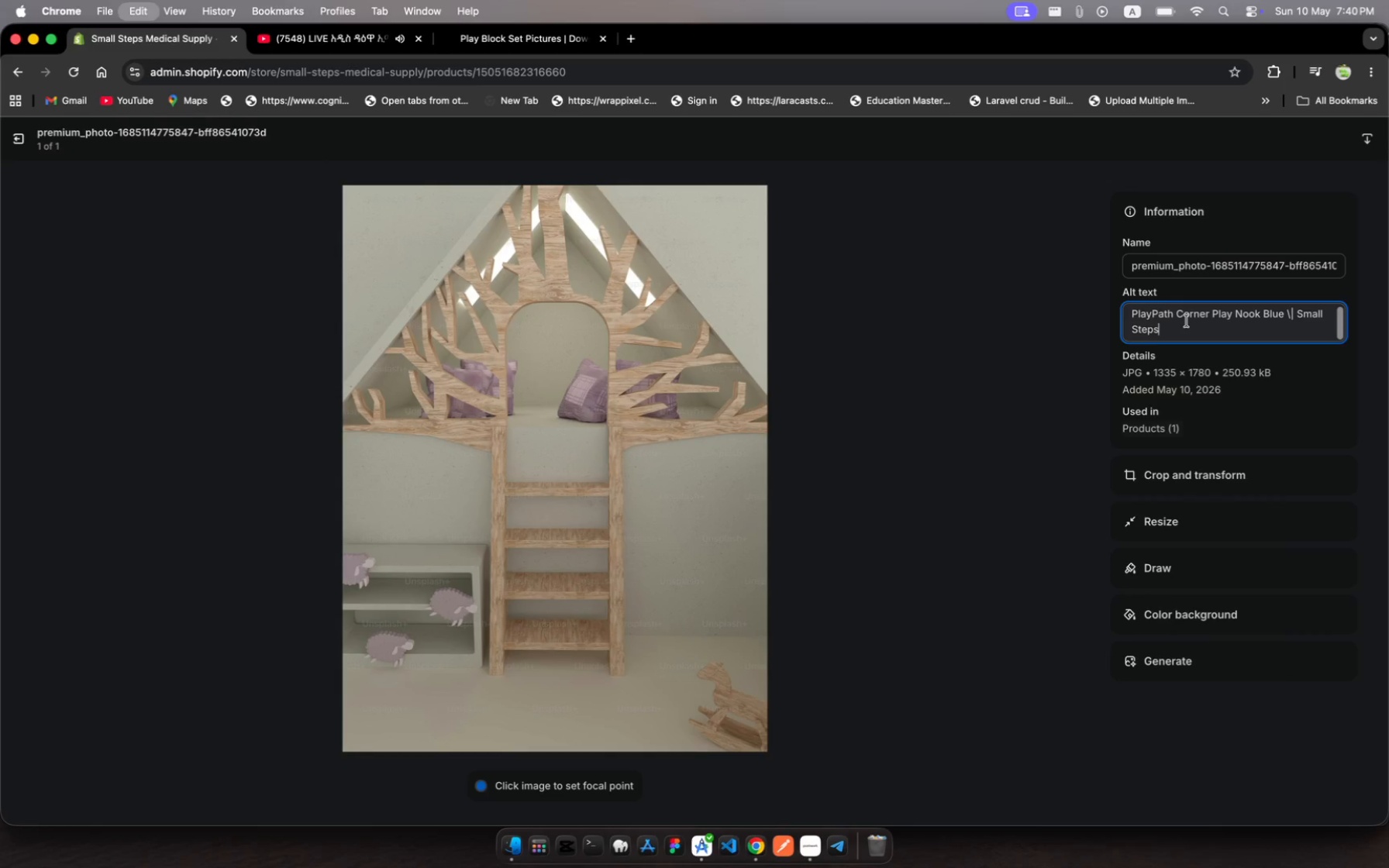 
key(Meta+V)
 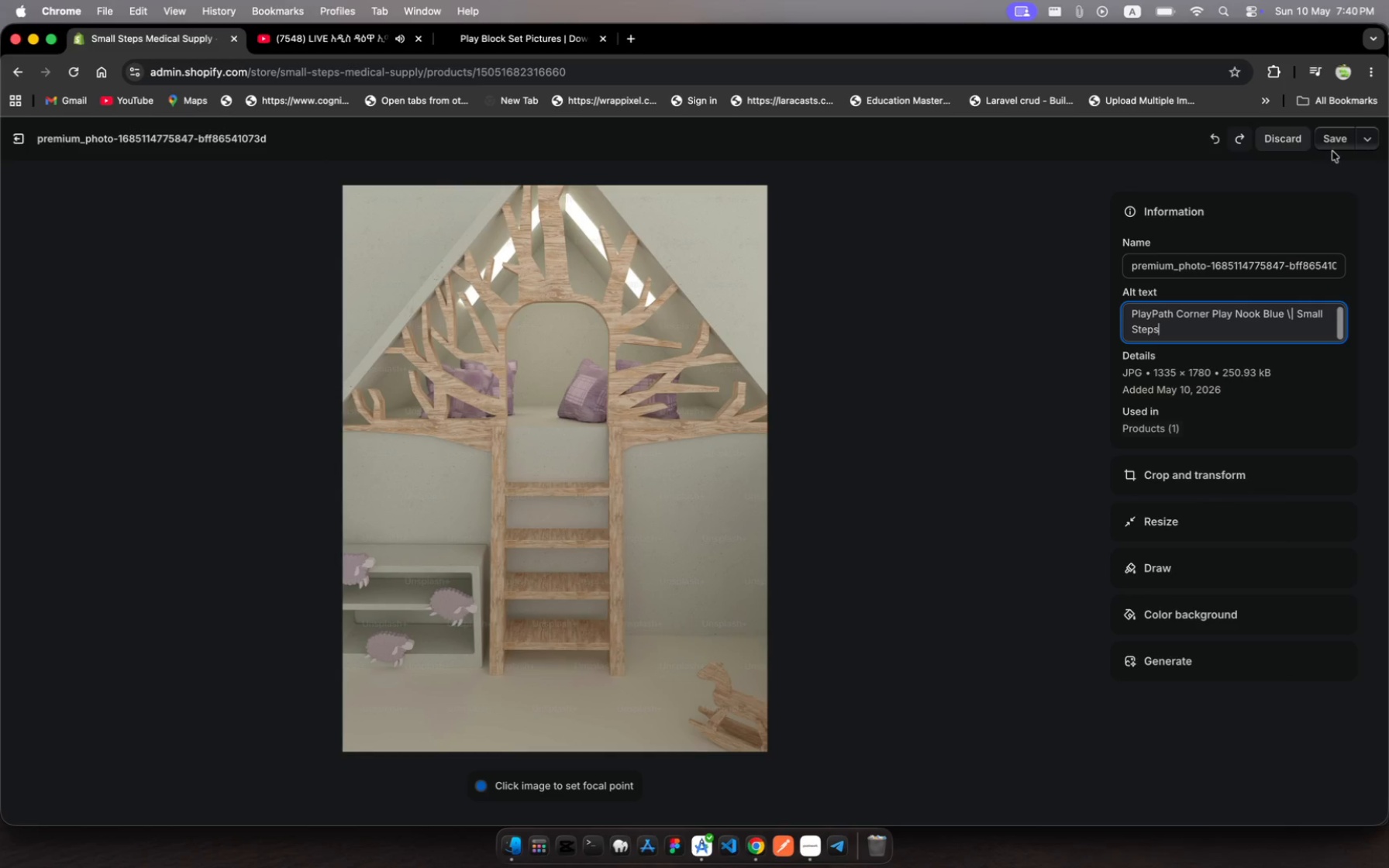 
left_click([1338, 138])
 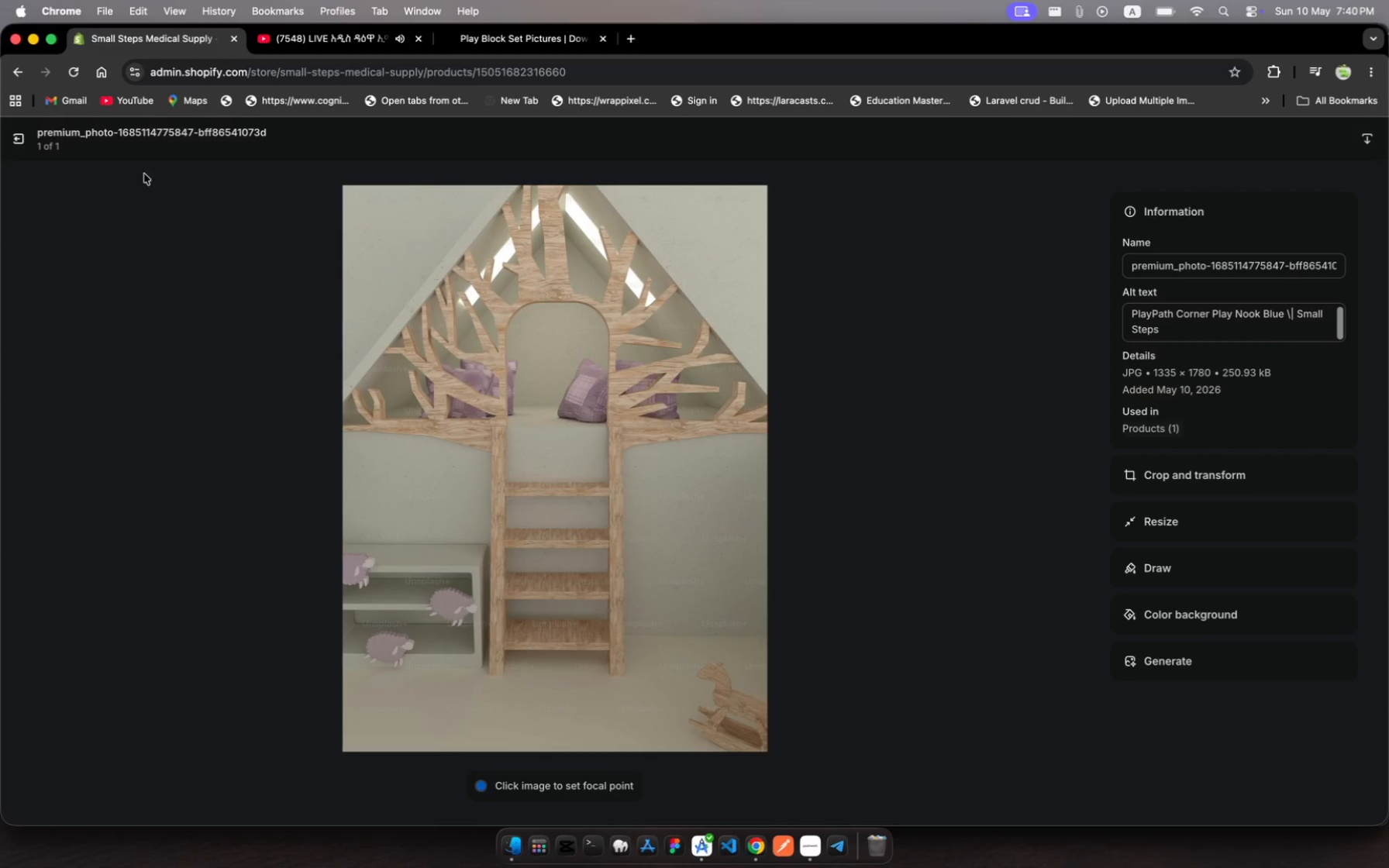 
wait(5.2)
 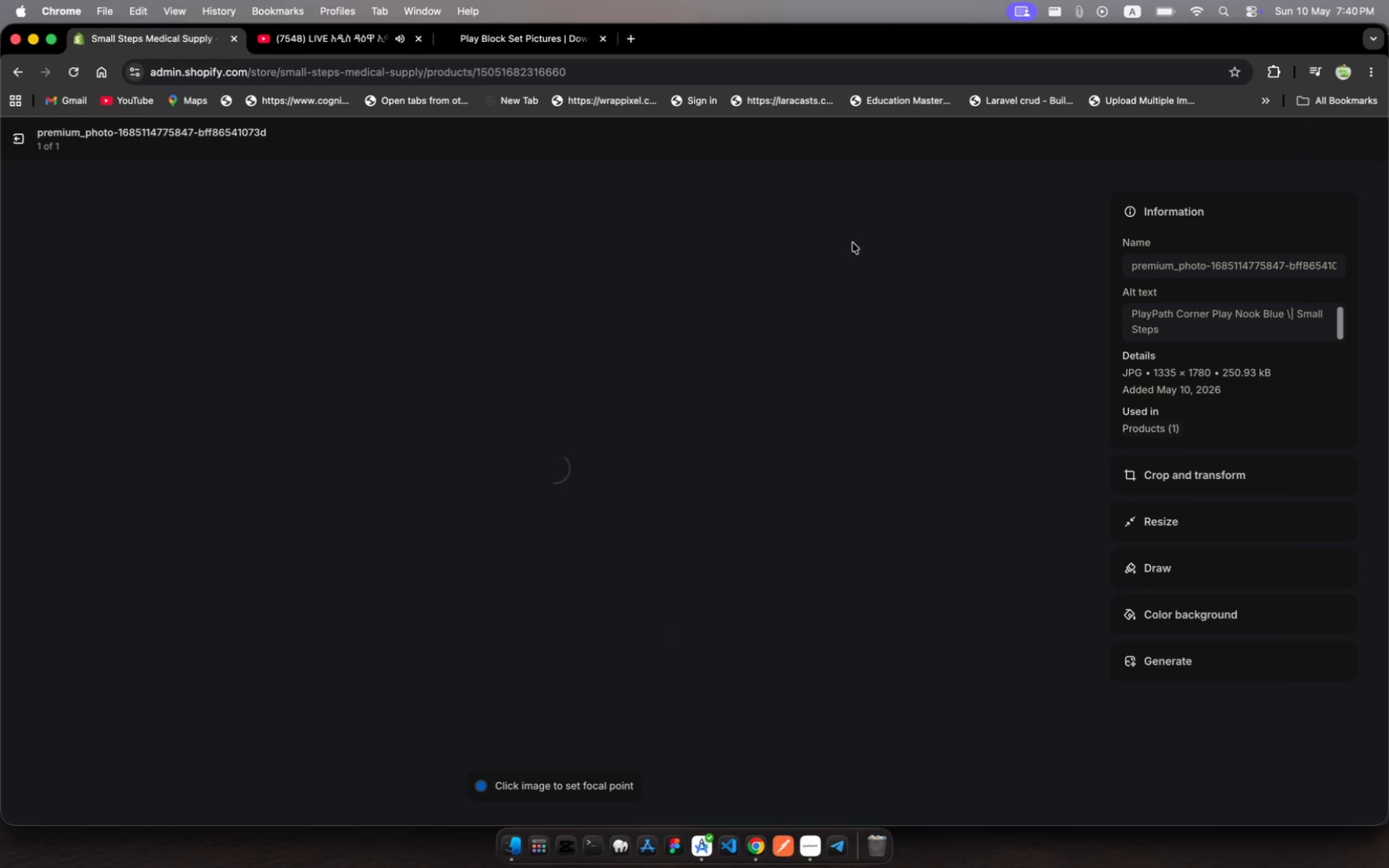 
left_click([16, 140])
 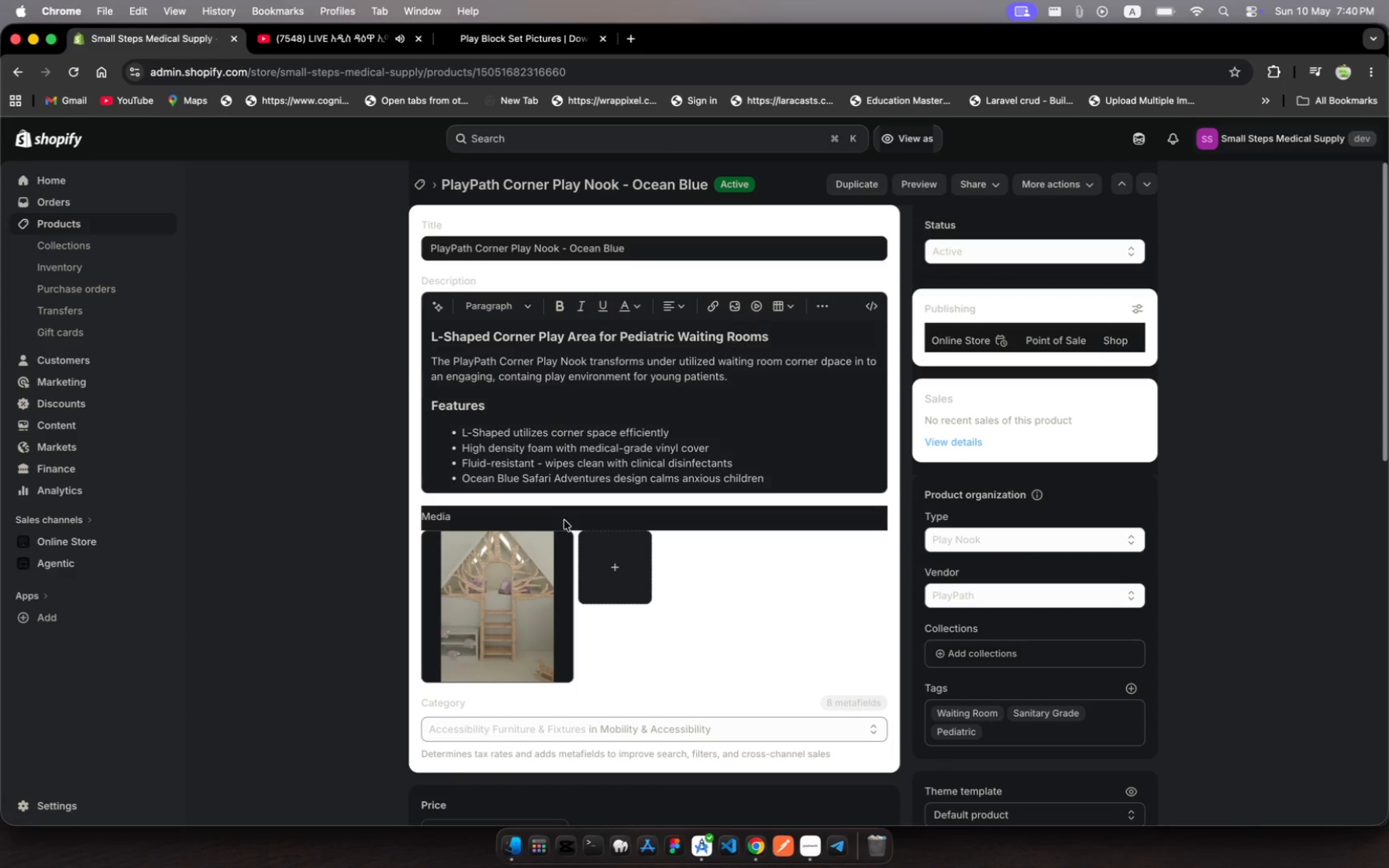 
scroll: coordinate [570, 520], scroll_direction: down, amount: 67.0
 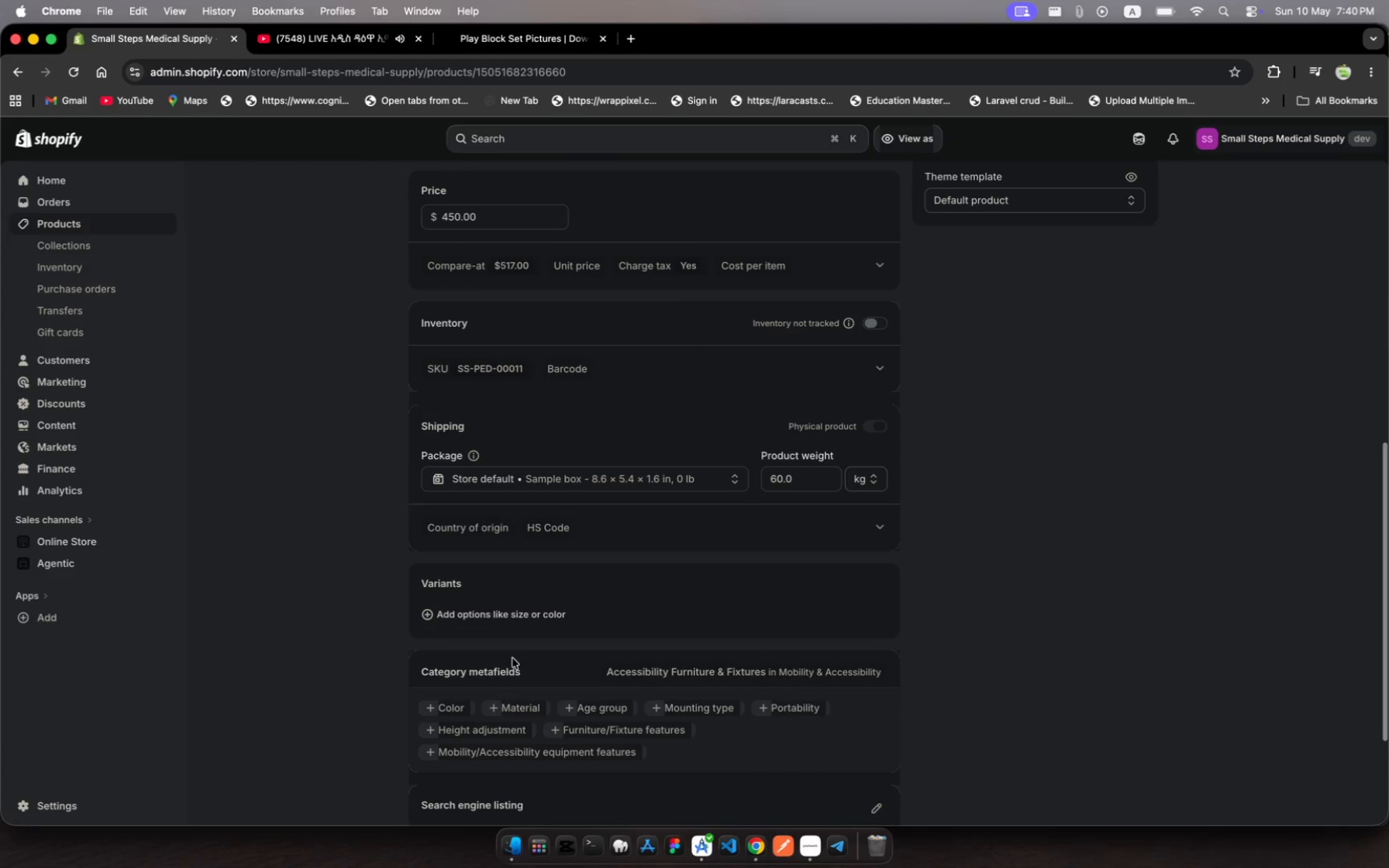 
scroll: coordinate [524, 691], scroll_direction: up, amount: 45.0
 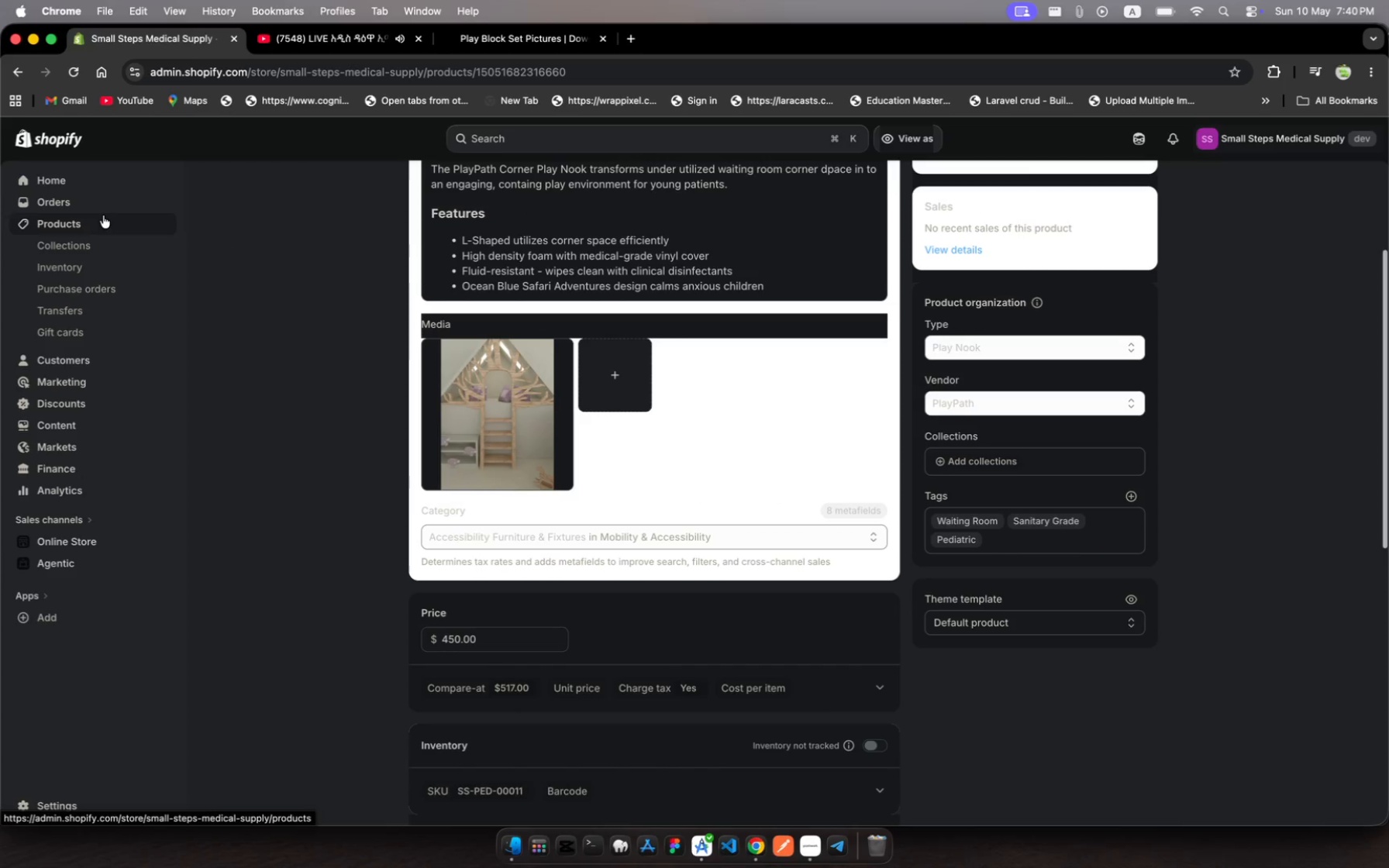 
left_click([103, 218])
 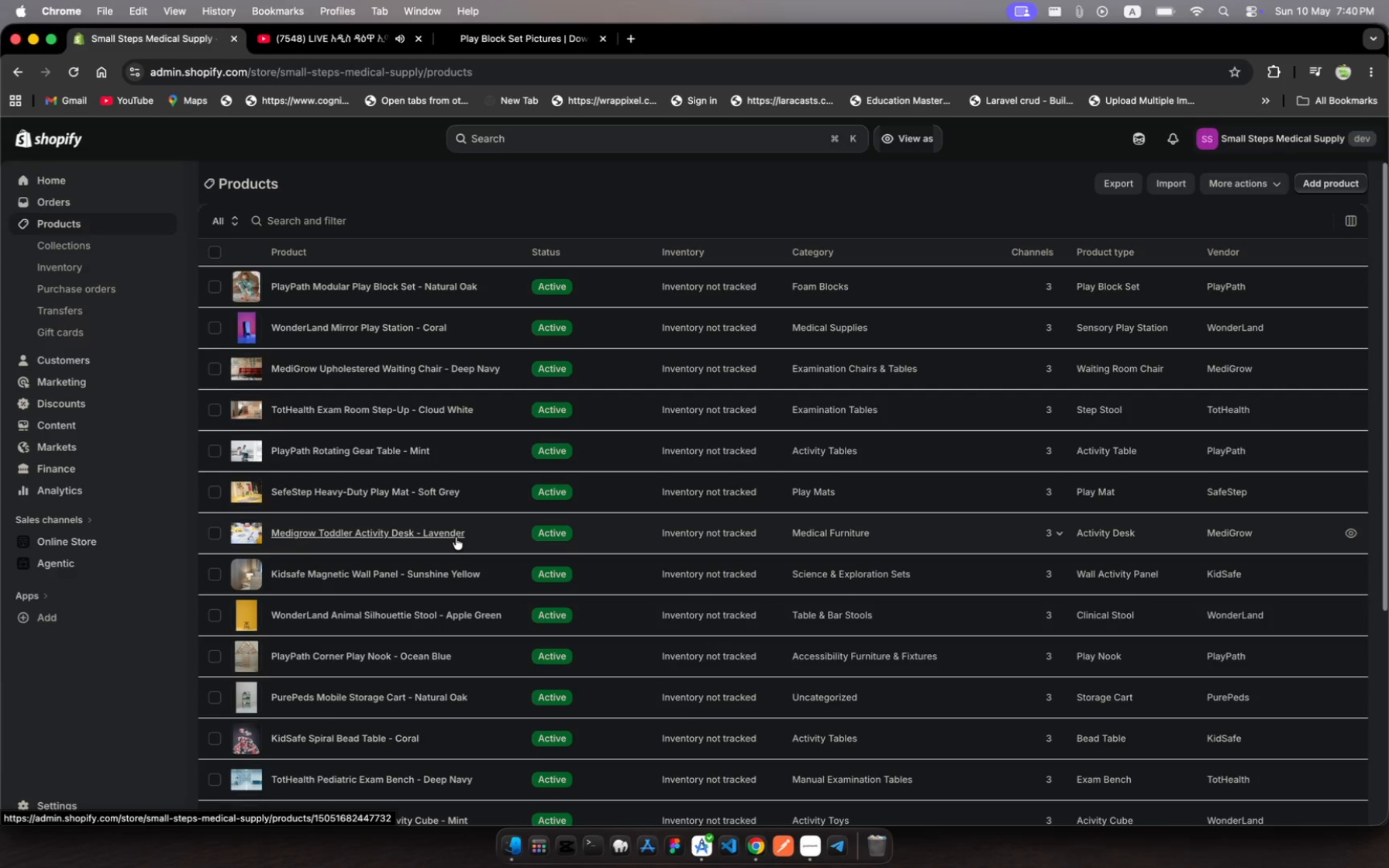 
scroll: coordinate [463, 612], scroll_direction: down, amount: 12.0
 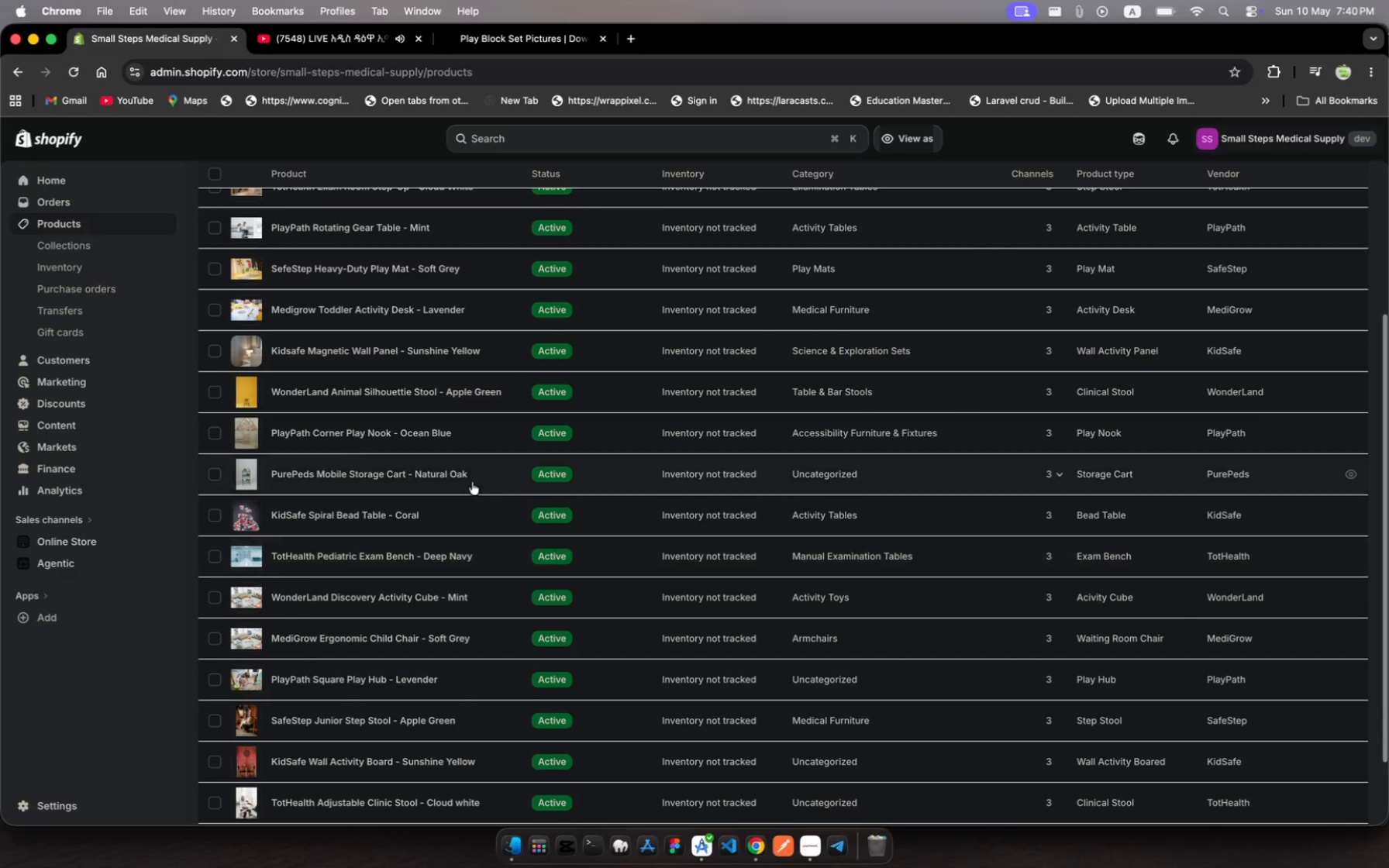 
left_click([498, 476])
 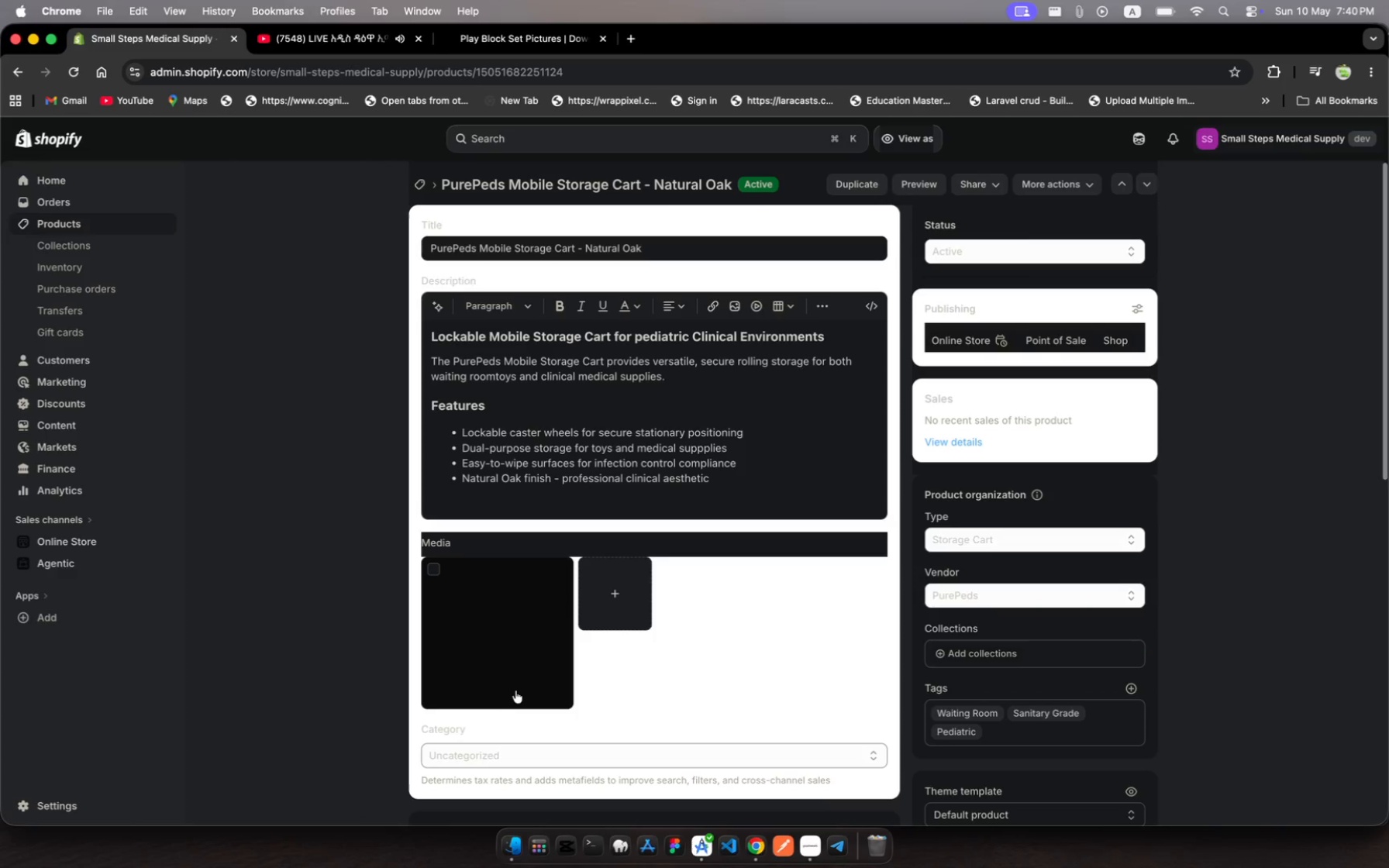 
wait(6.48)
 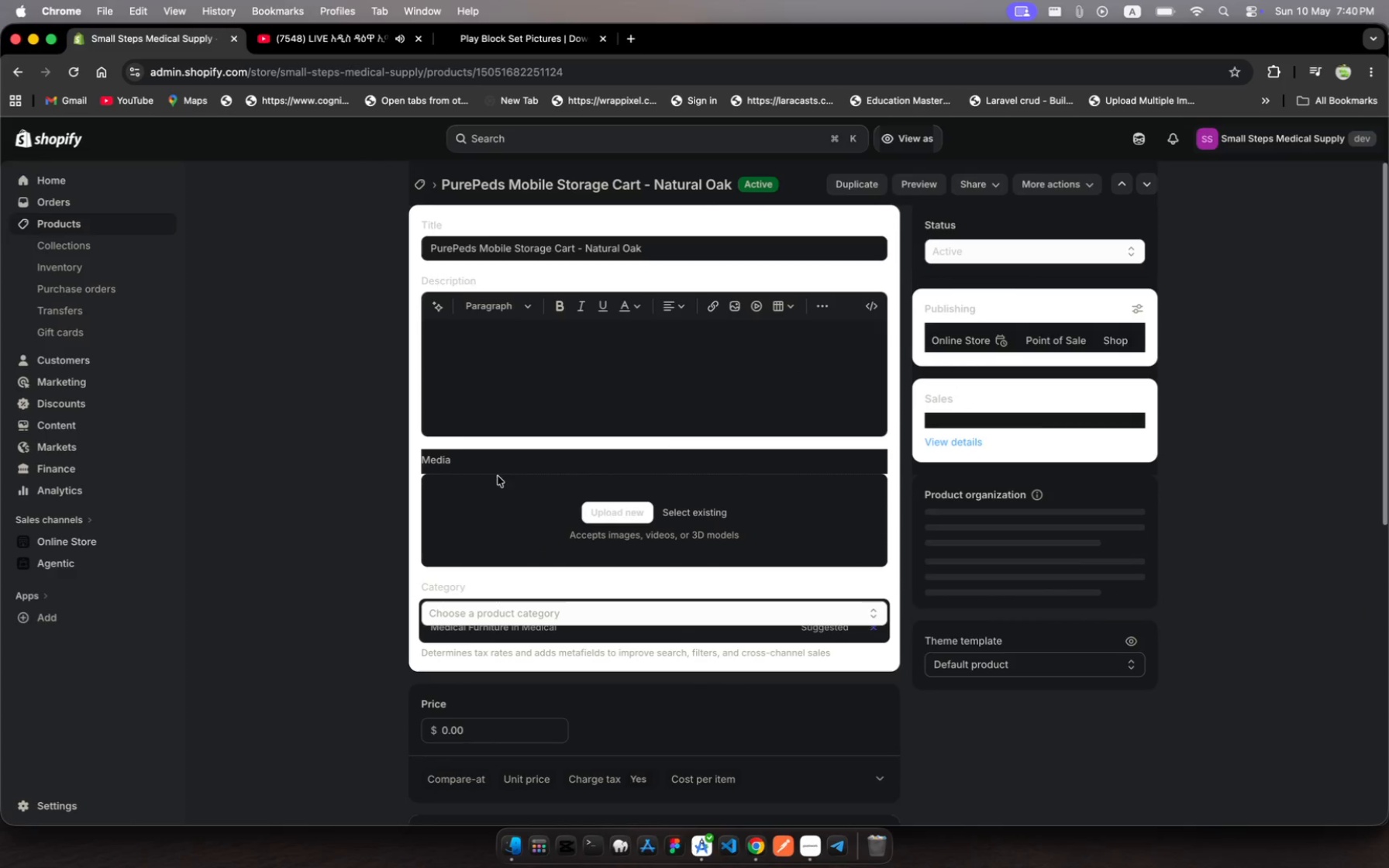 
left_click([543, 783])
 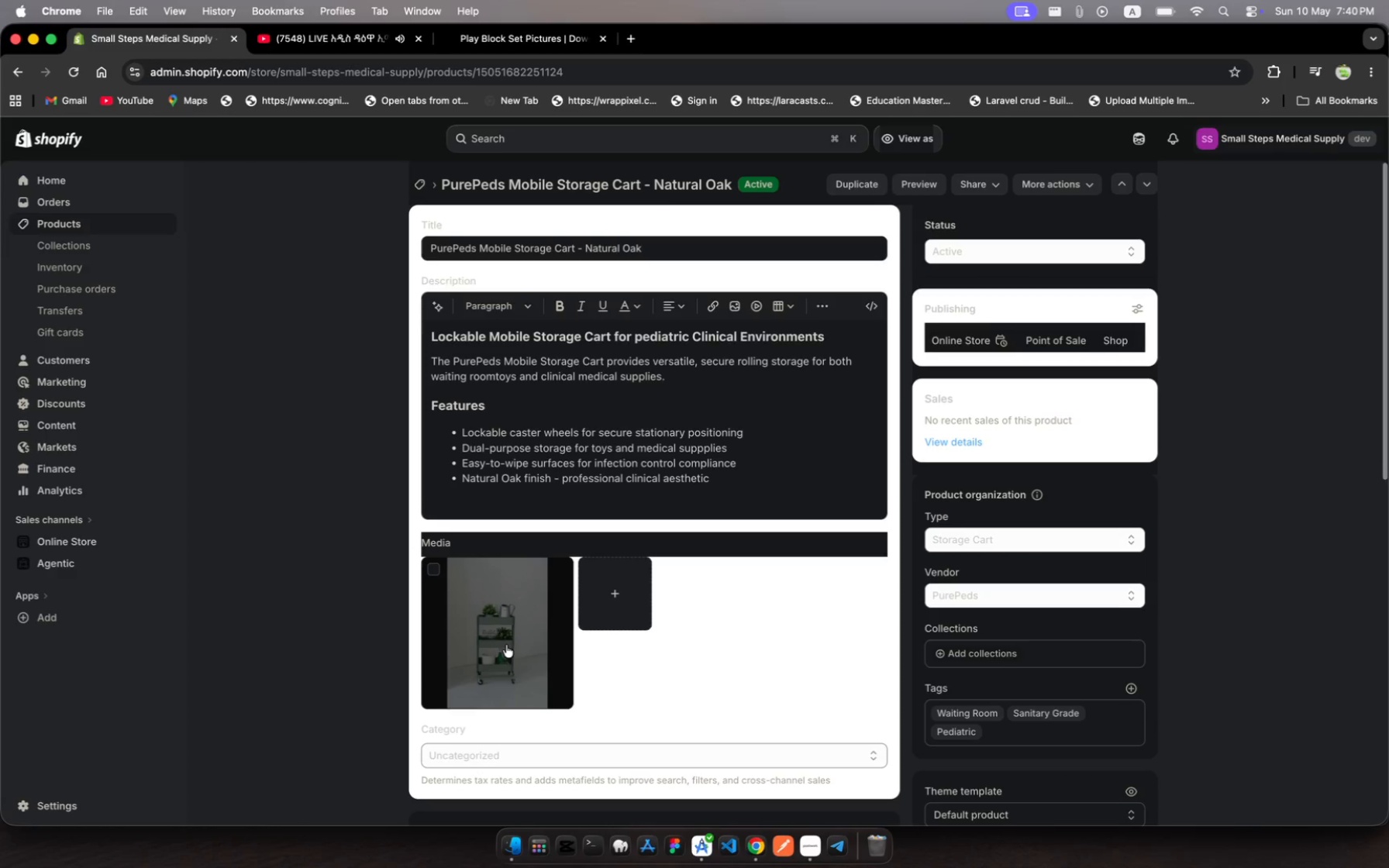 
scroll: coordinate [505, 643], scroll_direction: down, amount: 18.0
 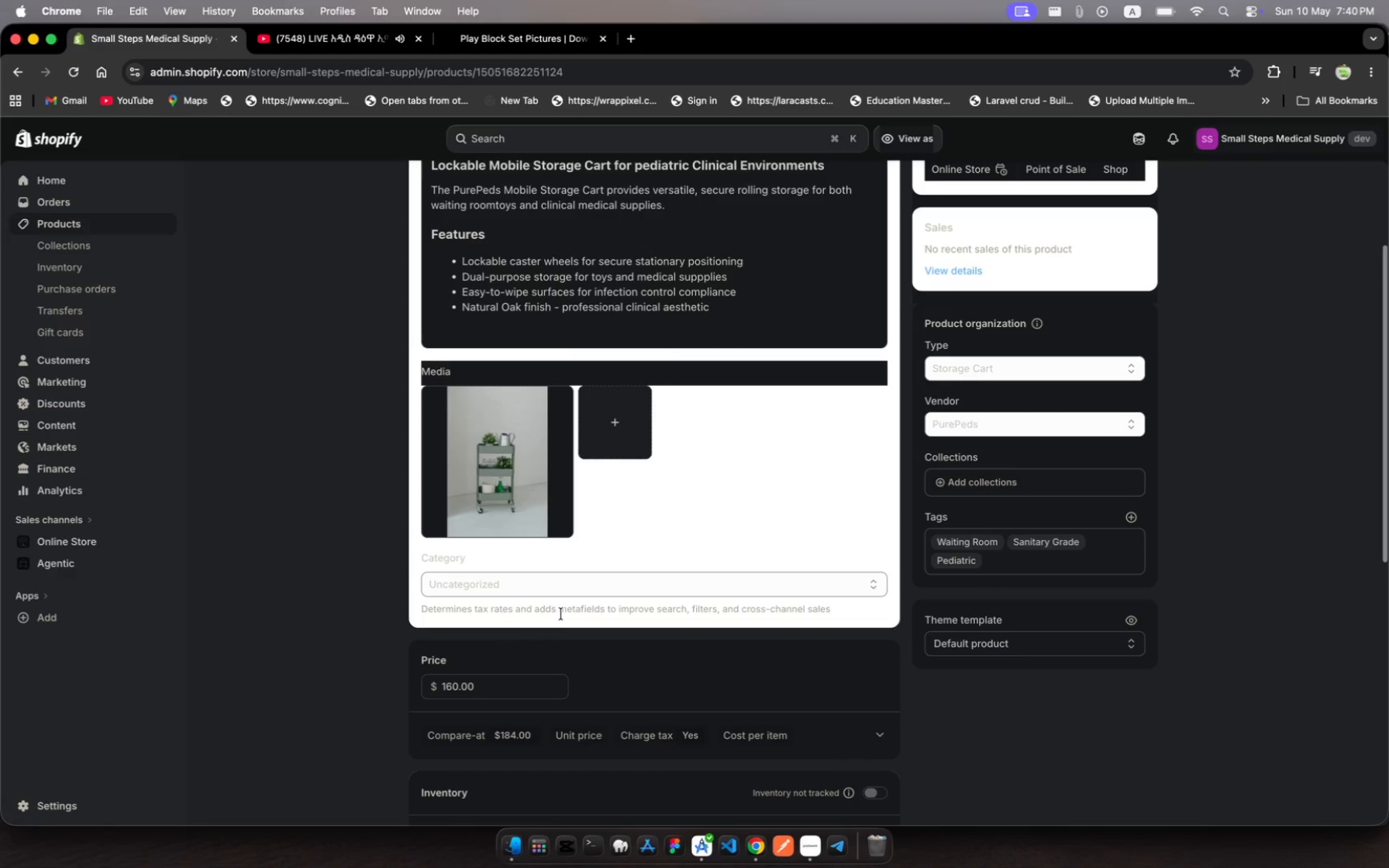 
left_click([561, 614])
 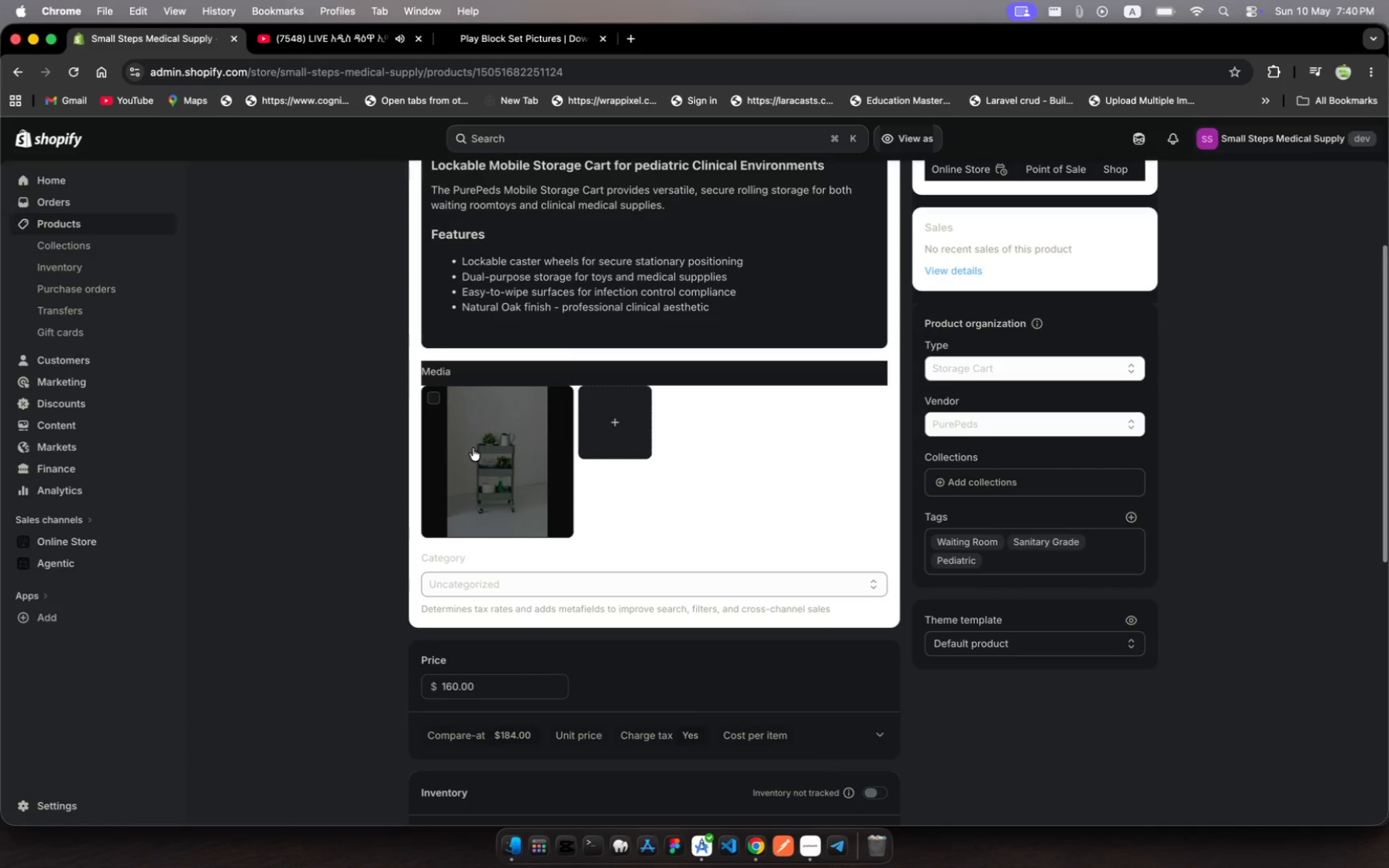 
left_click([473, 448])
 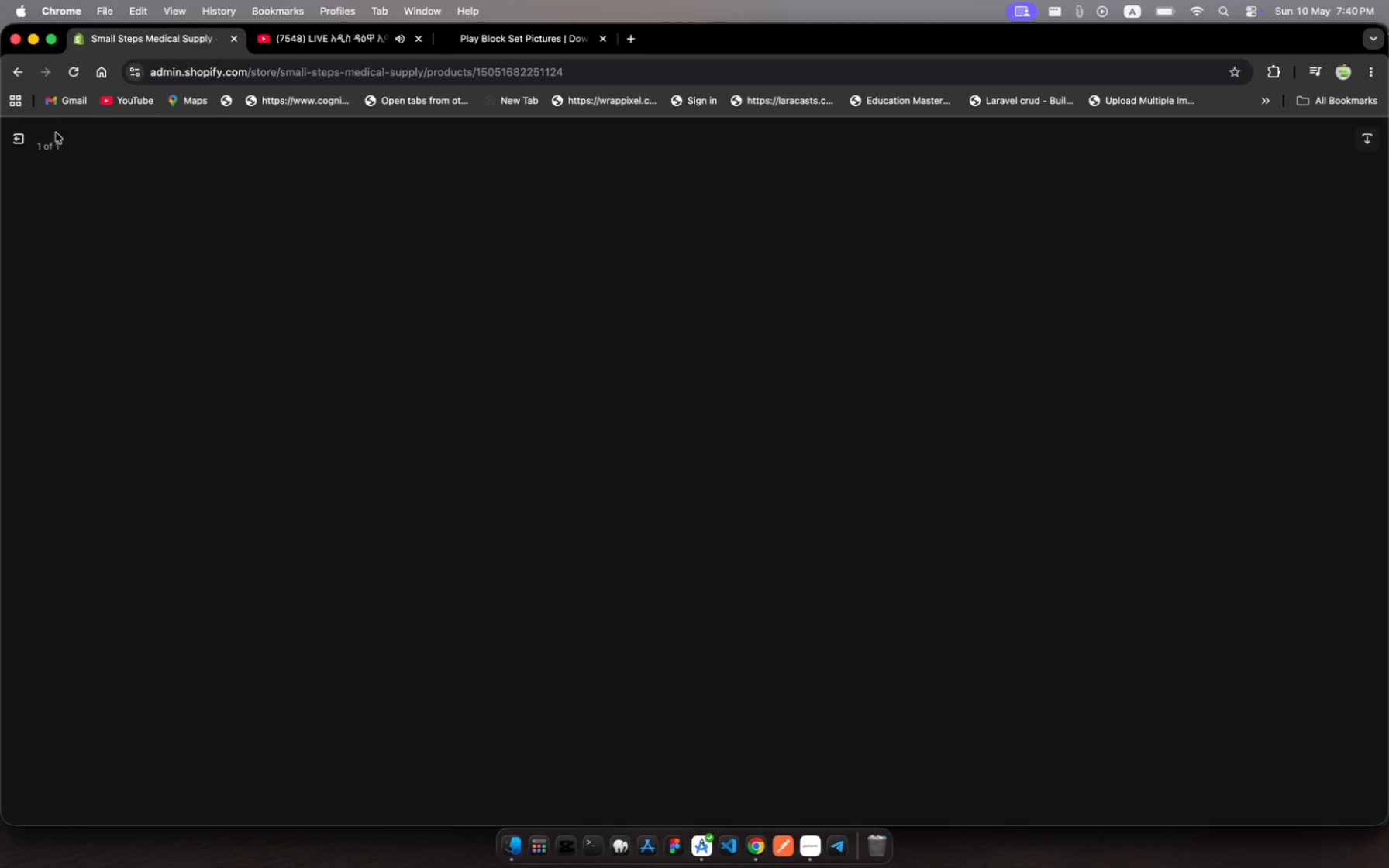 
left_click([22, 146])
 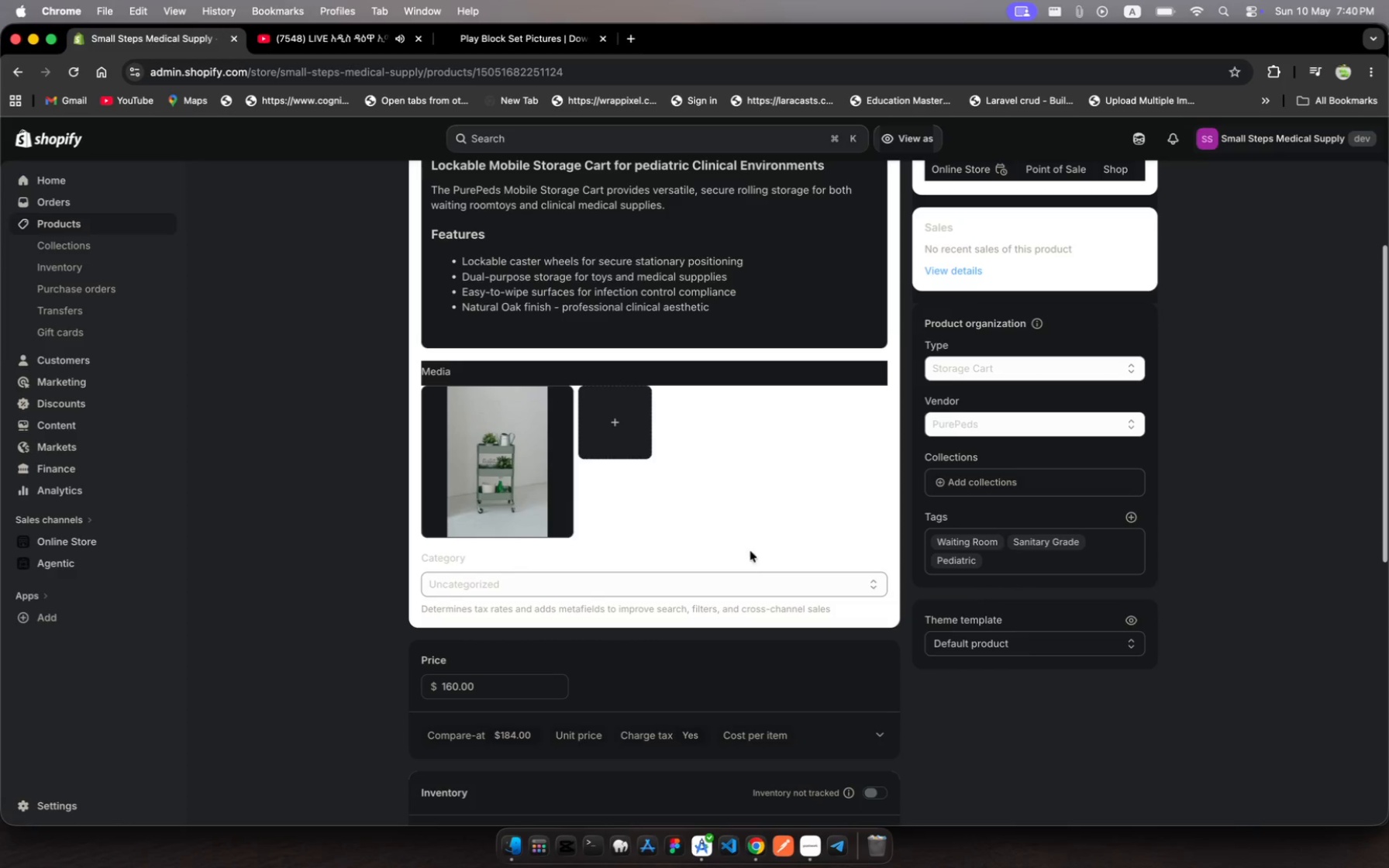 
scroll: coordinate [760, 562], scroll_direction: down, amount: 350.0
 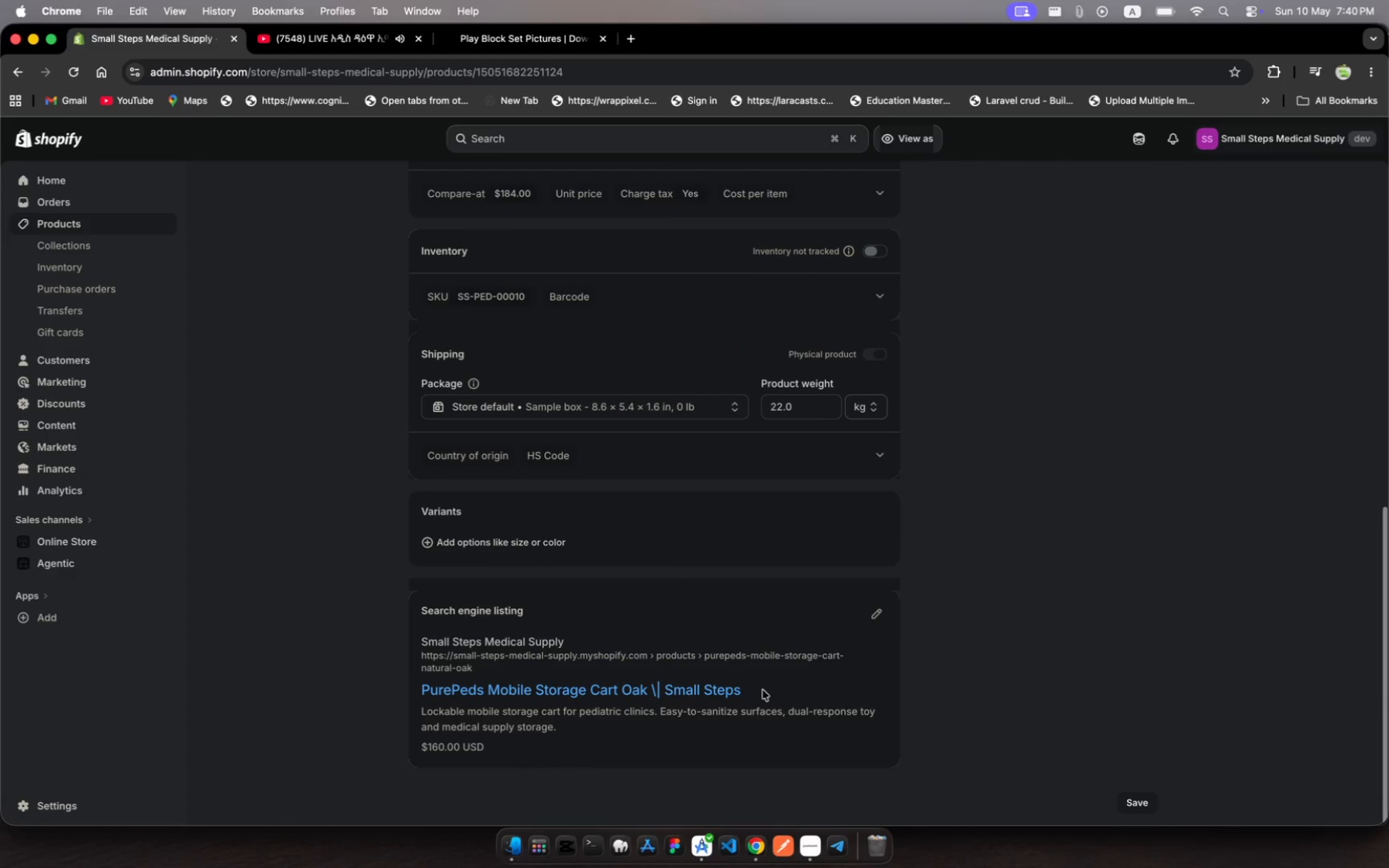 
left_click_drag(start_coordinate=[763, 690], to_coordinate=[408, 688])
 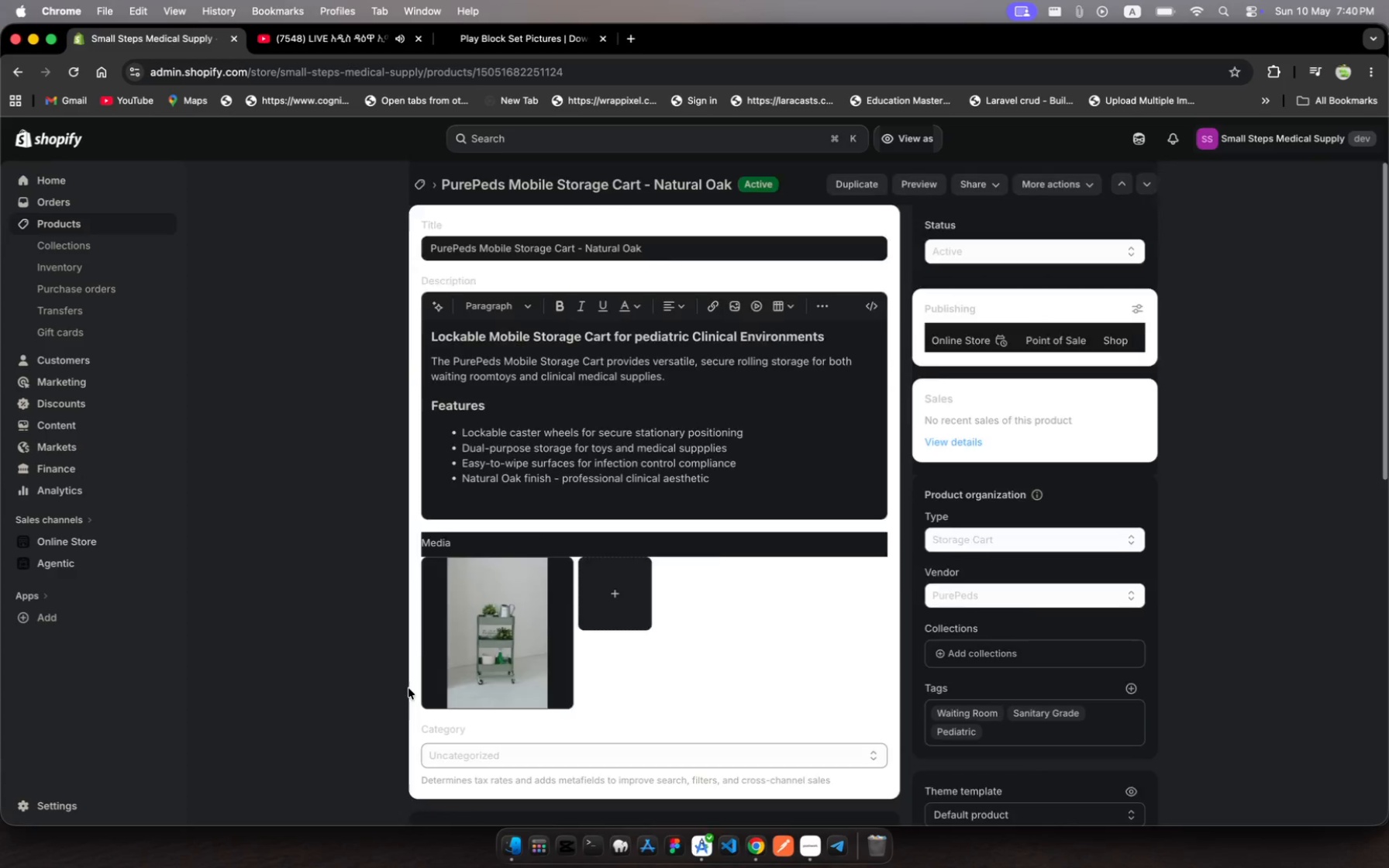 
key(Meta+C)
 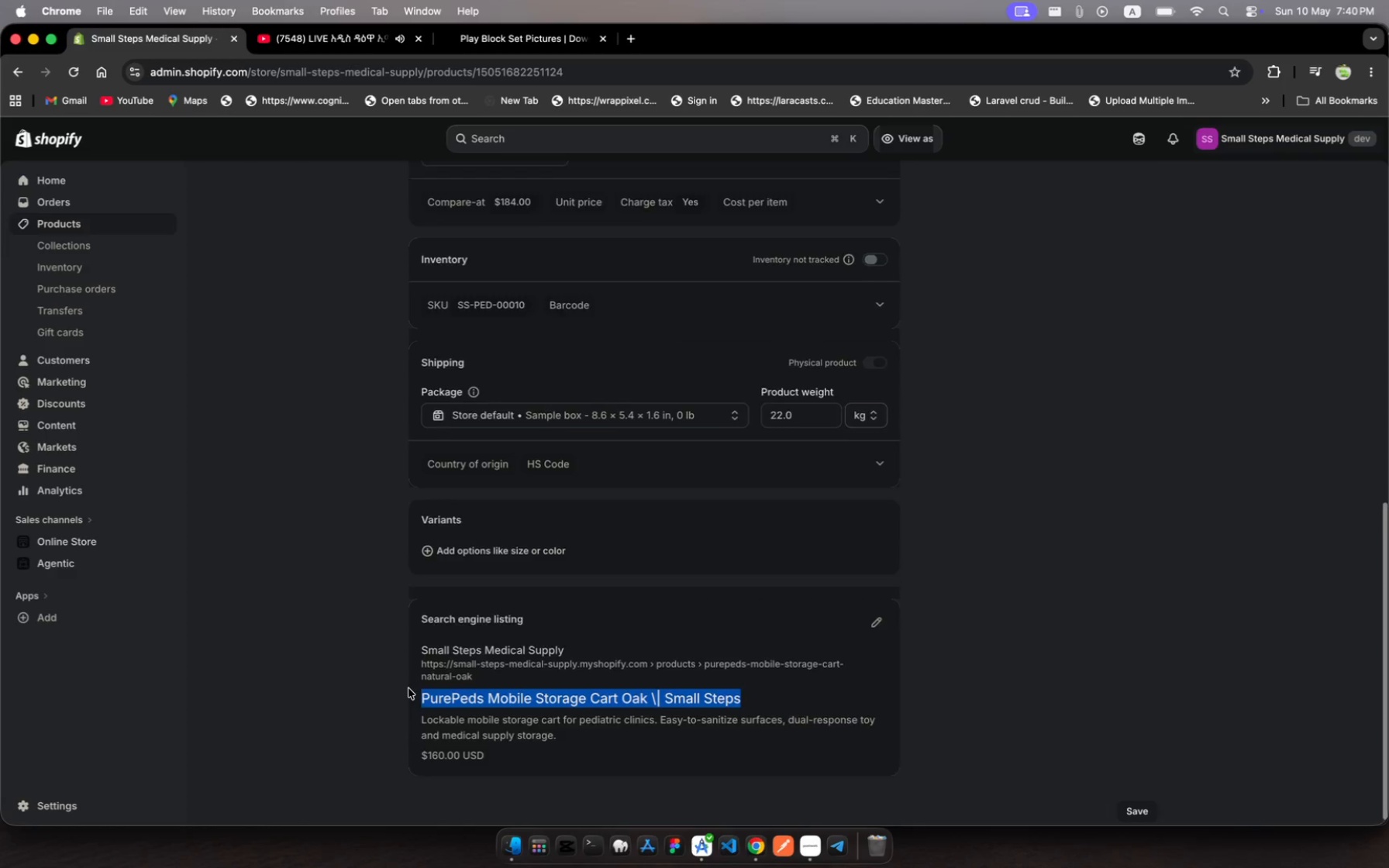 
scroll: coordinate [408, 688], scroll_direction: up, amount: 536.0
 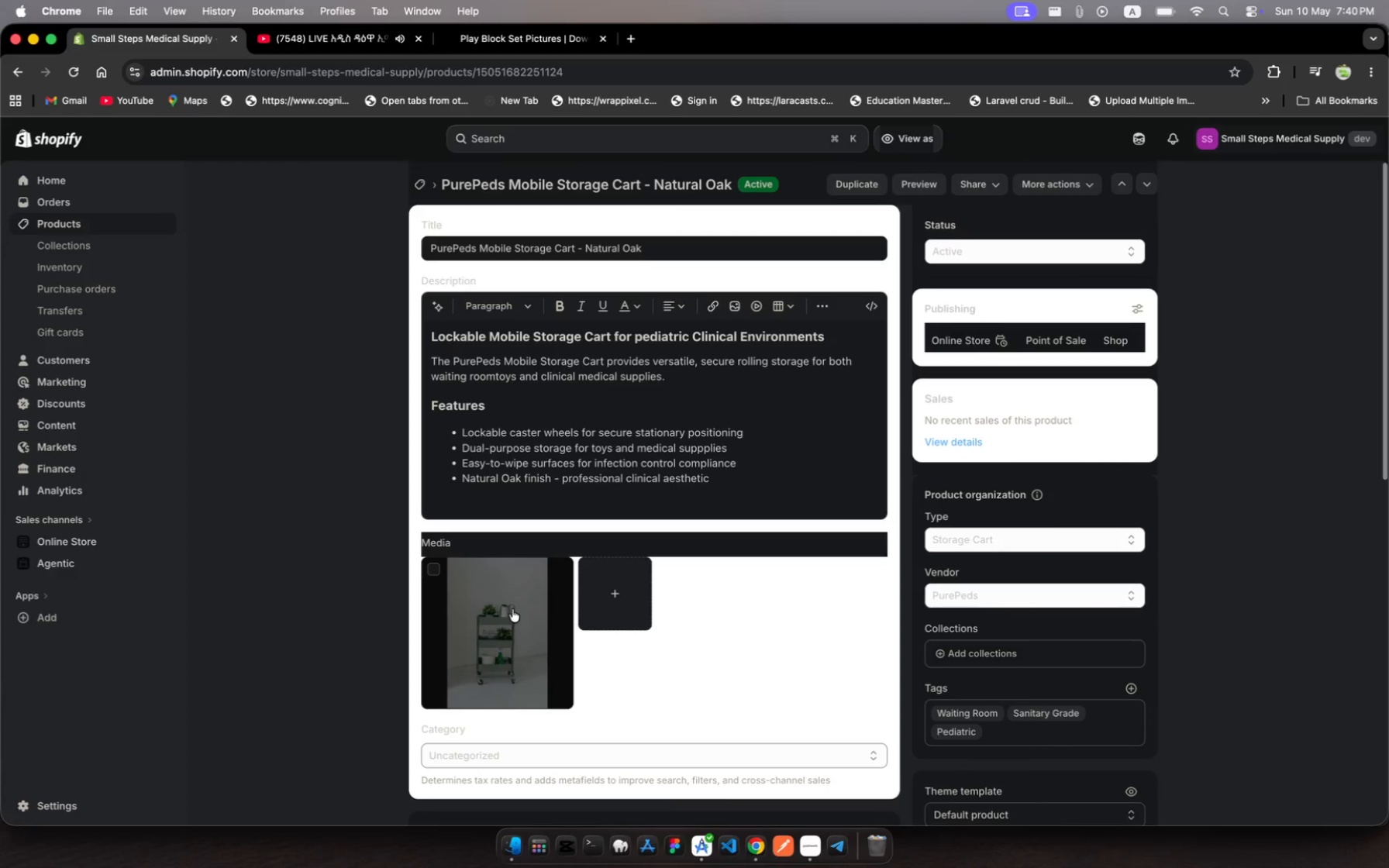 
left_click([514, 606])
 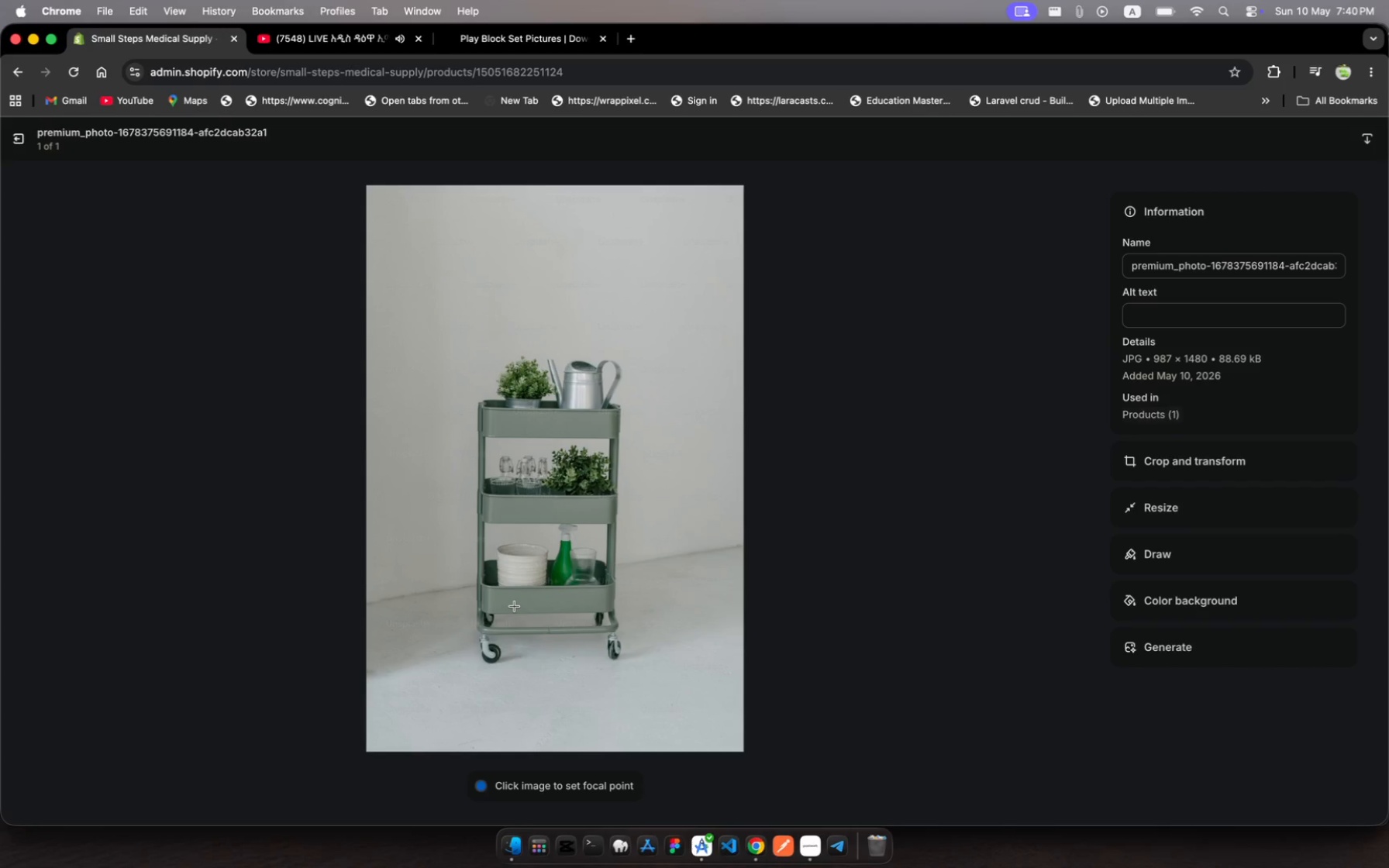 
wait(6.25)
 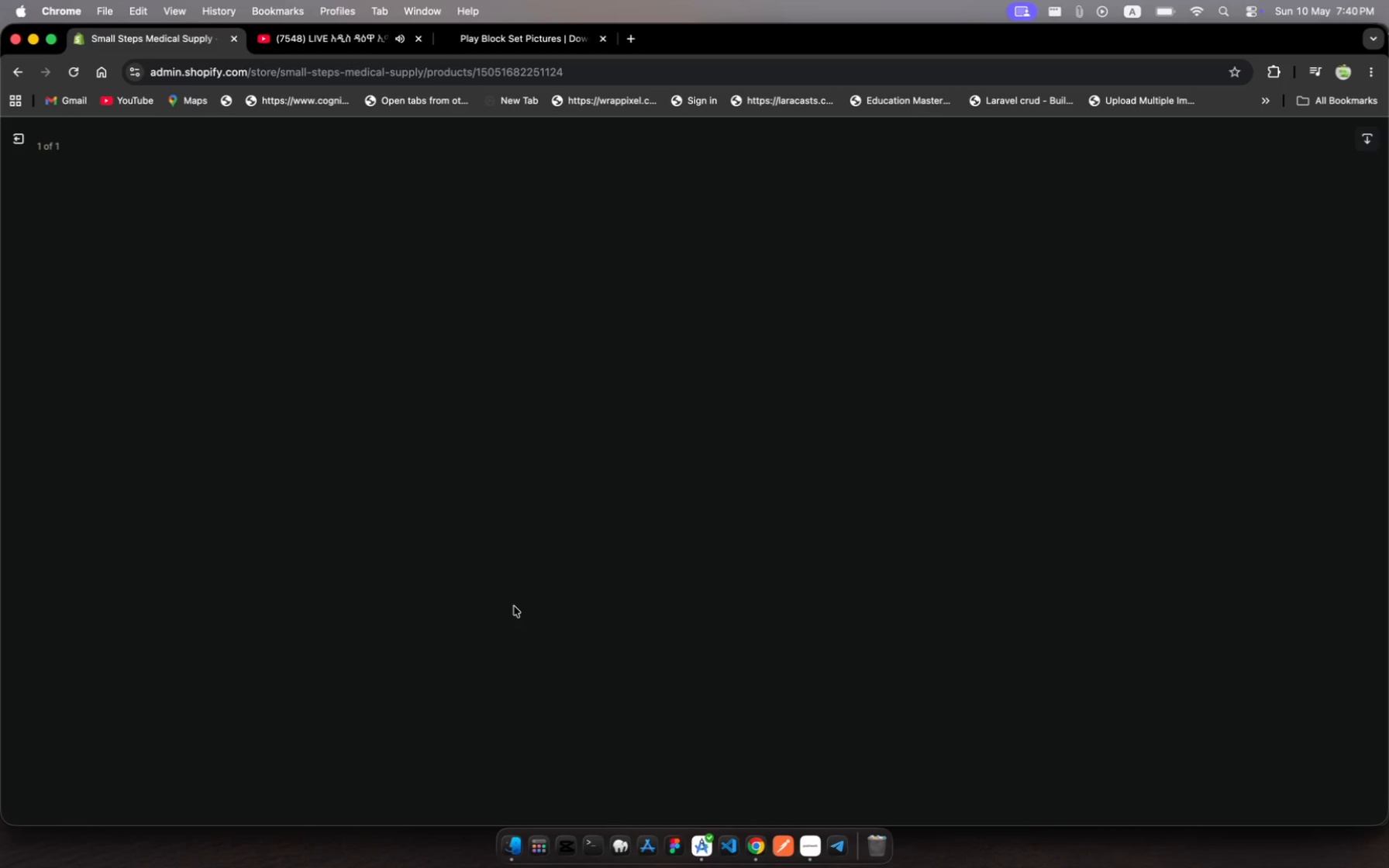 
left_click([1201, 324])
 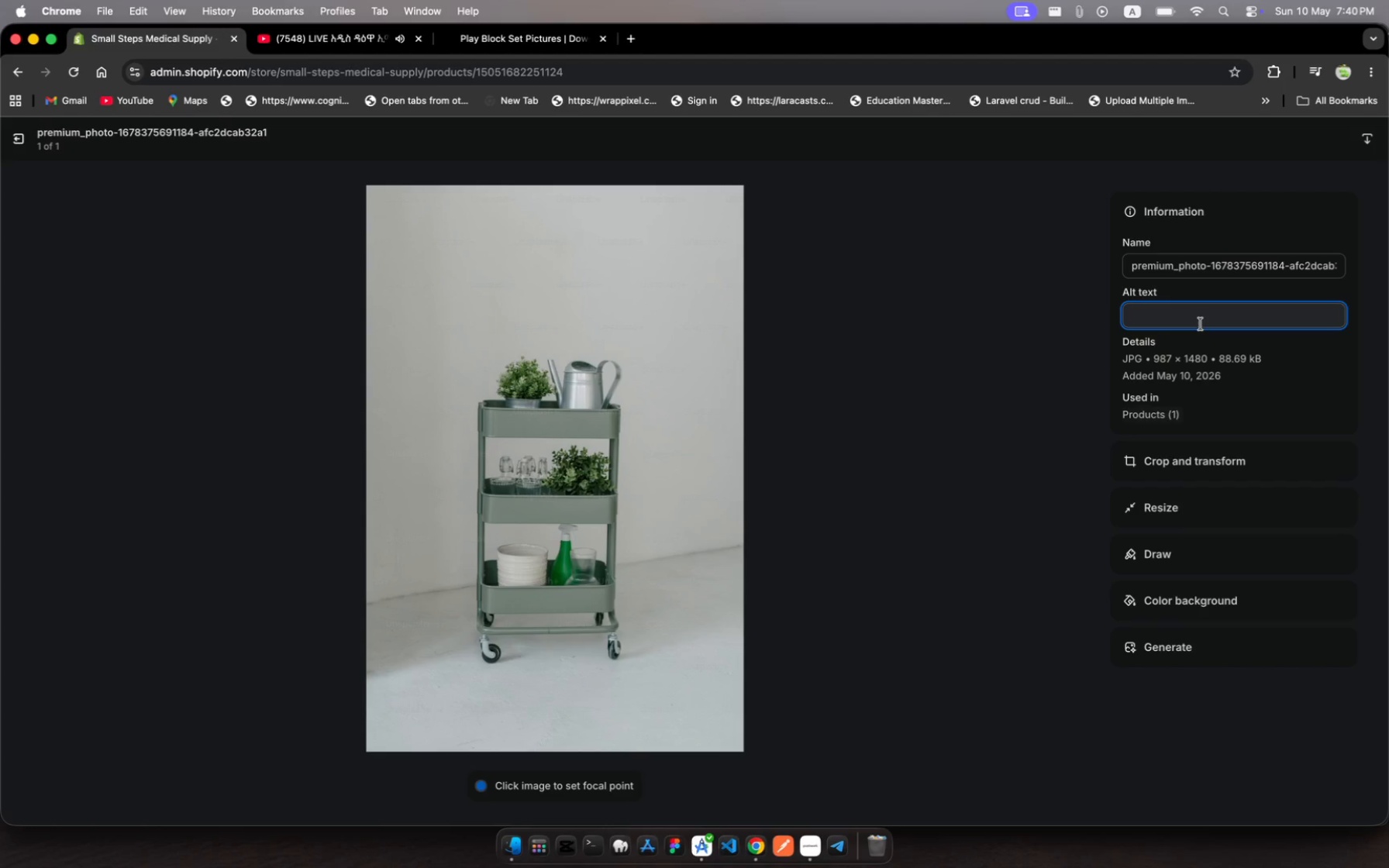 
key(Meta+MetaRight)
 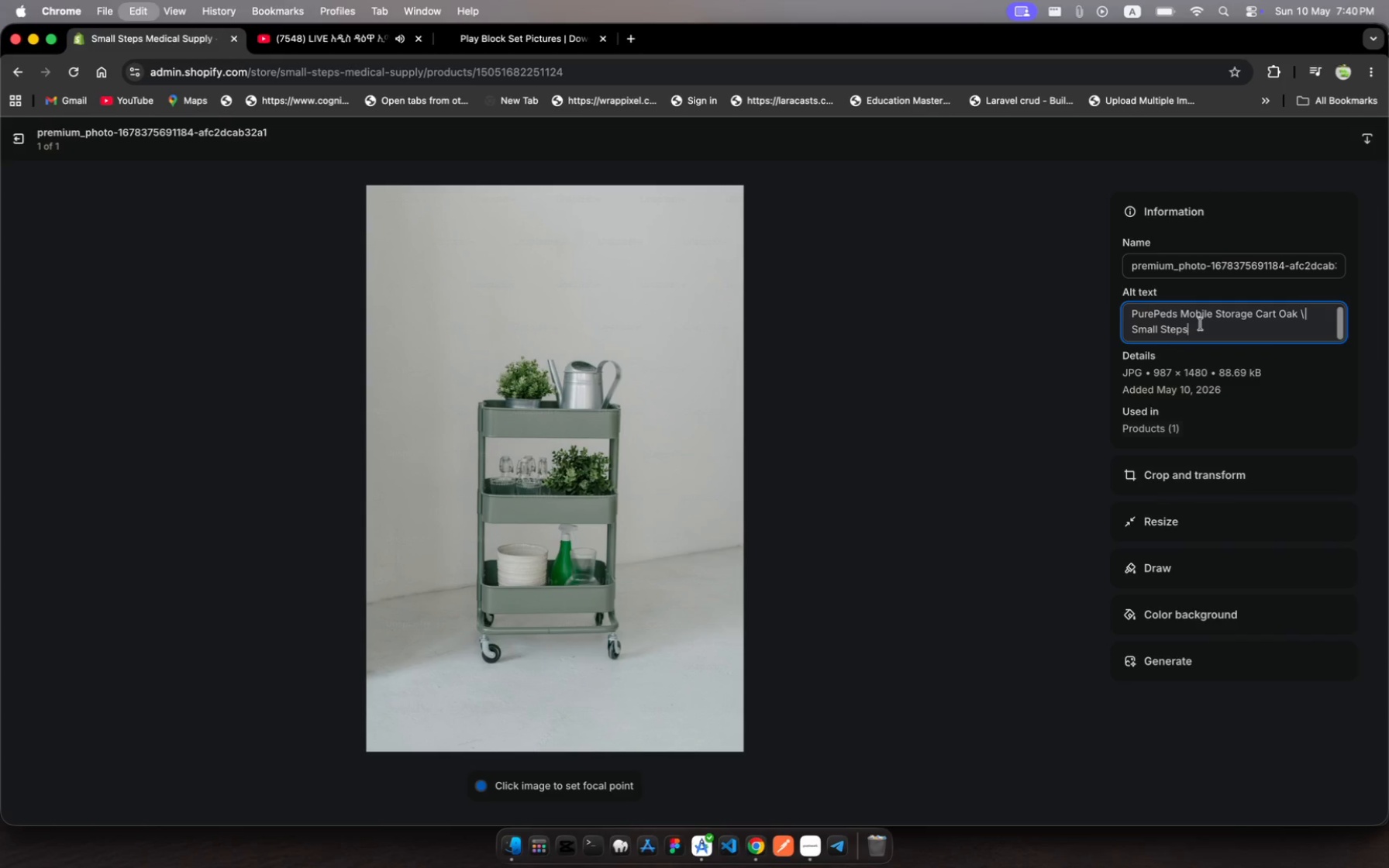 
key(Meta+V)
 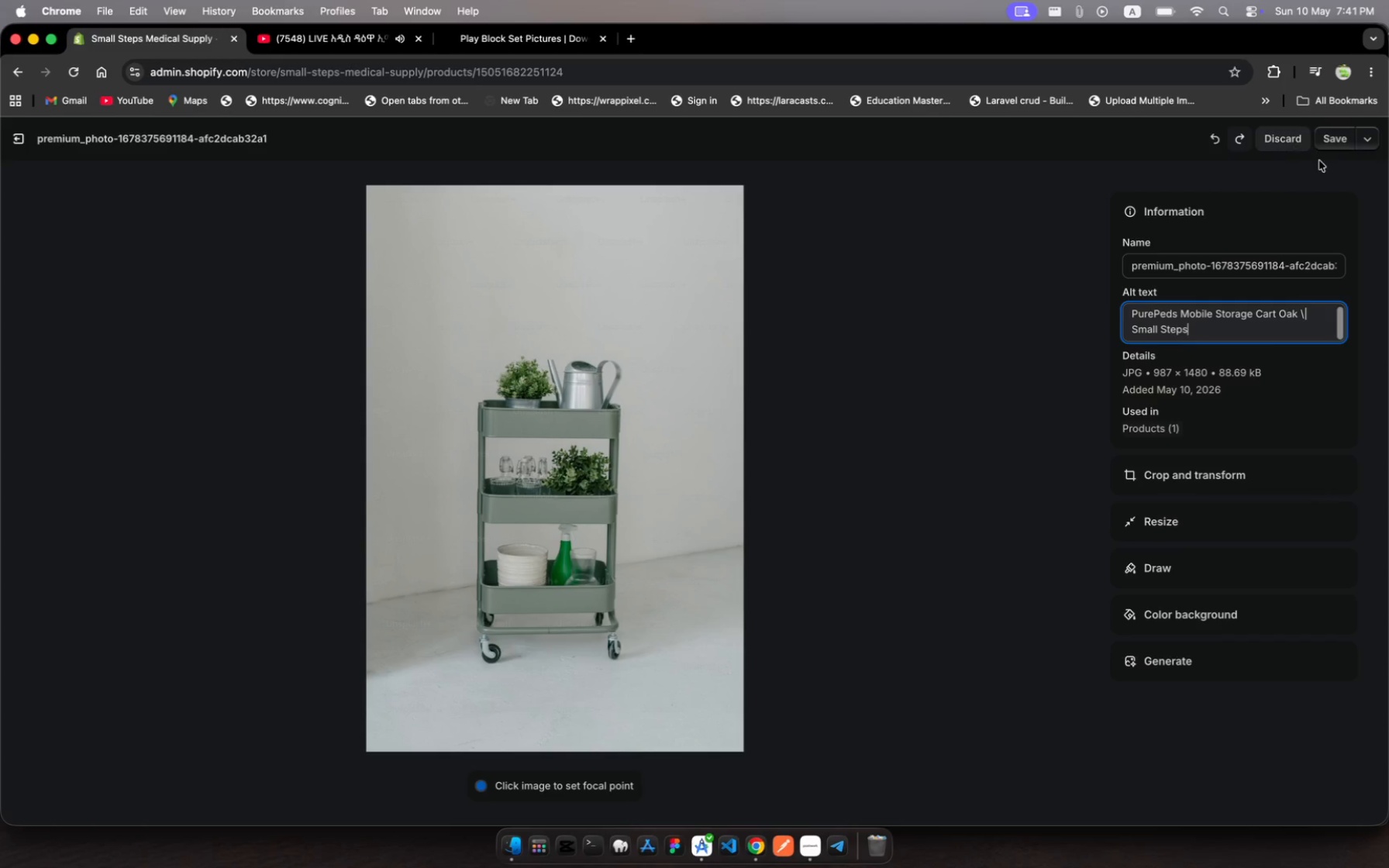 
left_click([1334, 138])
 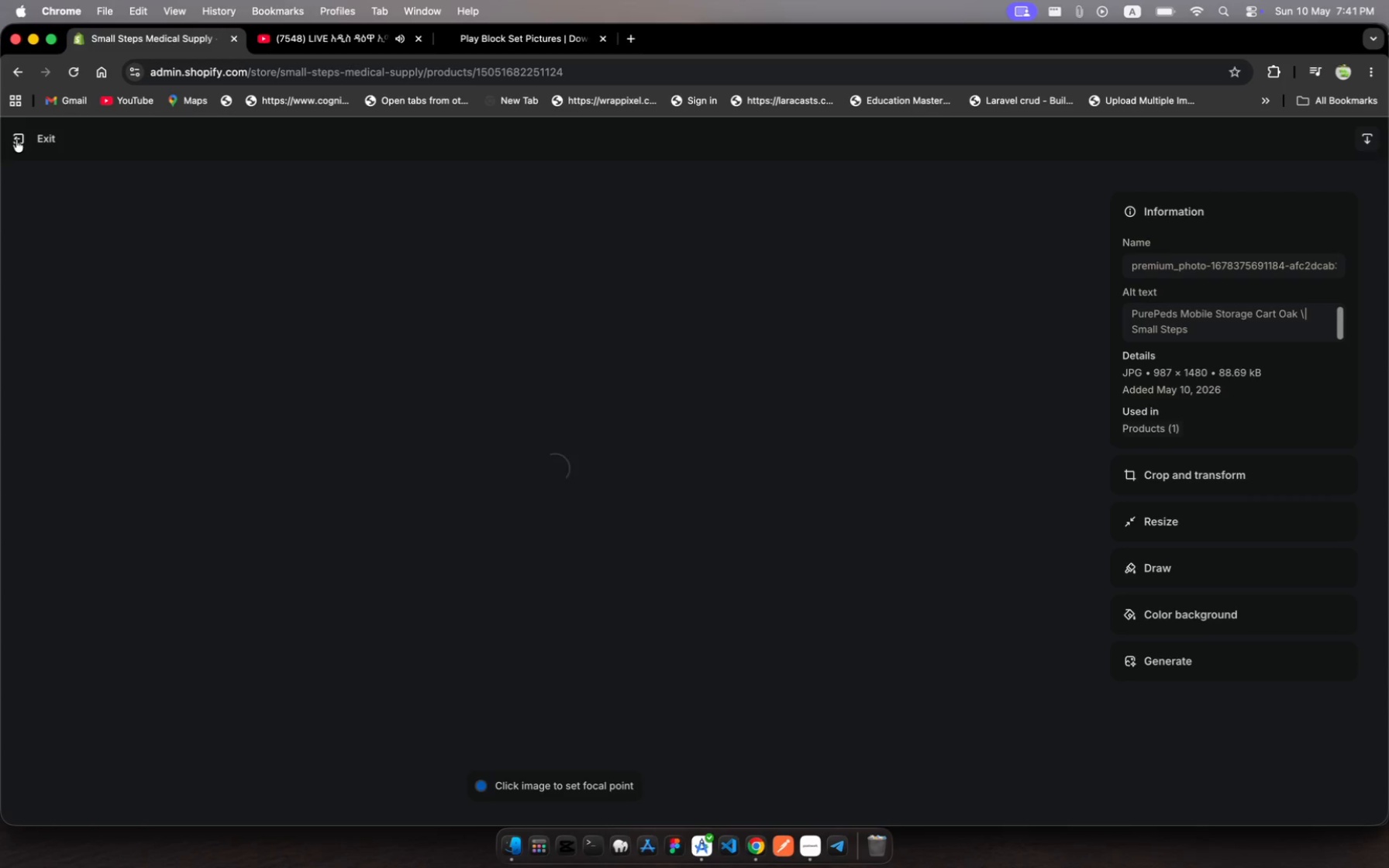 
wait(55.7)
 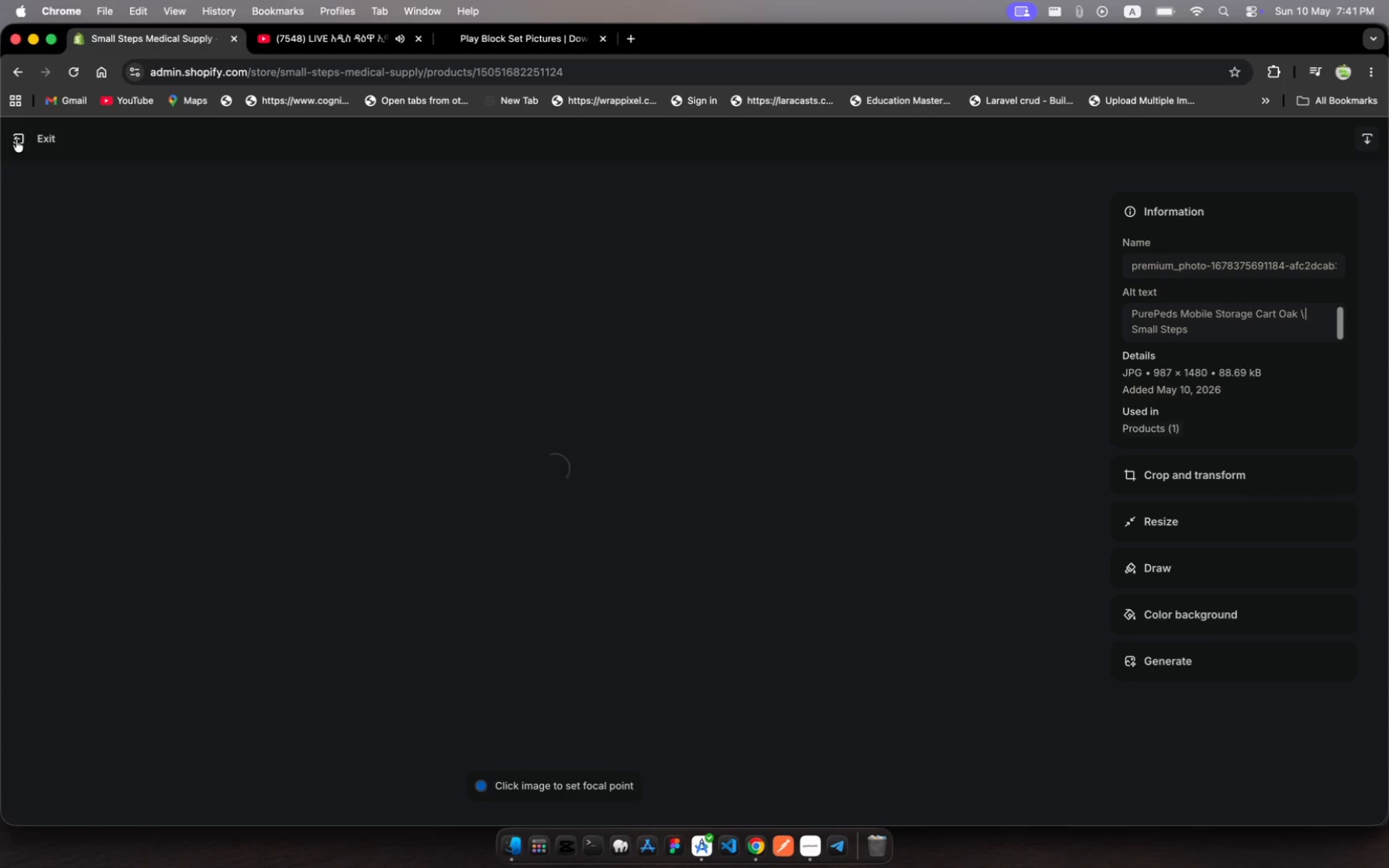 
left_click([14, 138])
 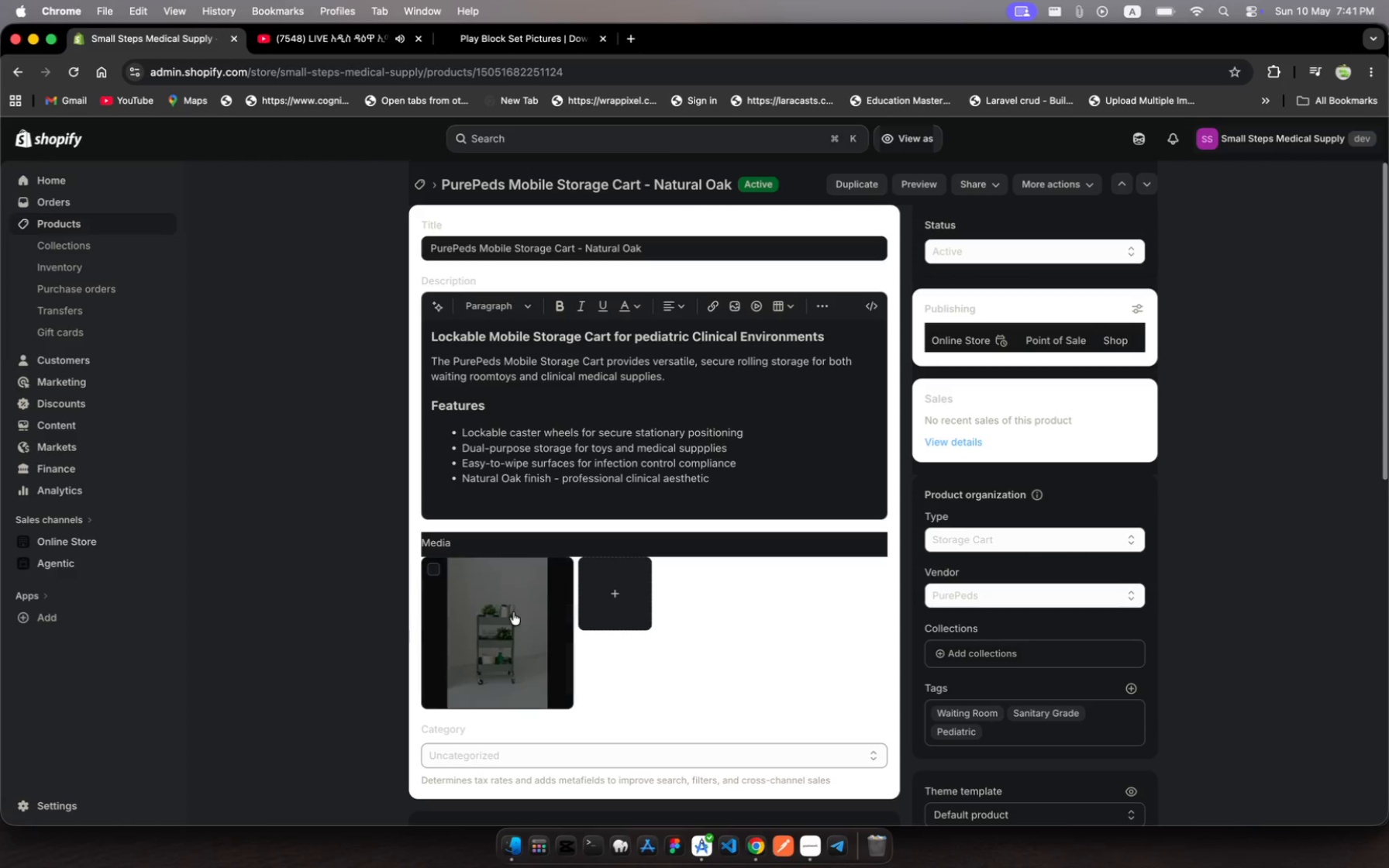 
left_click([519, 614])
 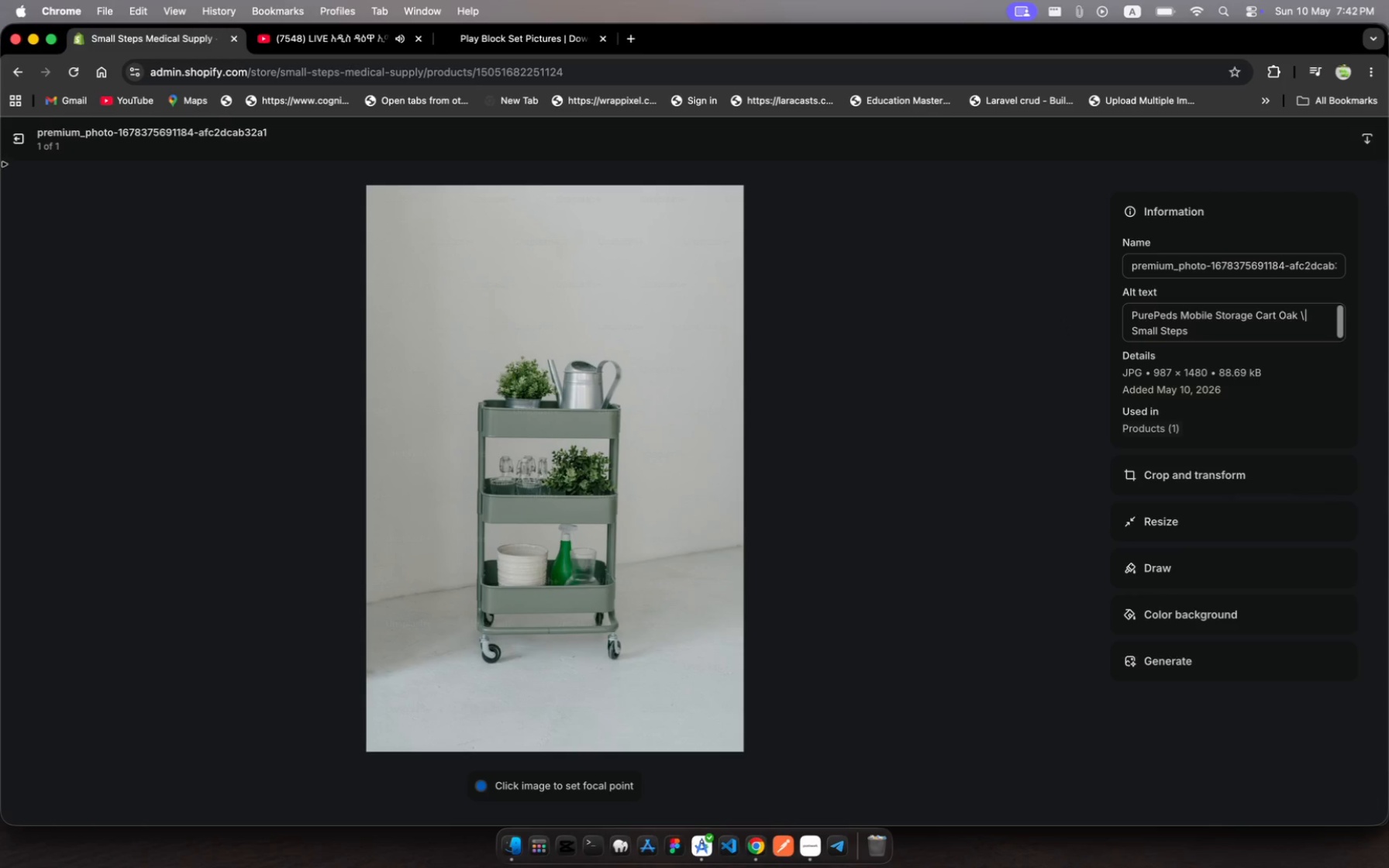 
left_click([18, 131])
 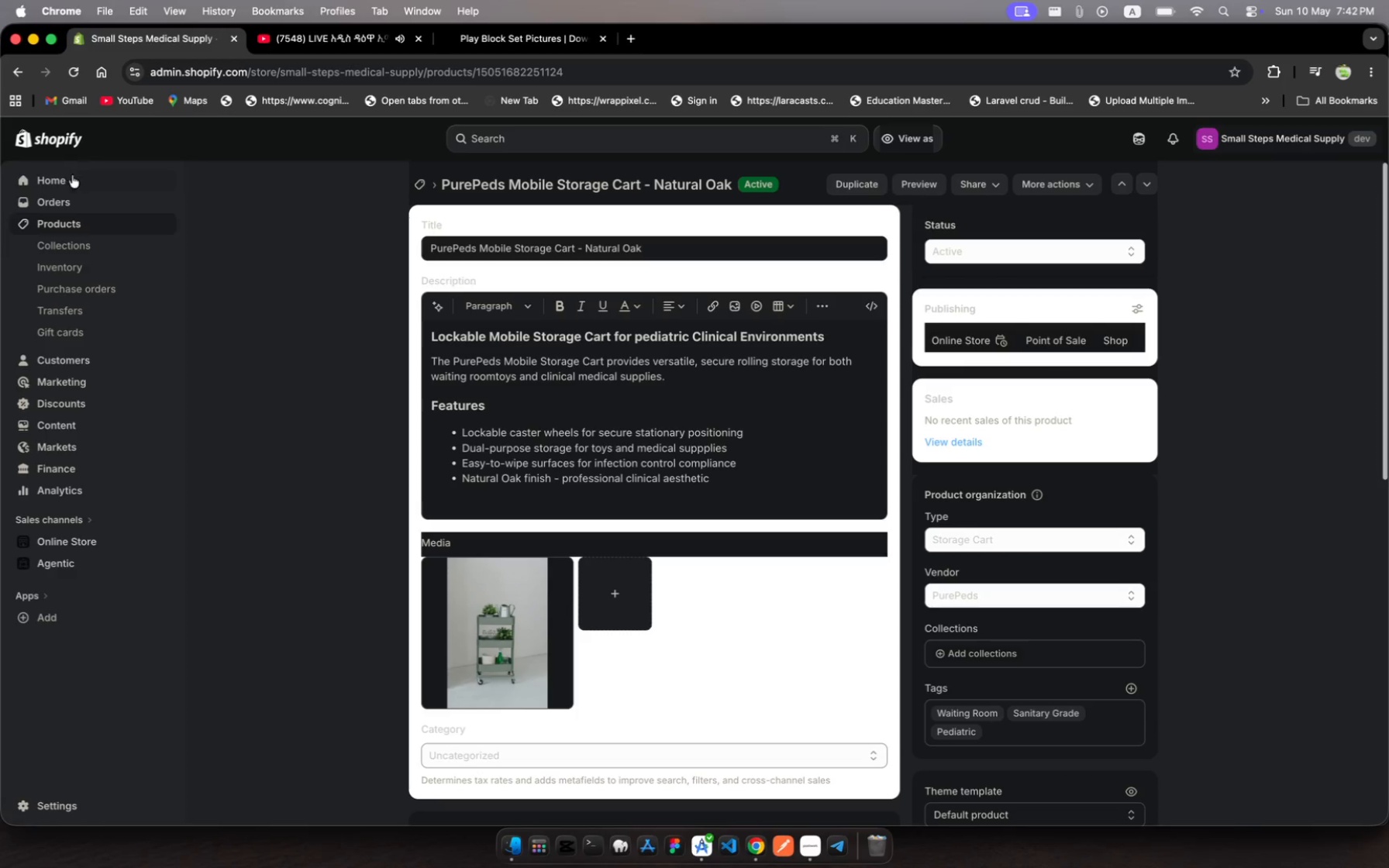 
left_click([77, 226])
 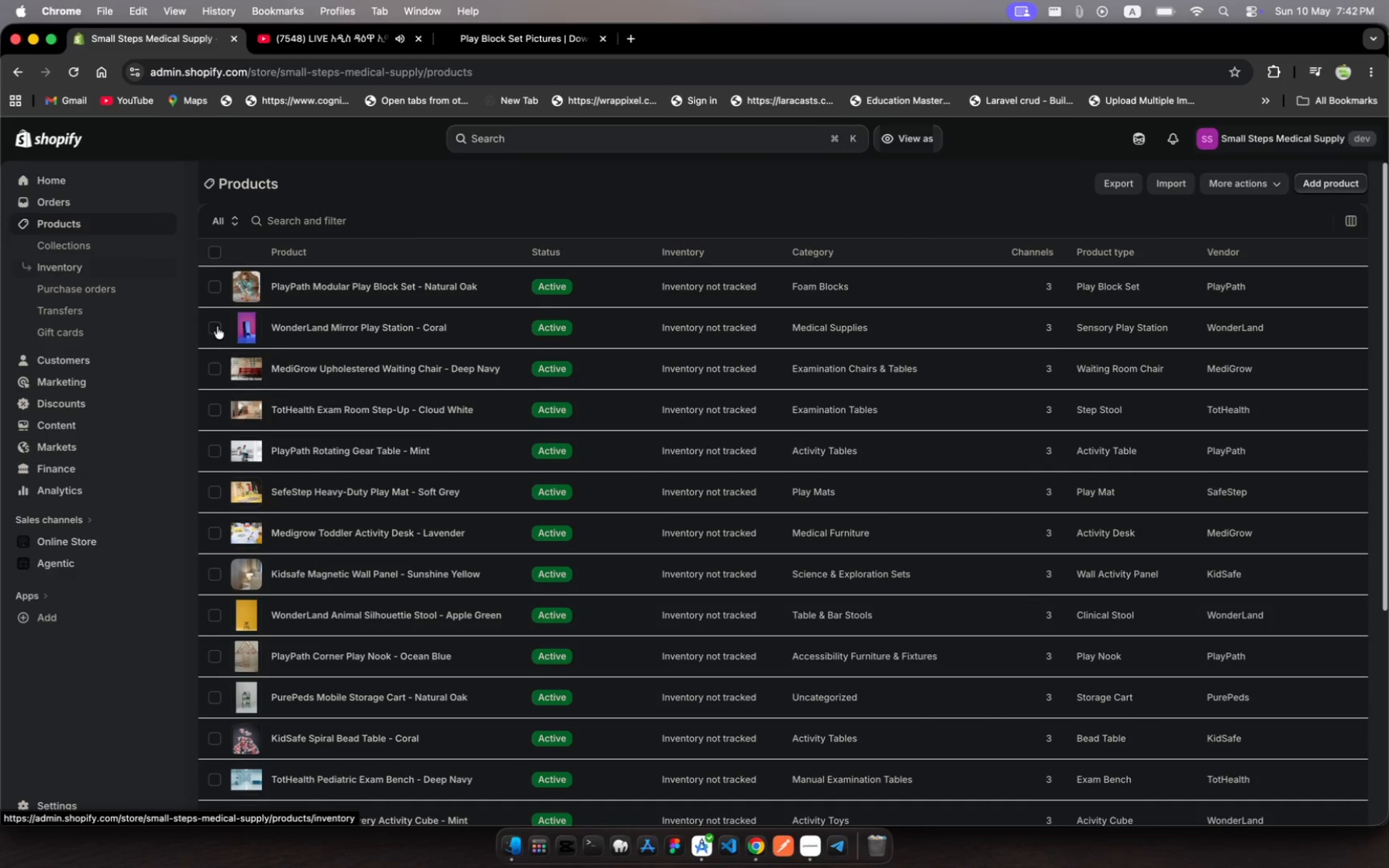 
scroll: coordinate [605, 542], scroll_direction: down, amount: 41.0
 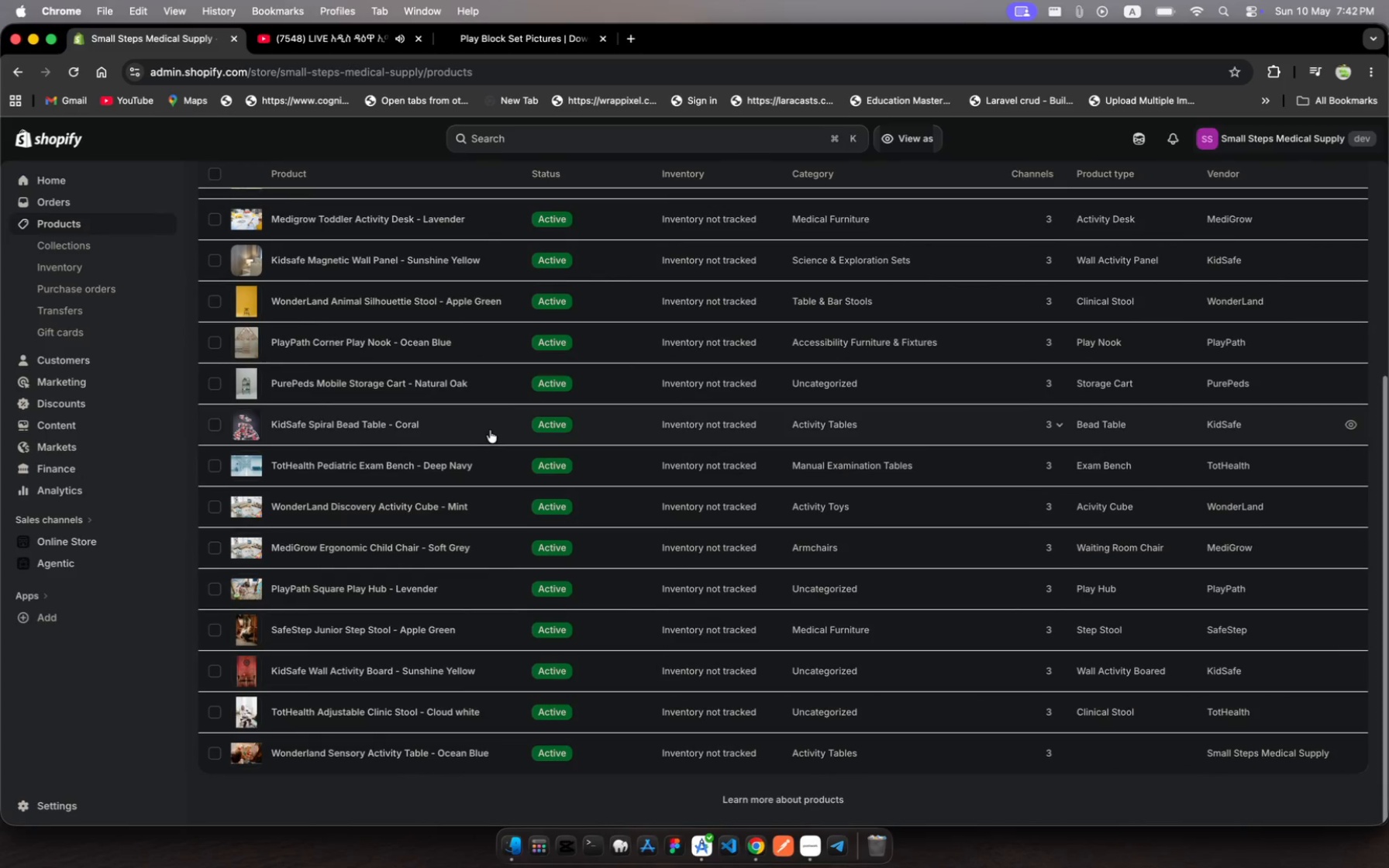 
left_click([493, 415])
 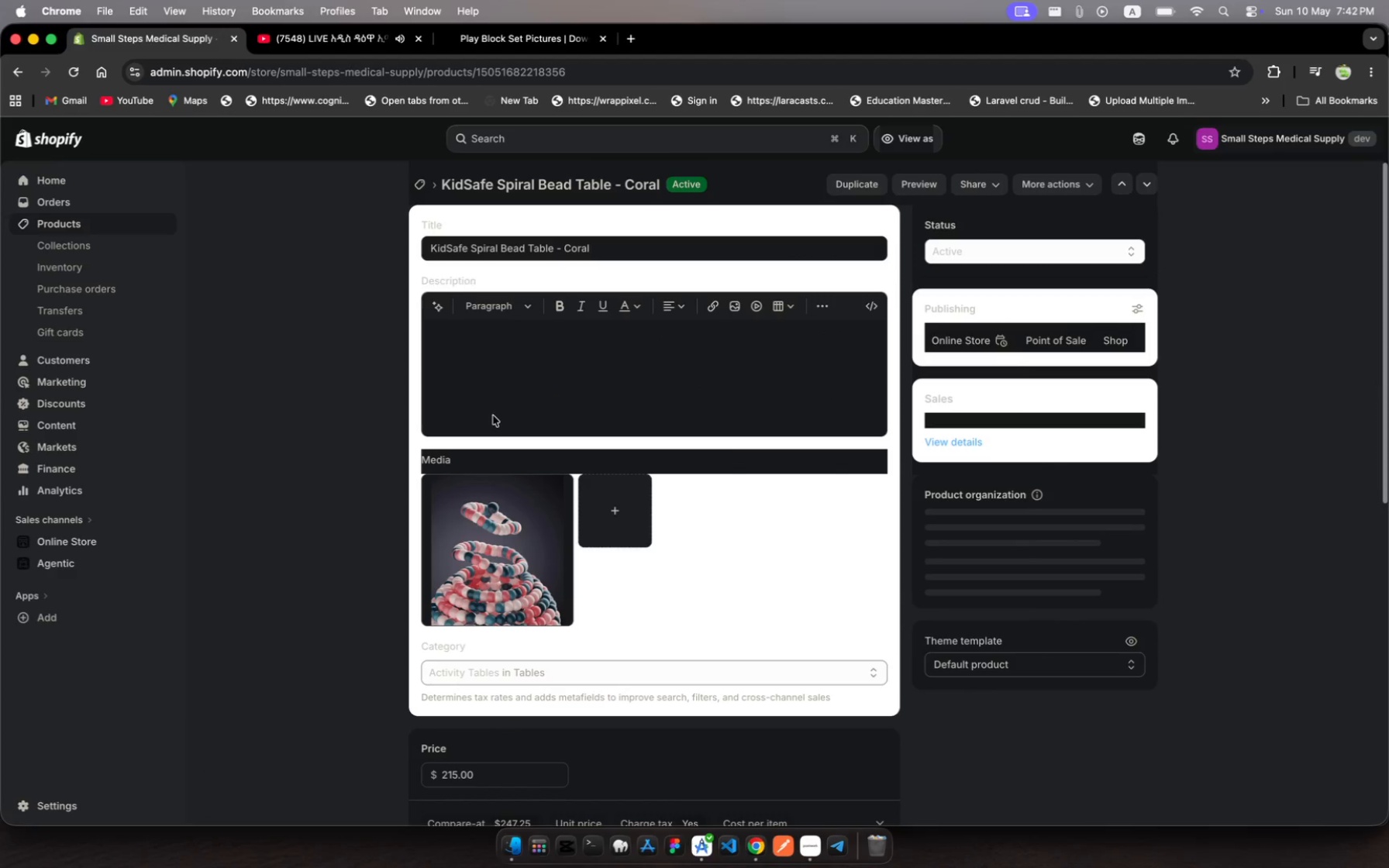 
scroll: coordinate [677, 580], scroll_direction: down, amount: 440.0
 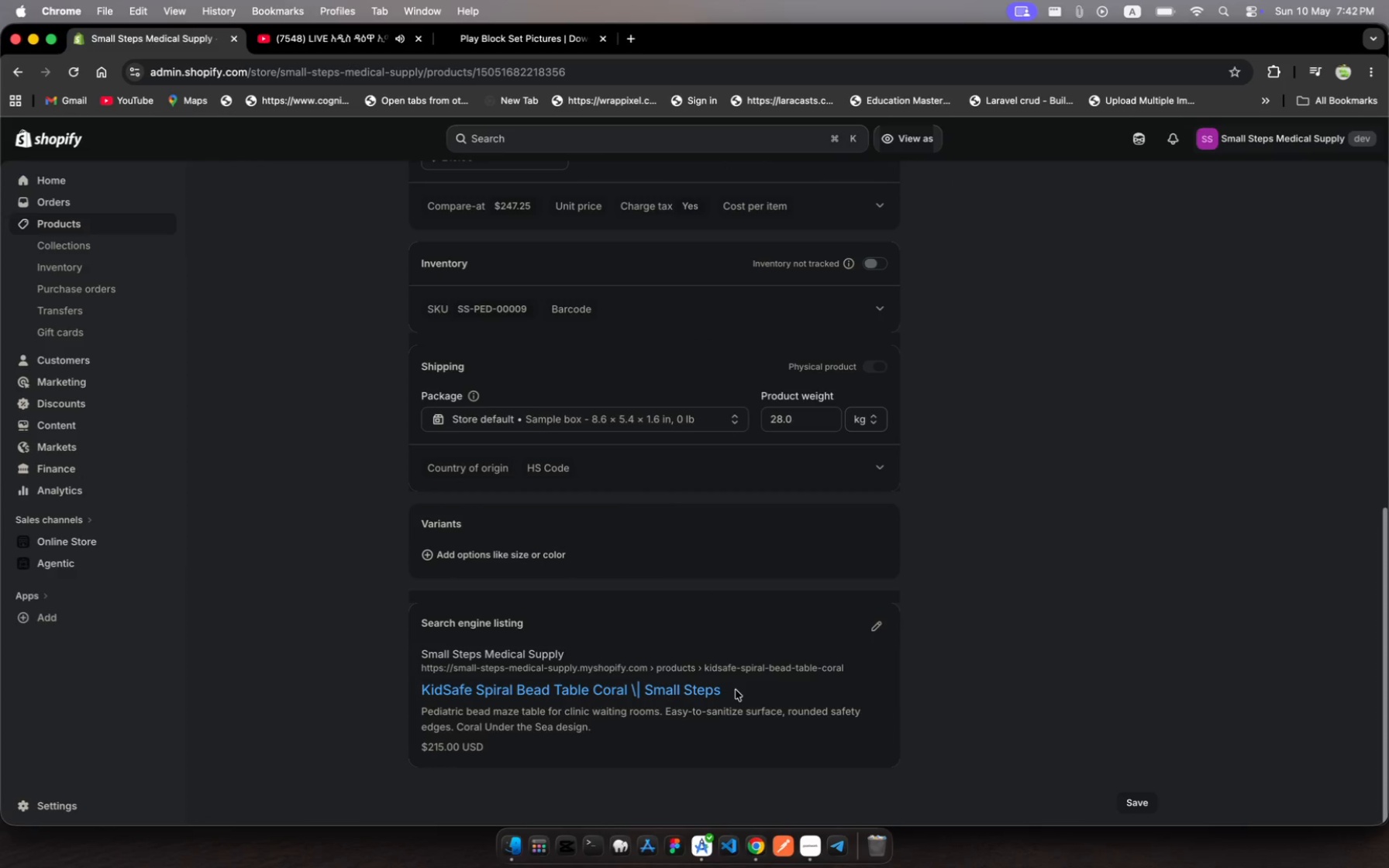 
left_click_drag(start_coordinate=[736, 690], to_coordinate=[397, 693])
 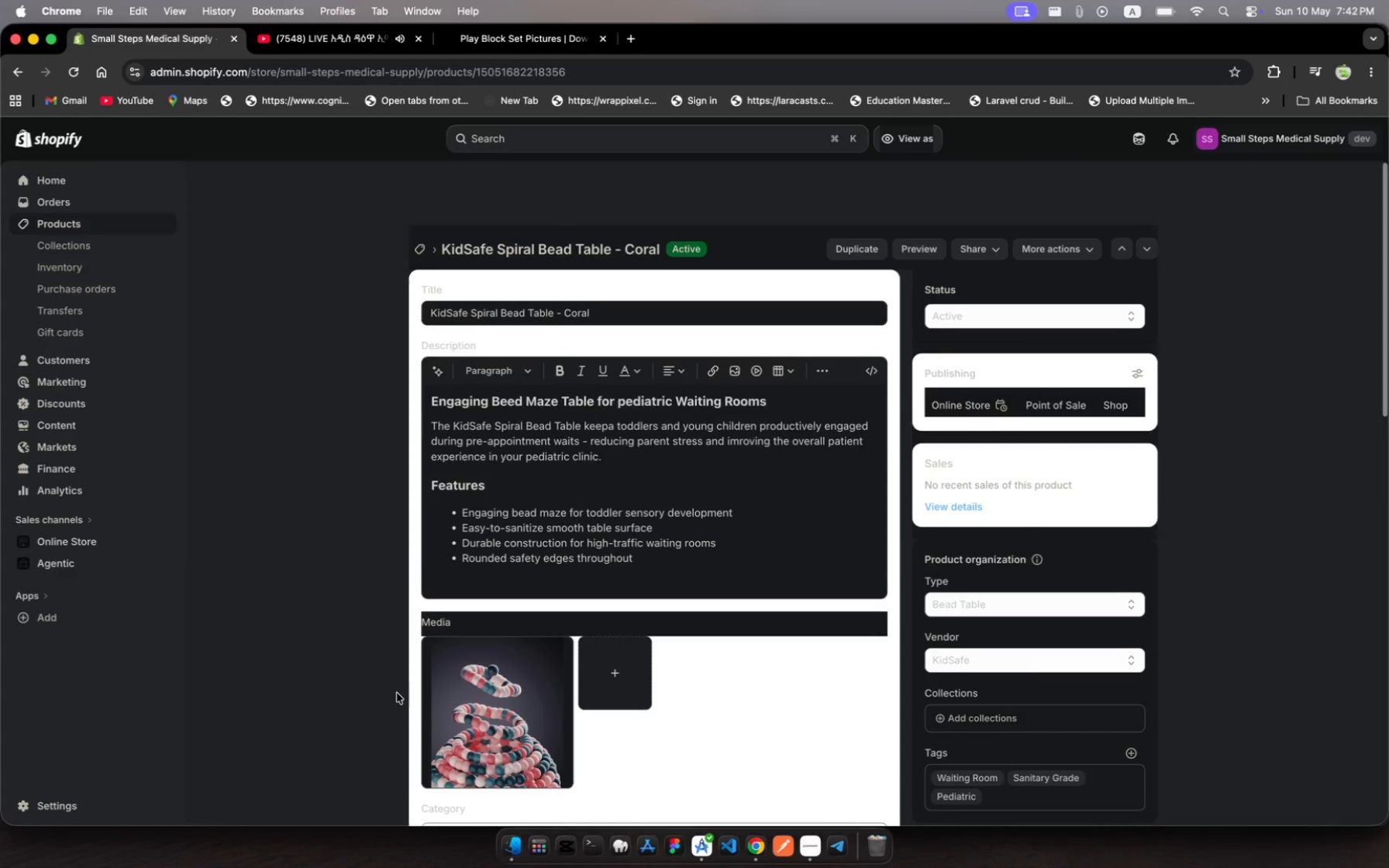 
key(Meta+MetaRight)
 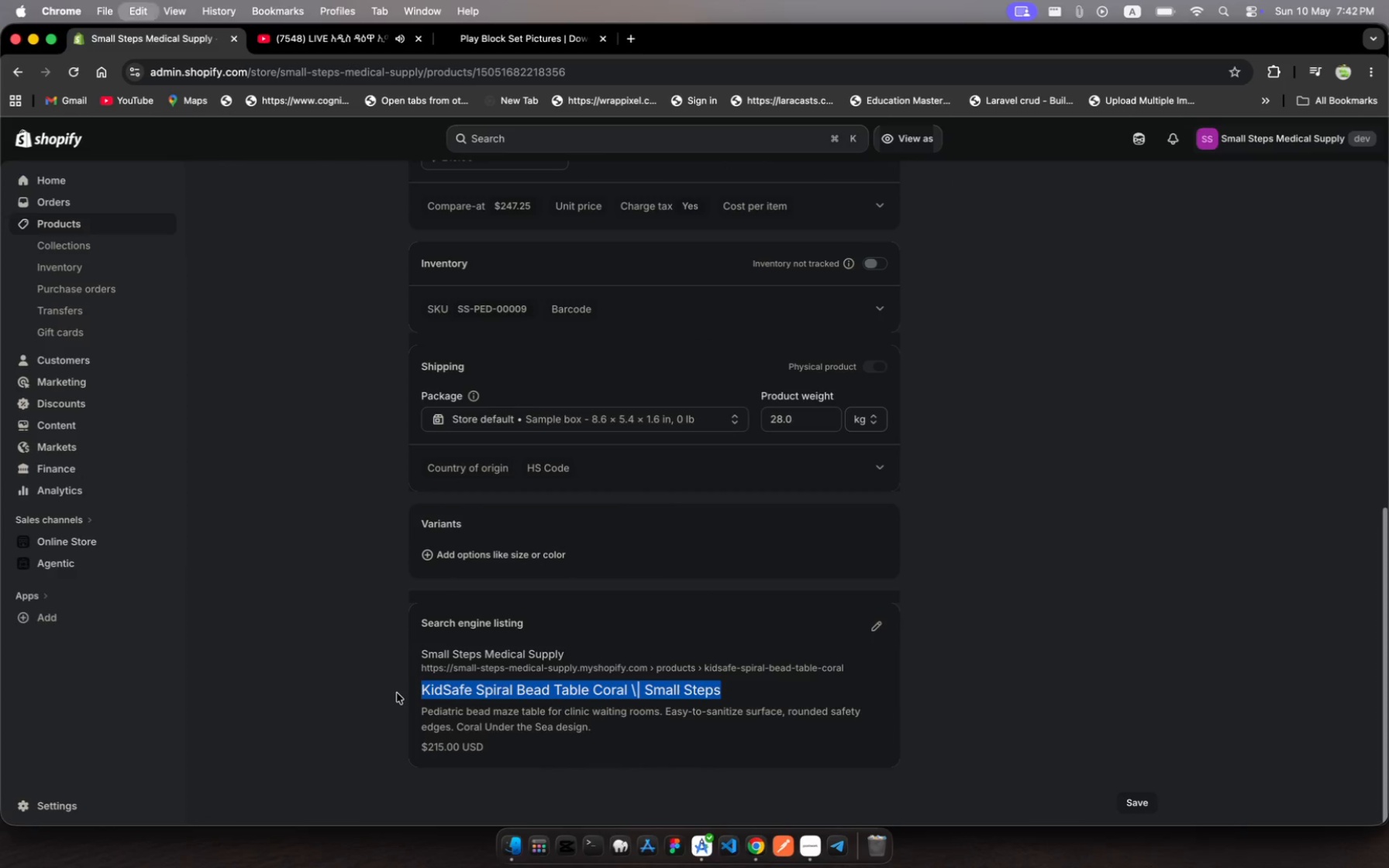 
key(Meta+C)
 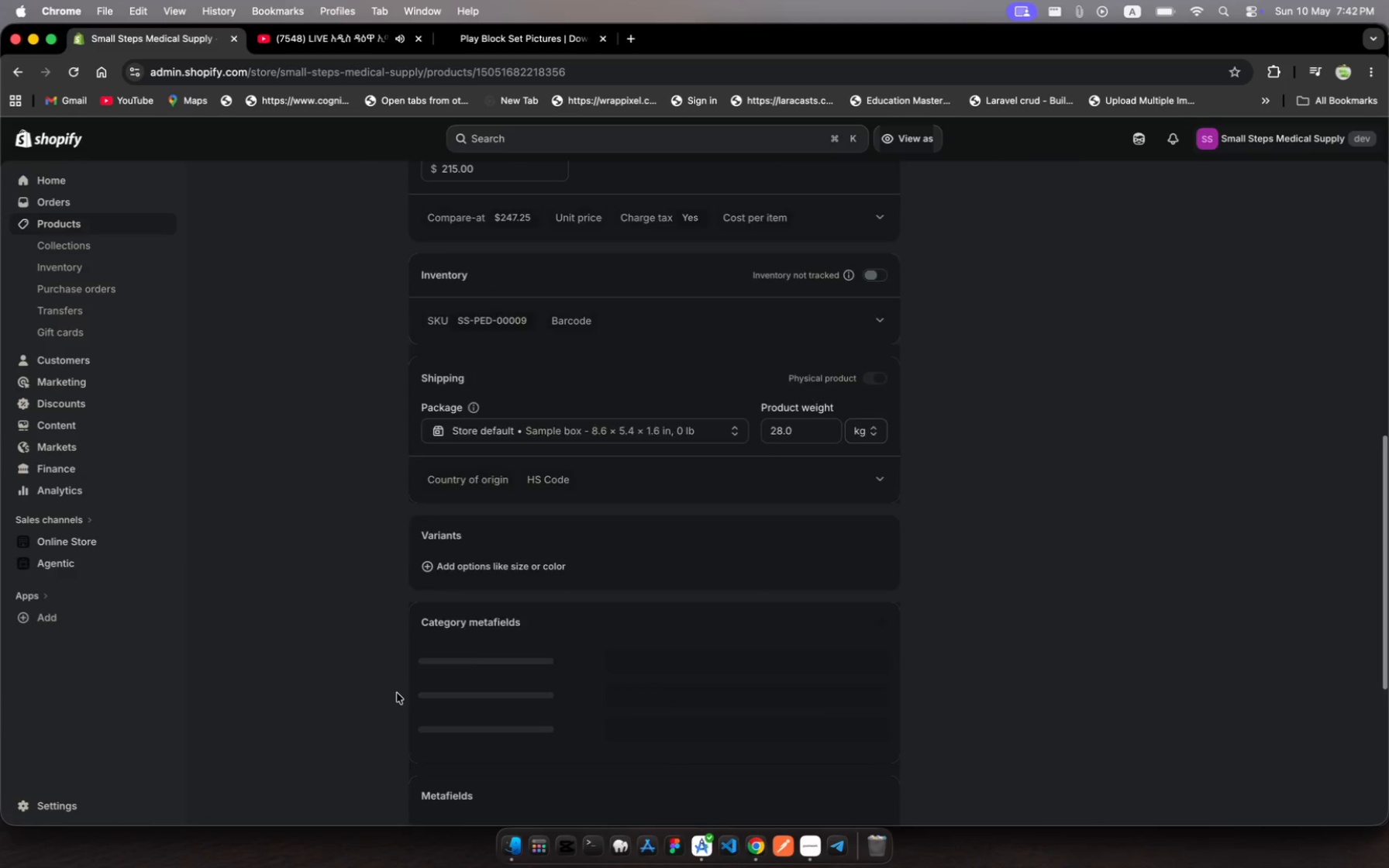 
scroll: coordinate [397, 693], scroll_direction: up, amount: 610.0
 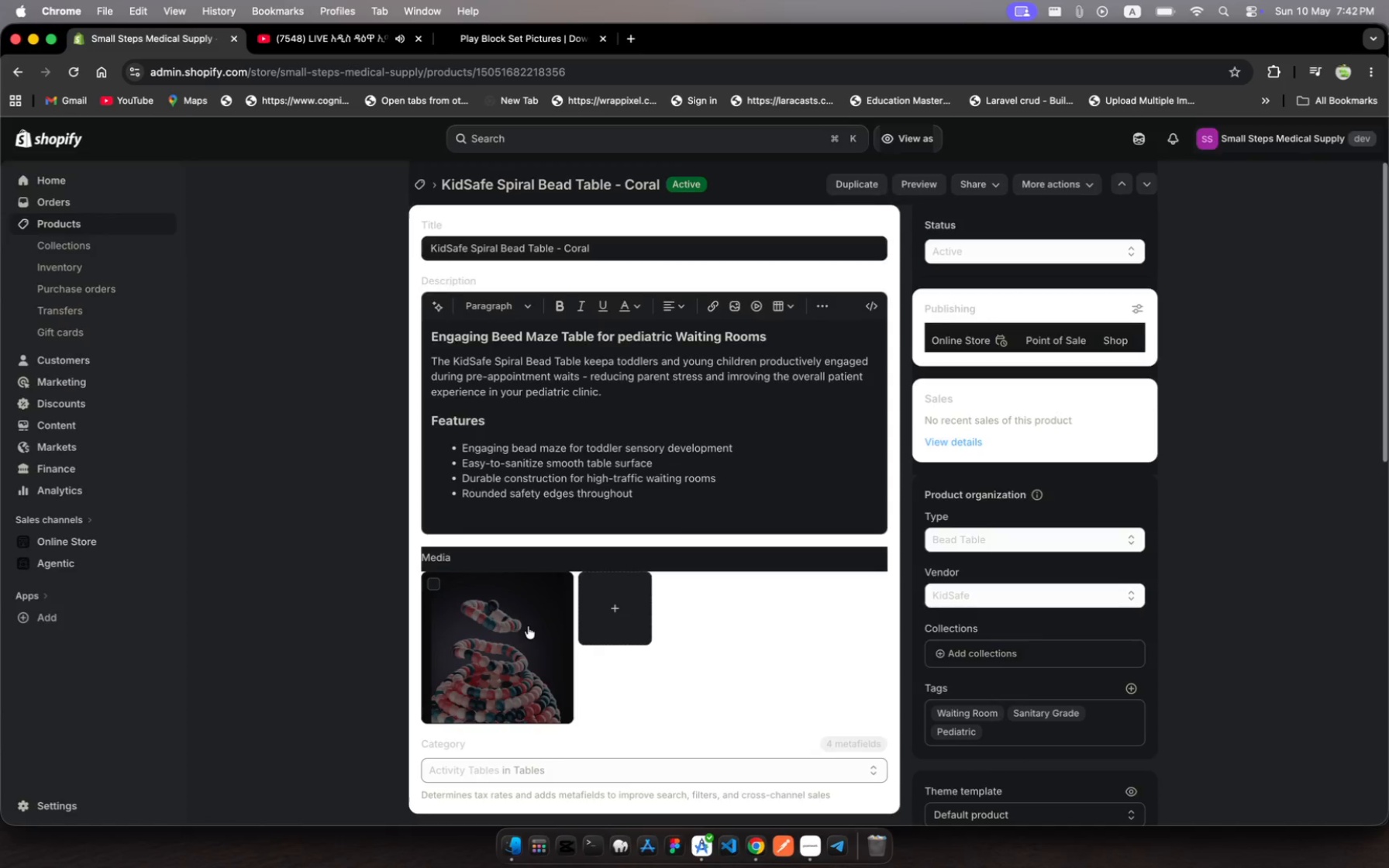 
left_click([527, 625])
 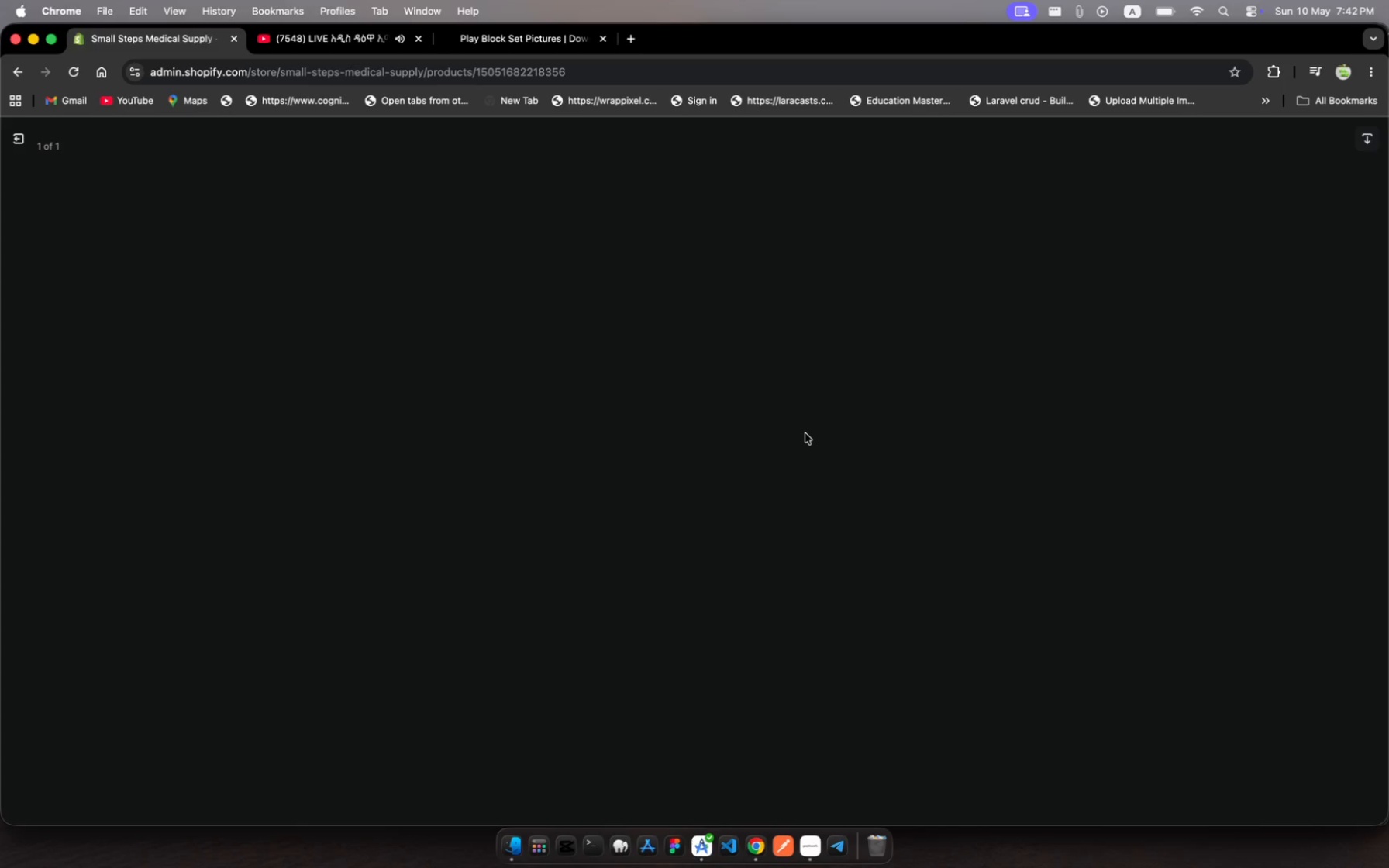 
wait(8.09)
 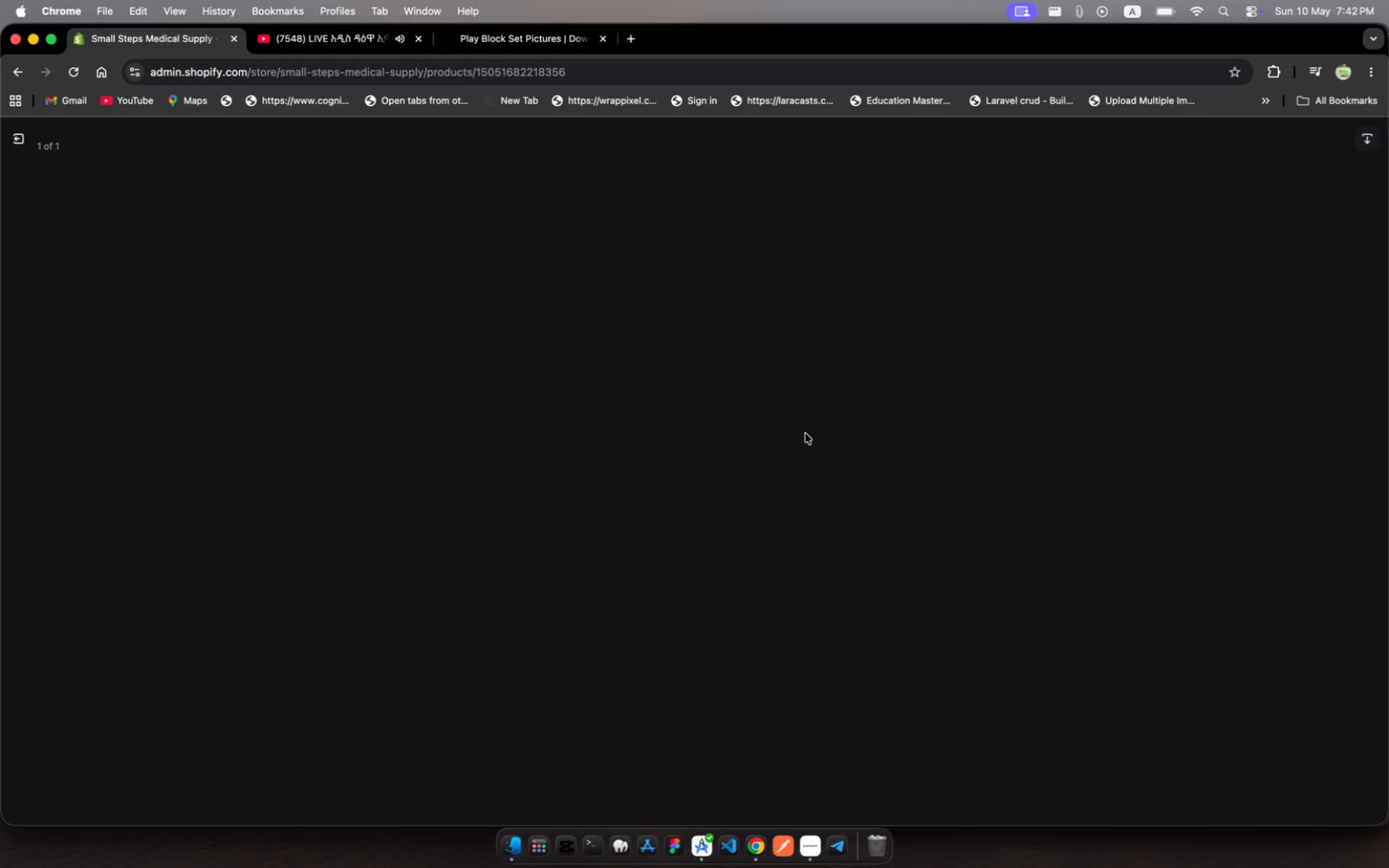 
left_click([1193, 331])
 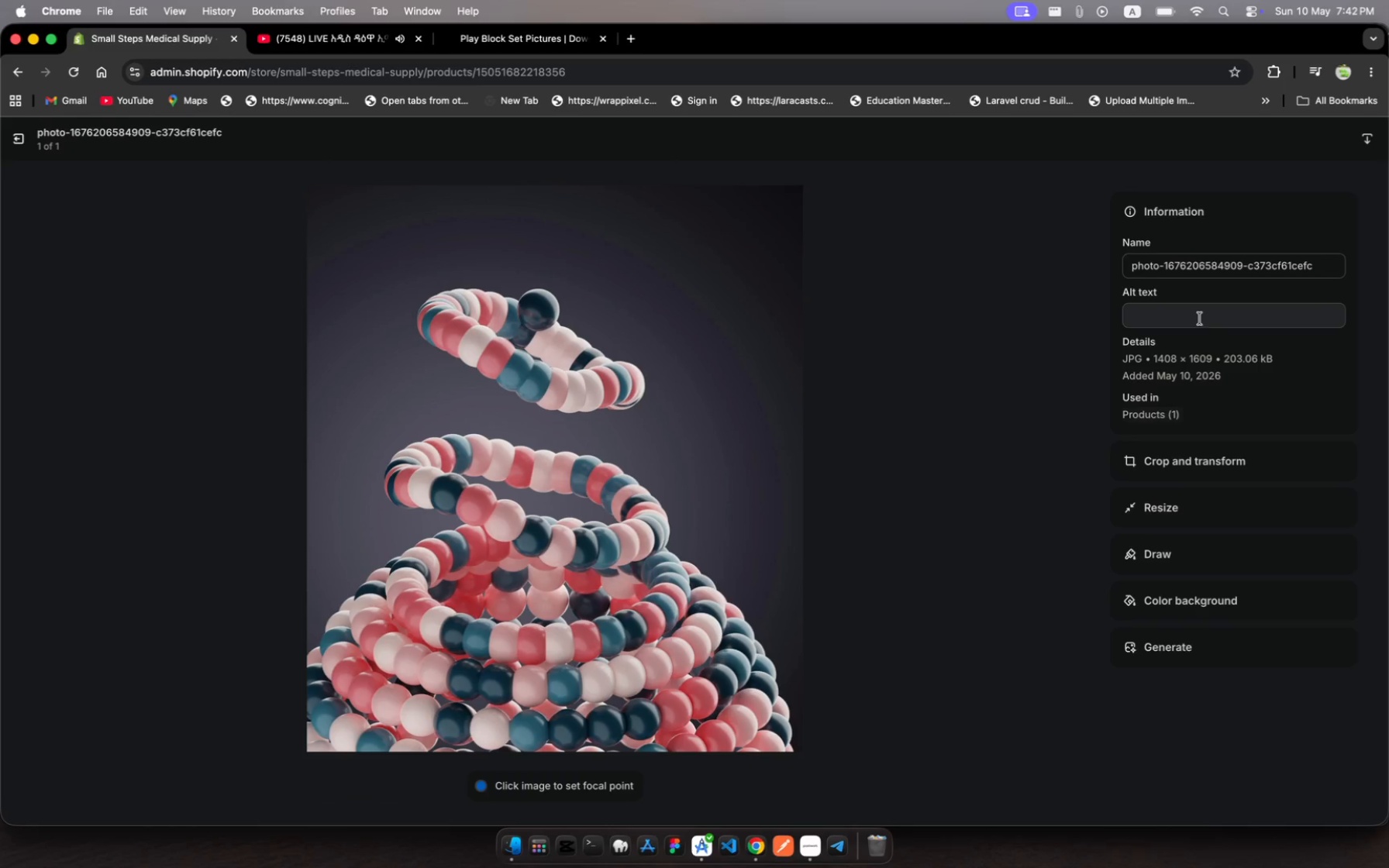 
left_click([1200, 319])
 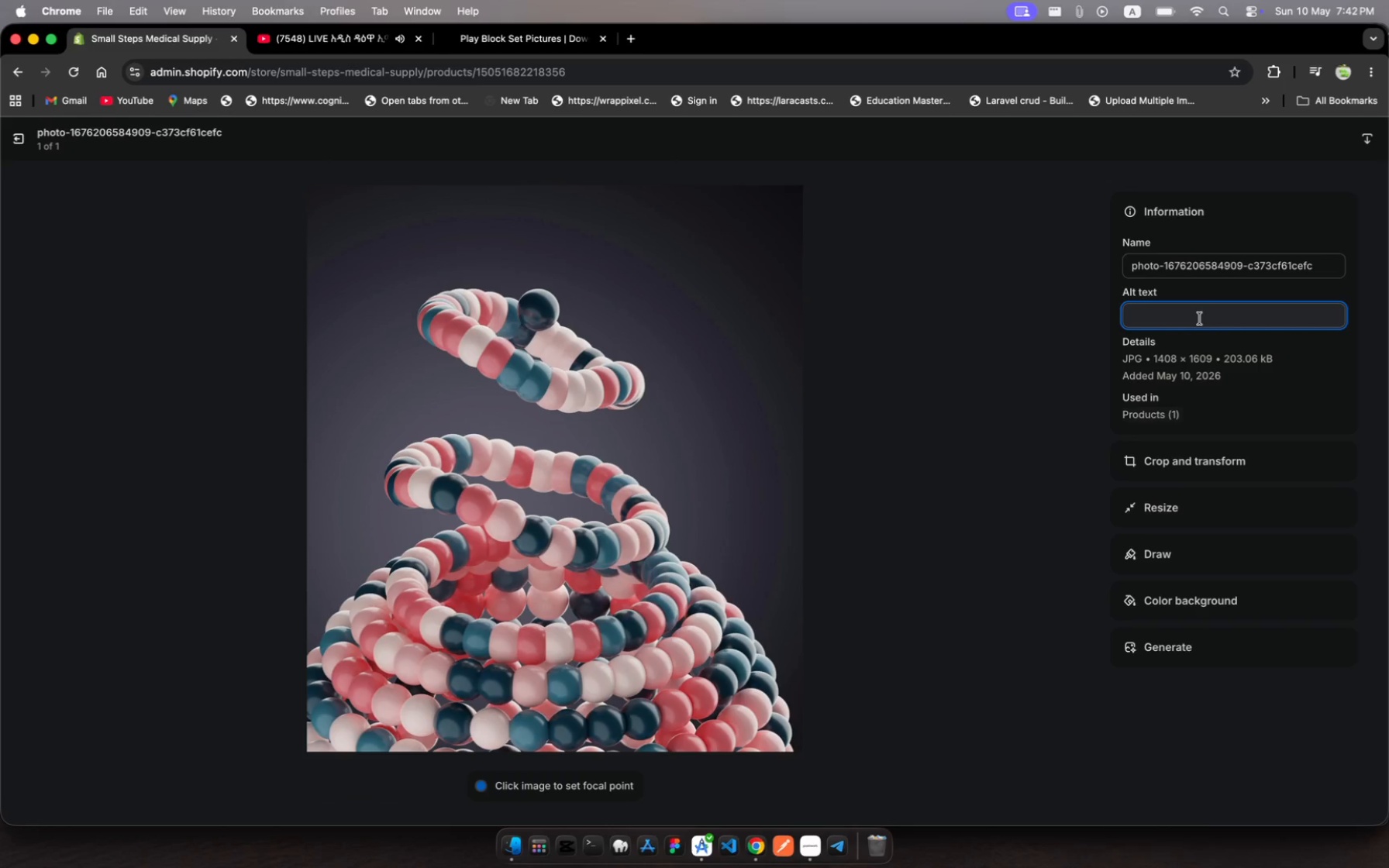 
key(Meta+MetaRight)
 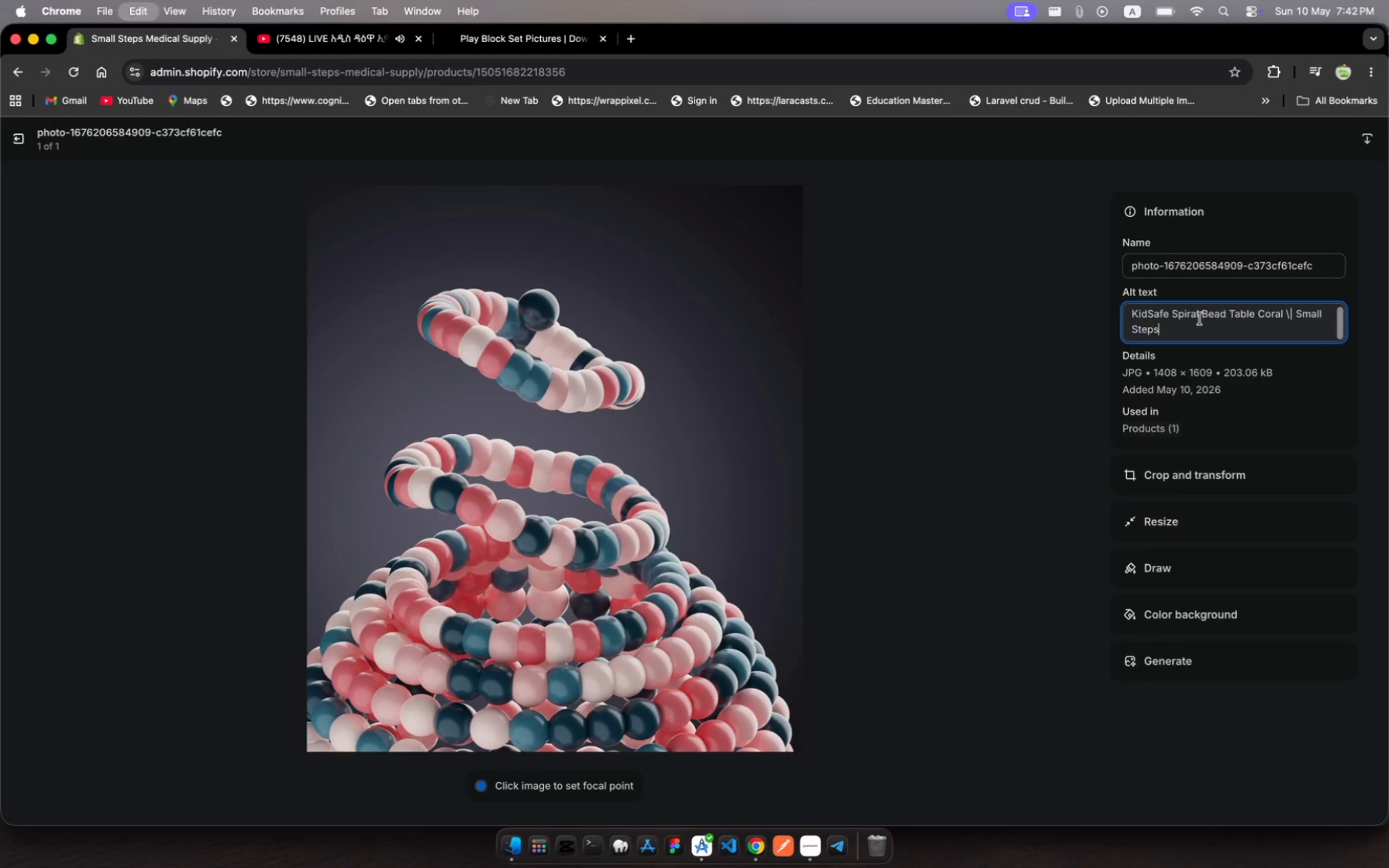 
key(Meta+V)
 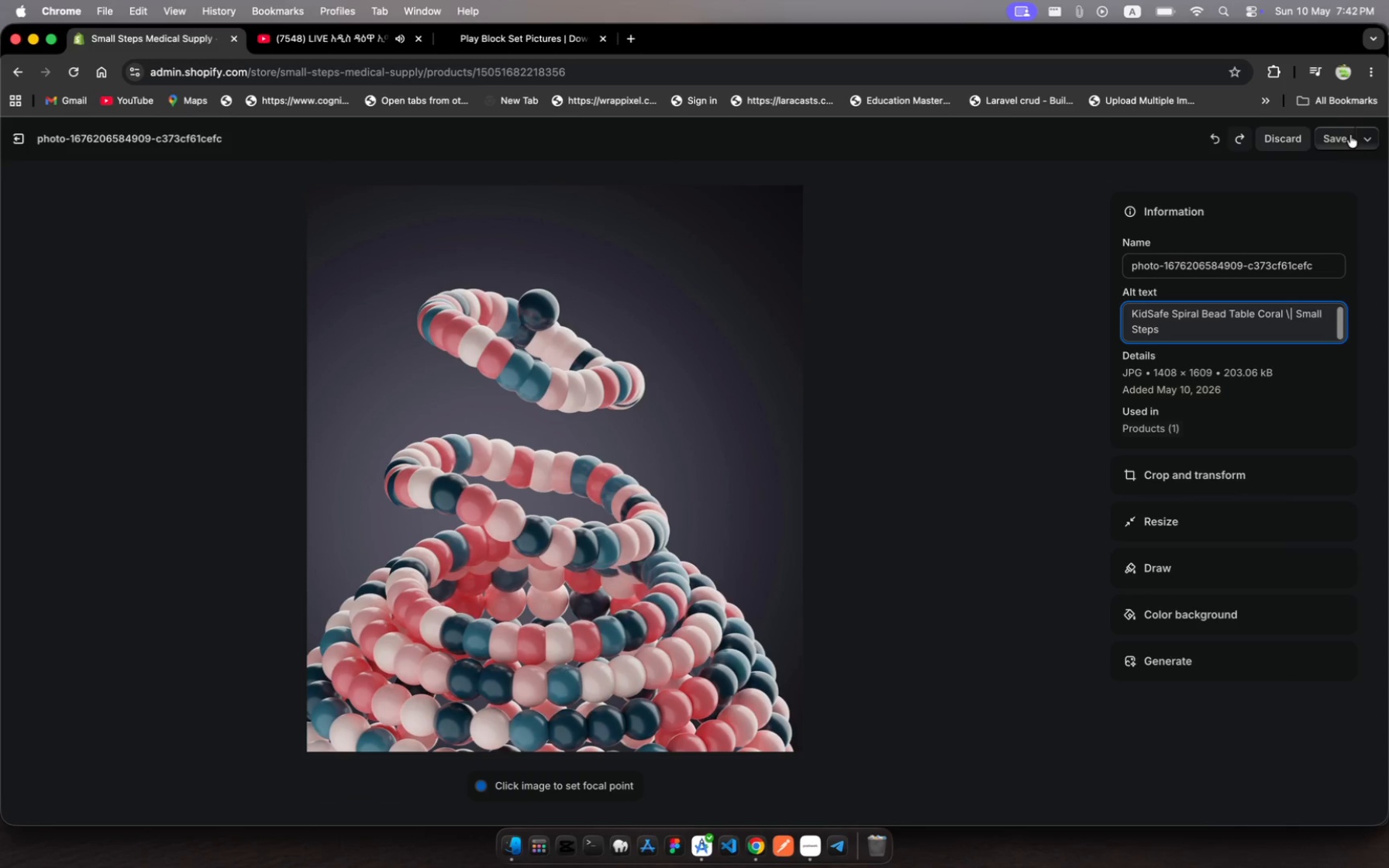 
left_click([1341, 137])
 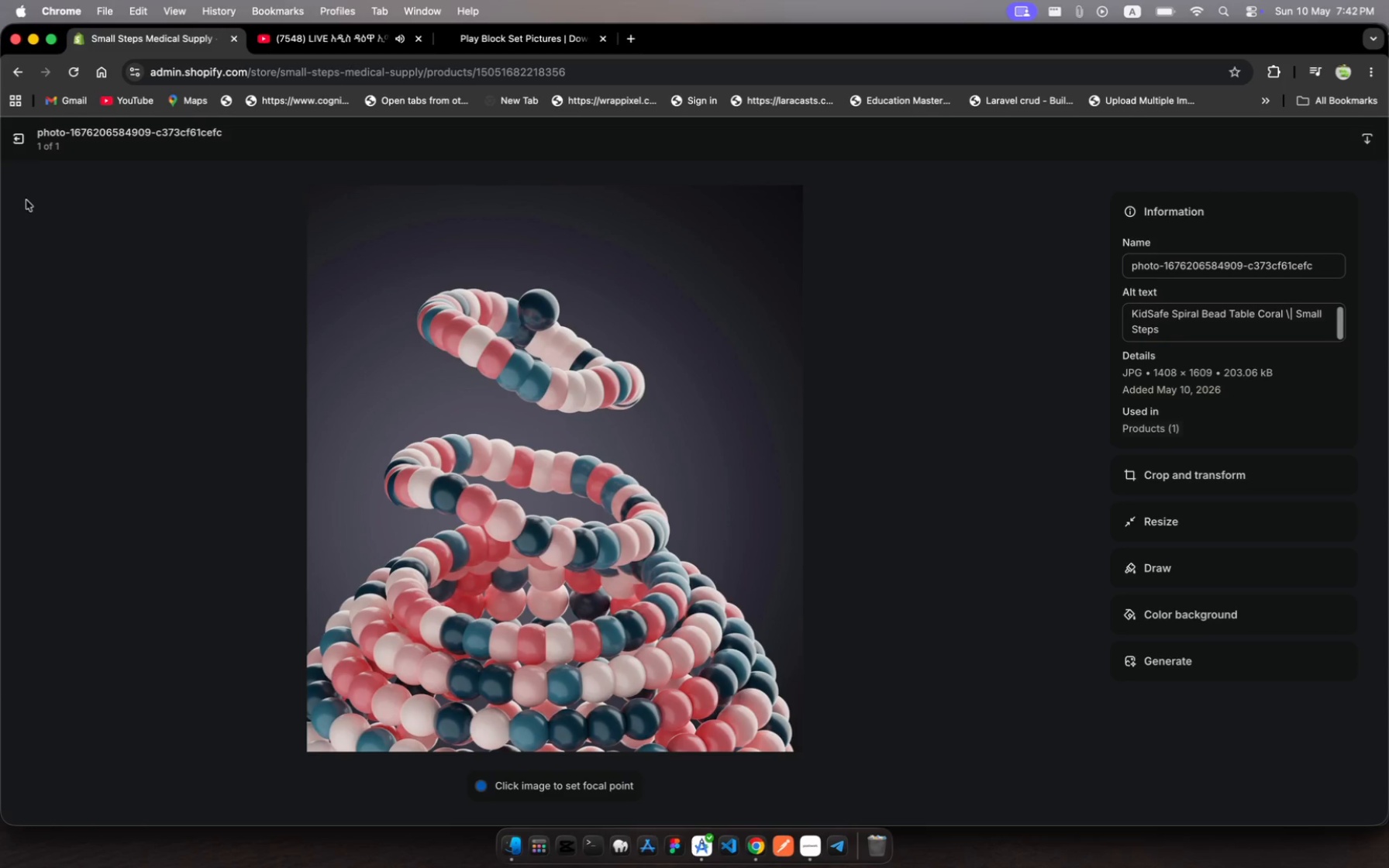 
left_click([15, 142])
 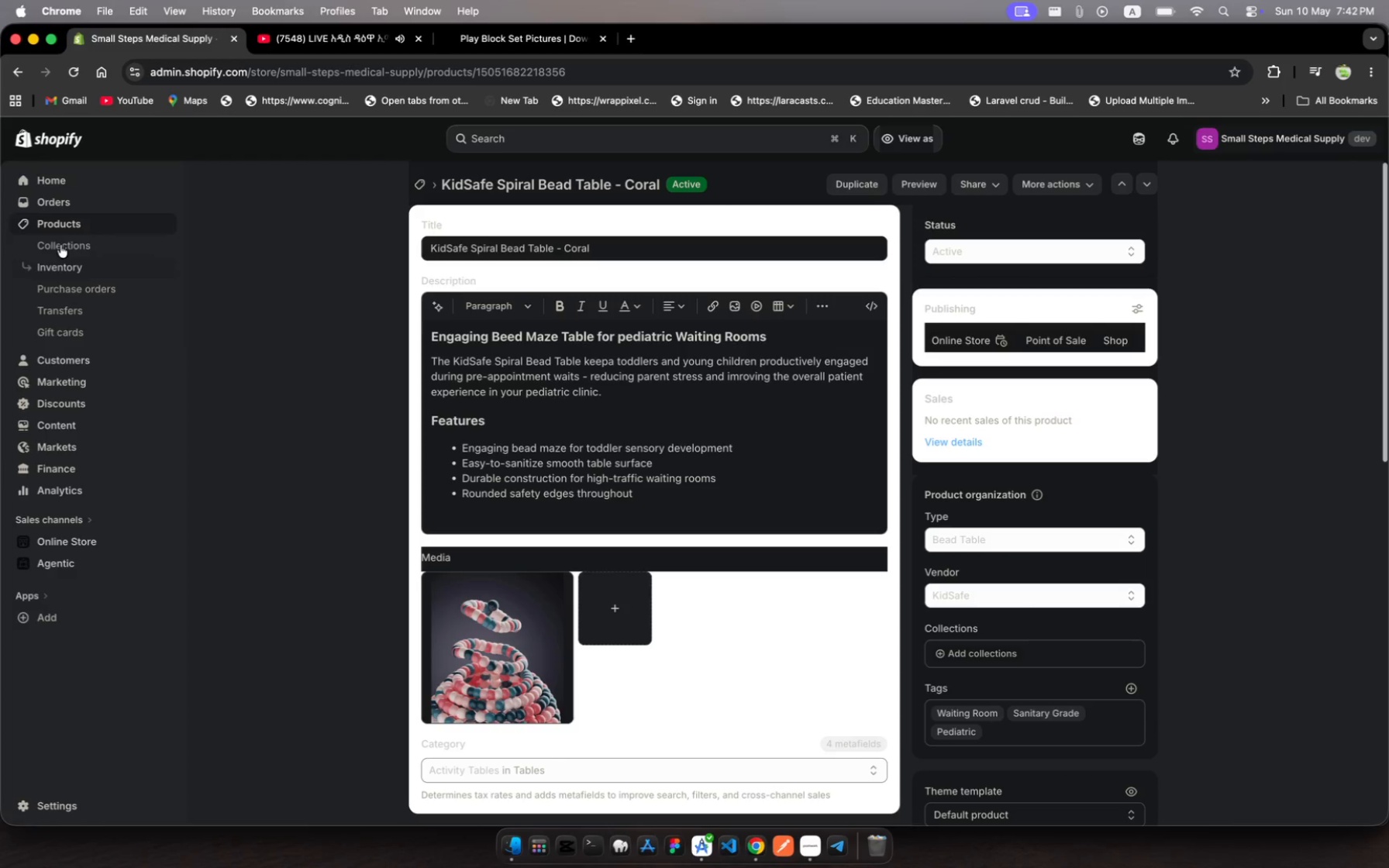 
left_click([67, 228])
 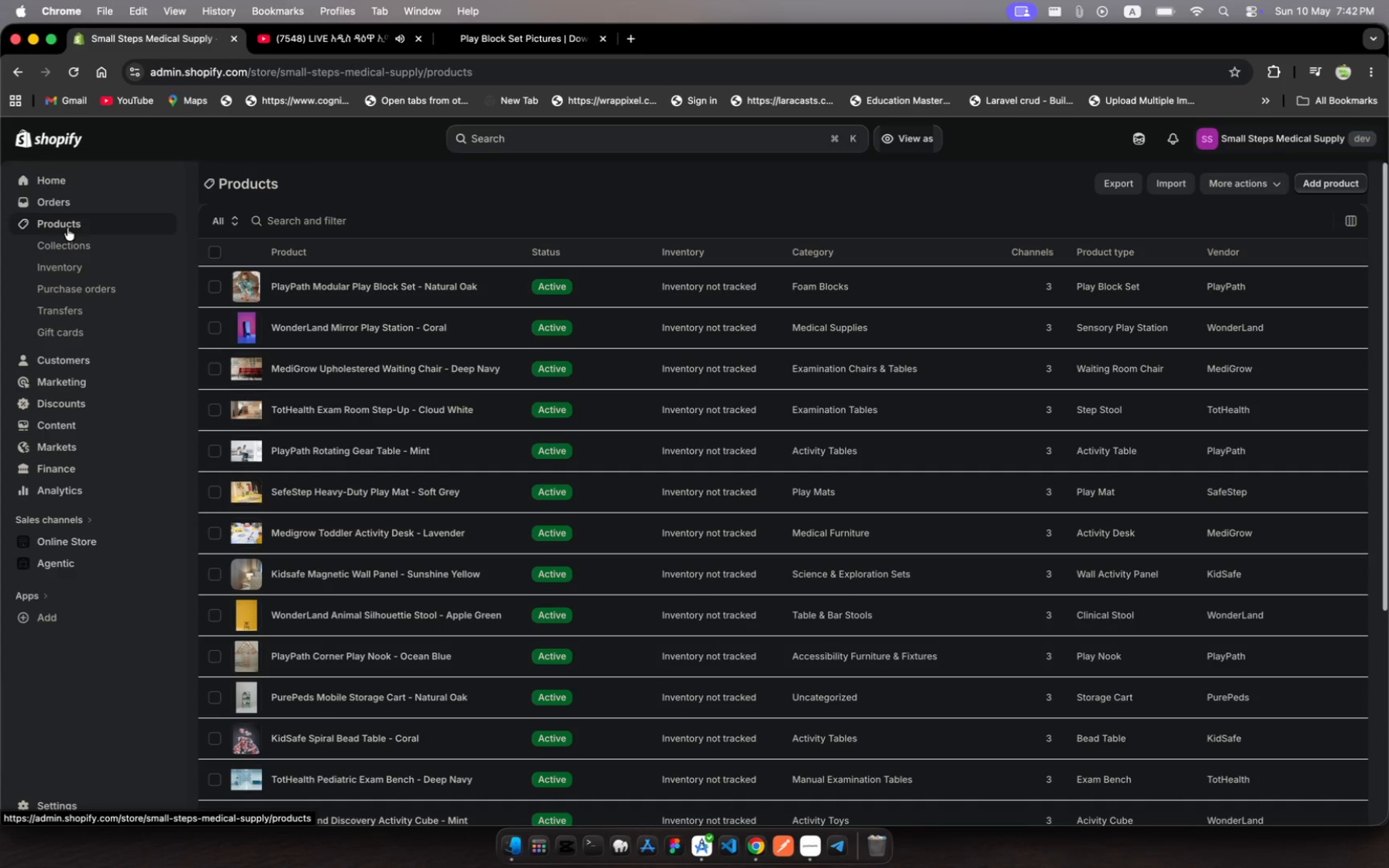 
scroll: coordinate [474, 633], scroll_direction: down, amount: 16.0
 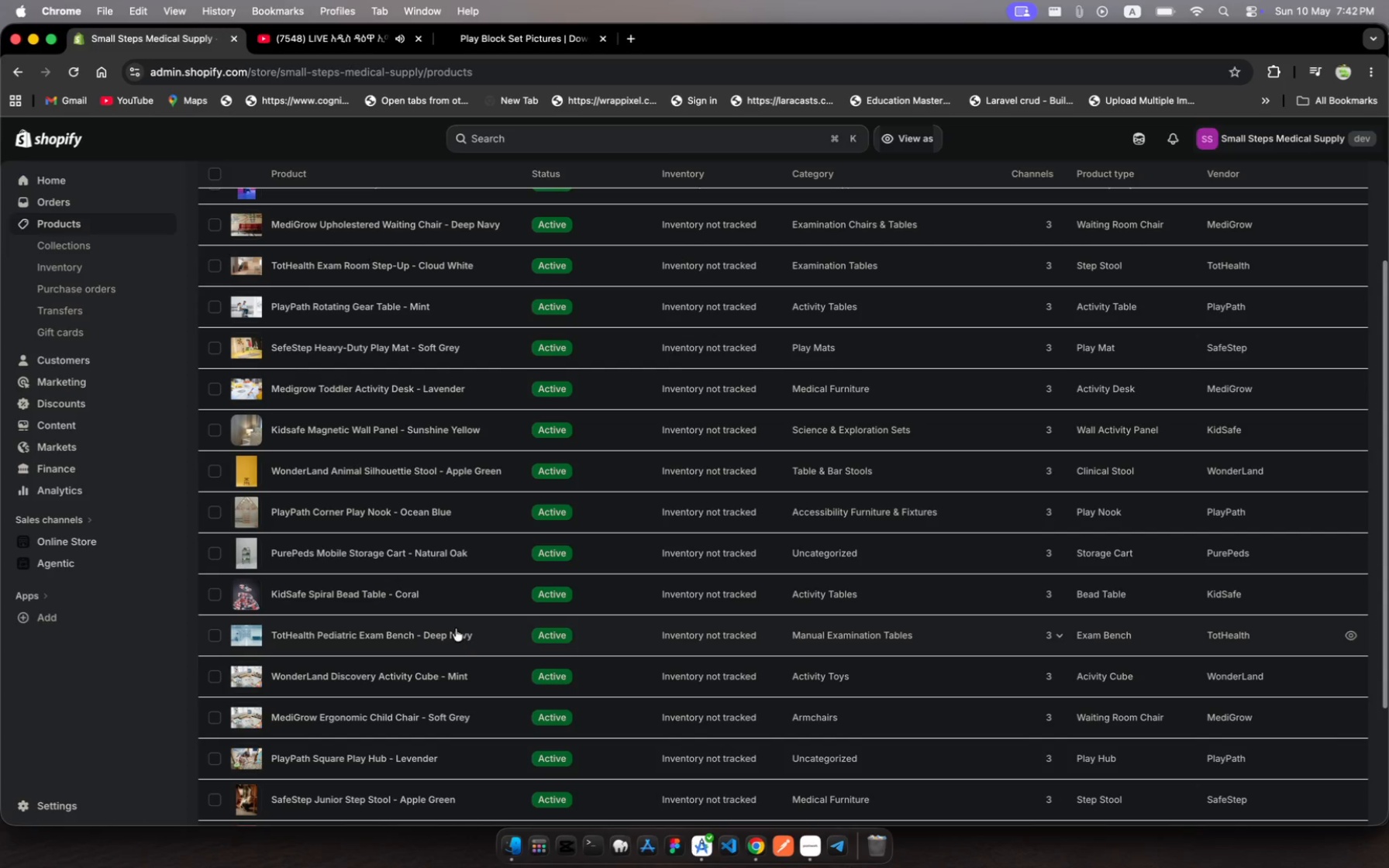 
left_click([456, 629])
 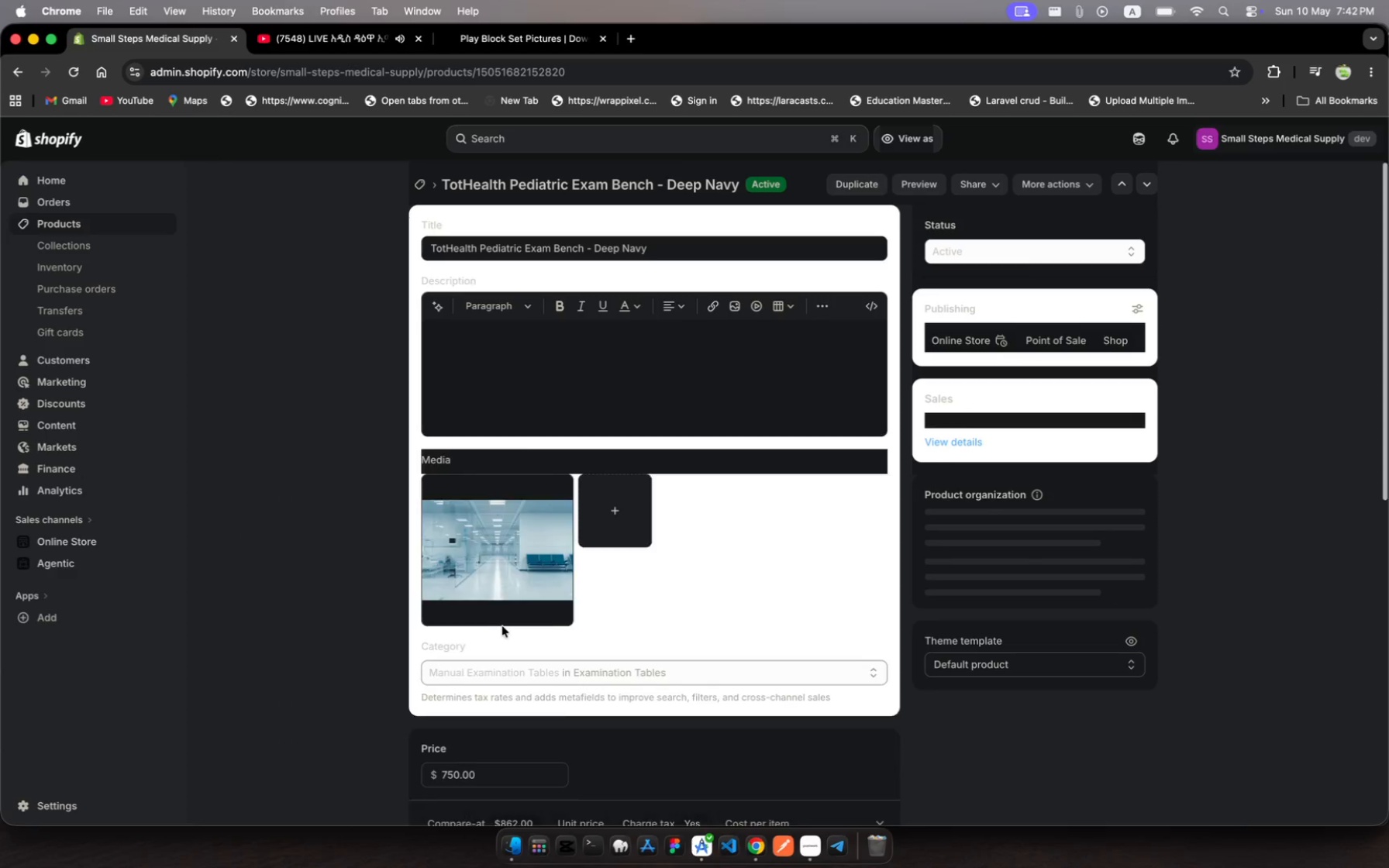 
scroll: coordinate [682, 601], scroll_direction: down, amount: 385.0
 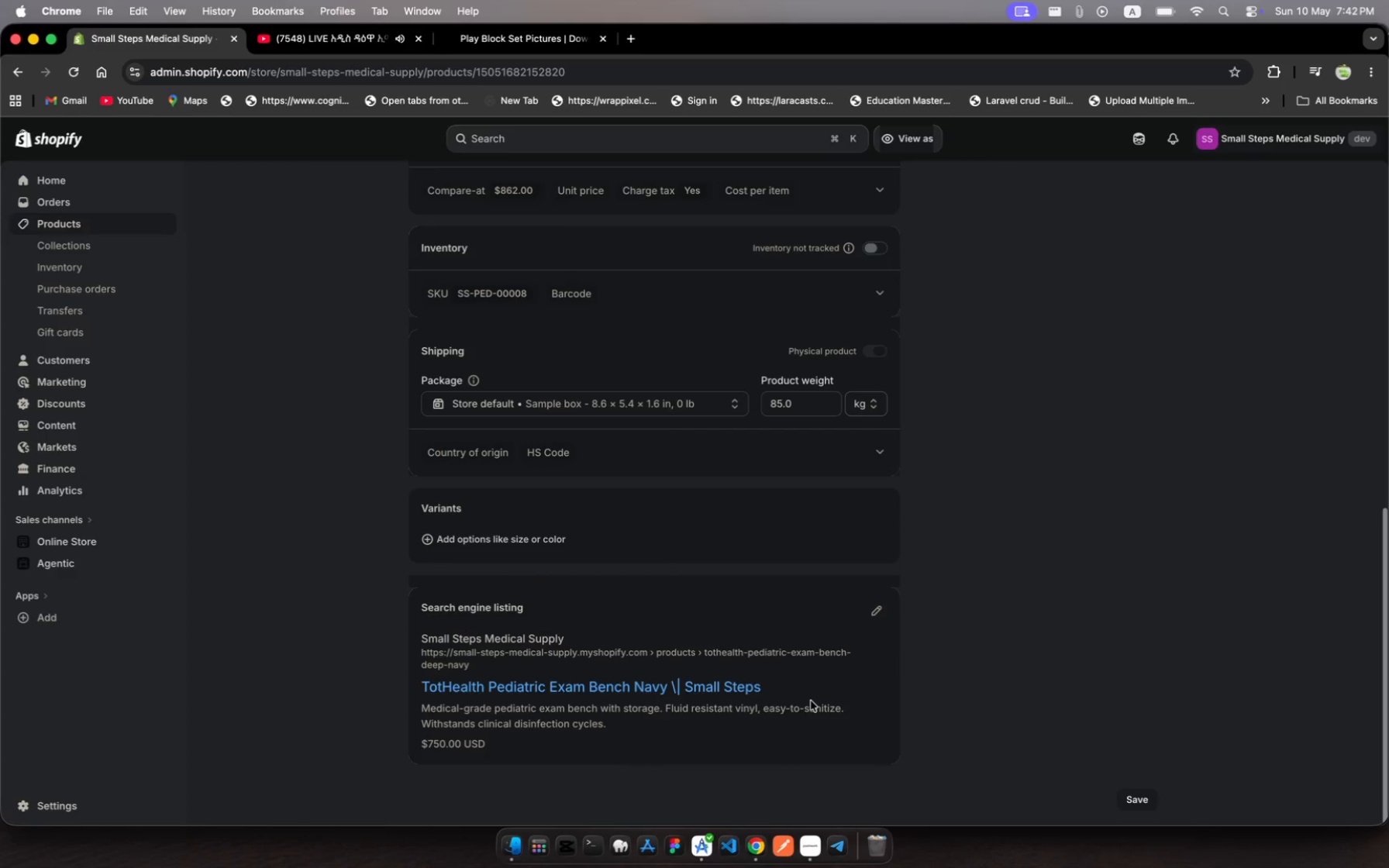 
left_click_drag(start_coordinate=[811, 701], to_coordinate=[396, 761])
 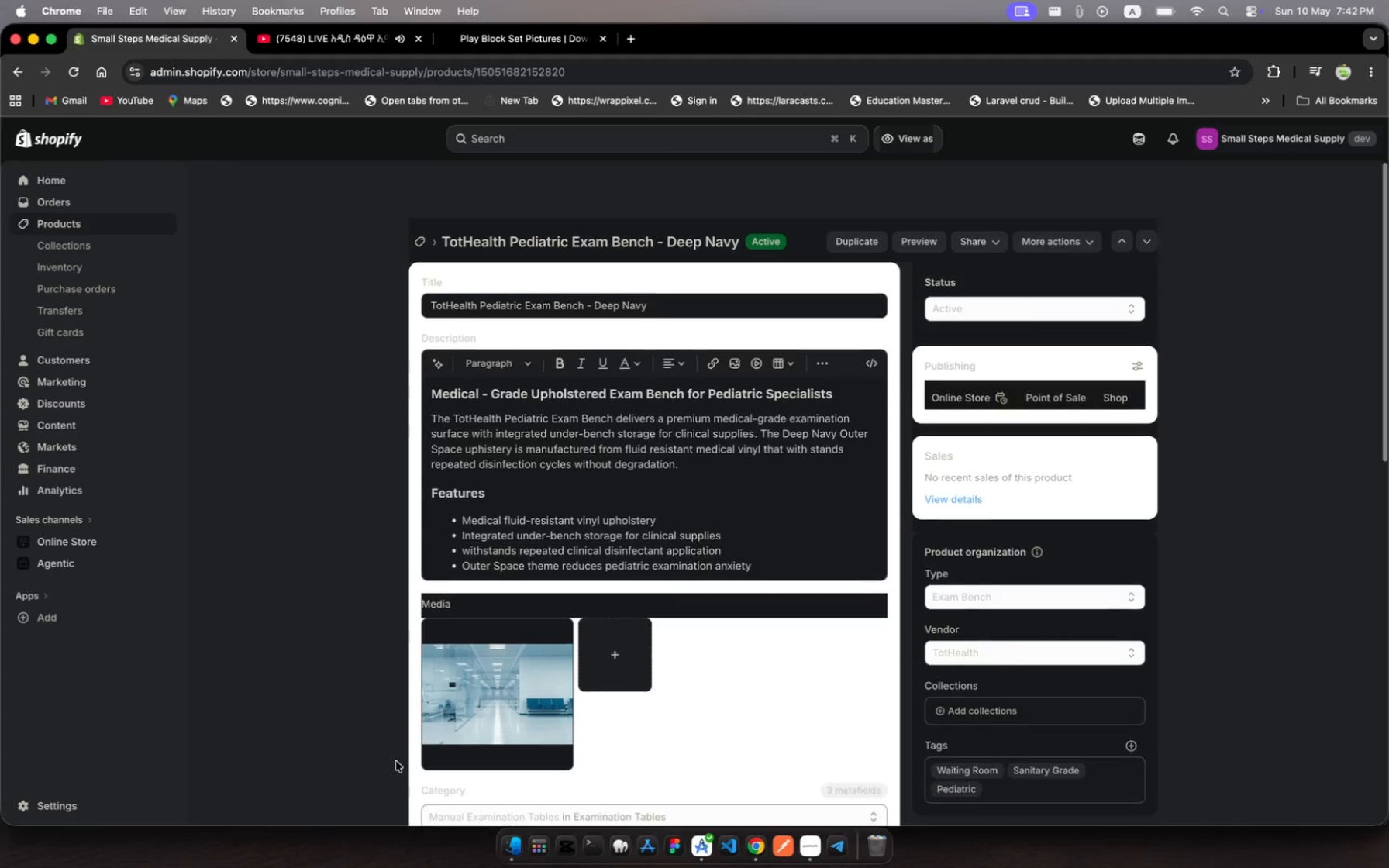 
key(Meta+MetaRight)
 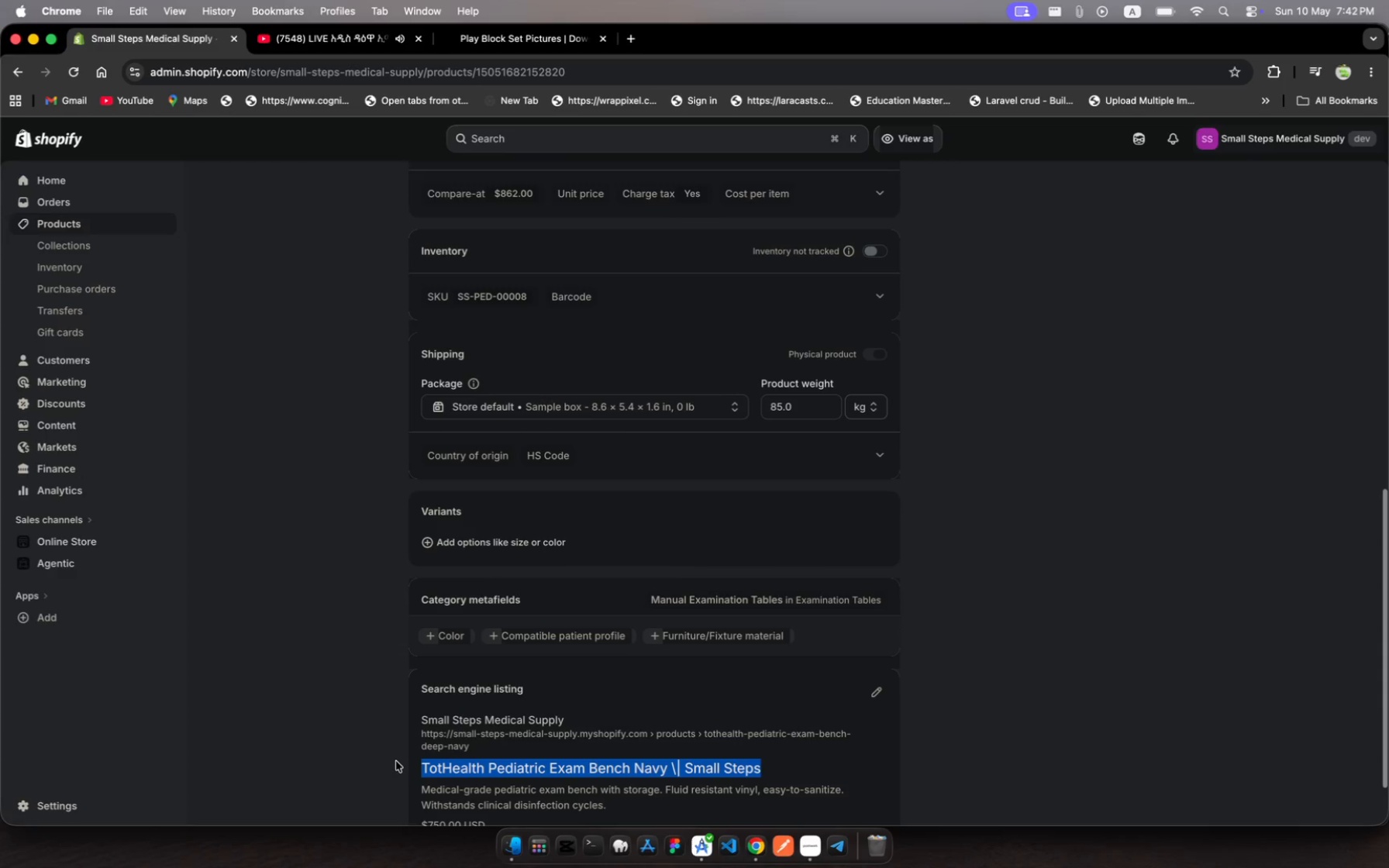 
key(Meta+C)
 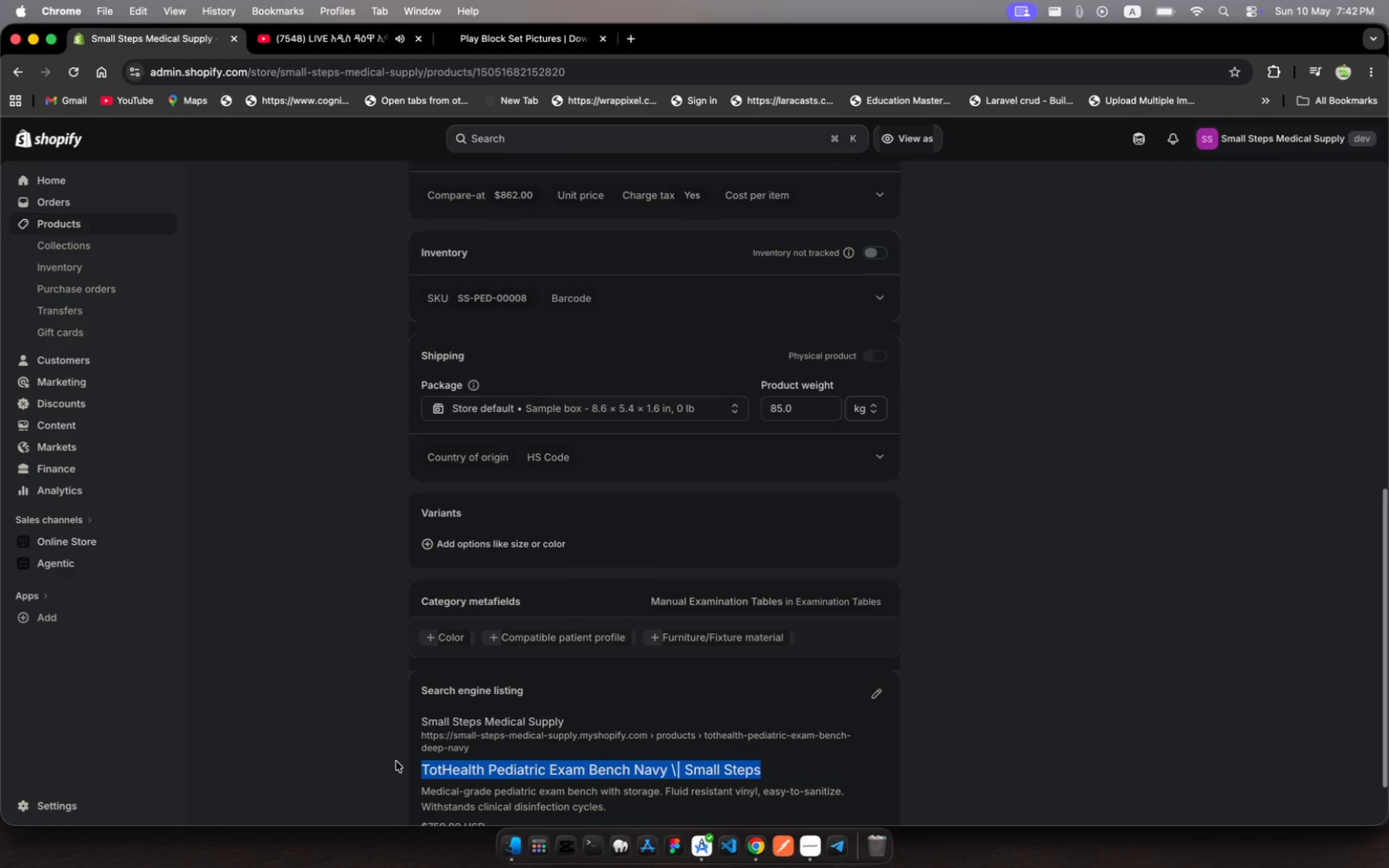 
scroll: coordinate [396, 761], scroll_direction: up, amount: 639.0
 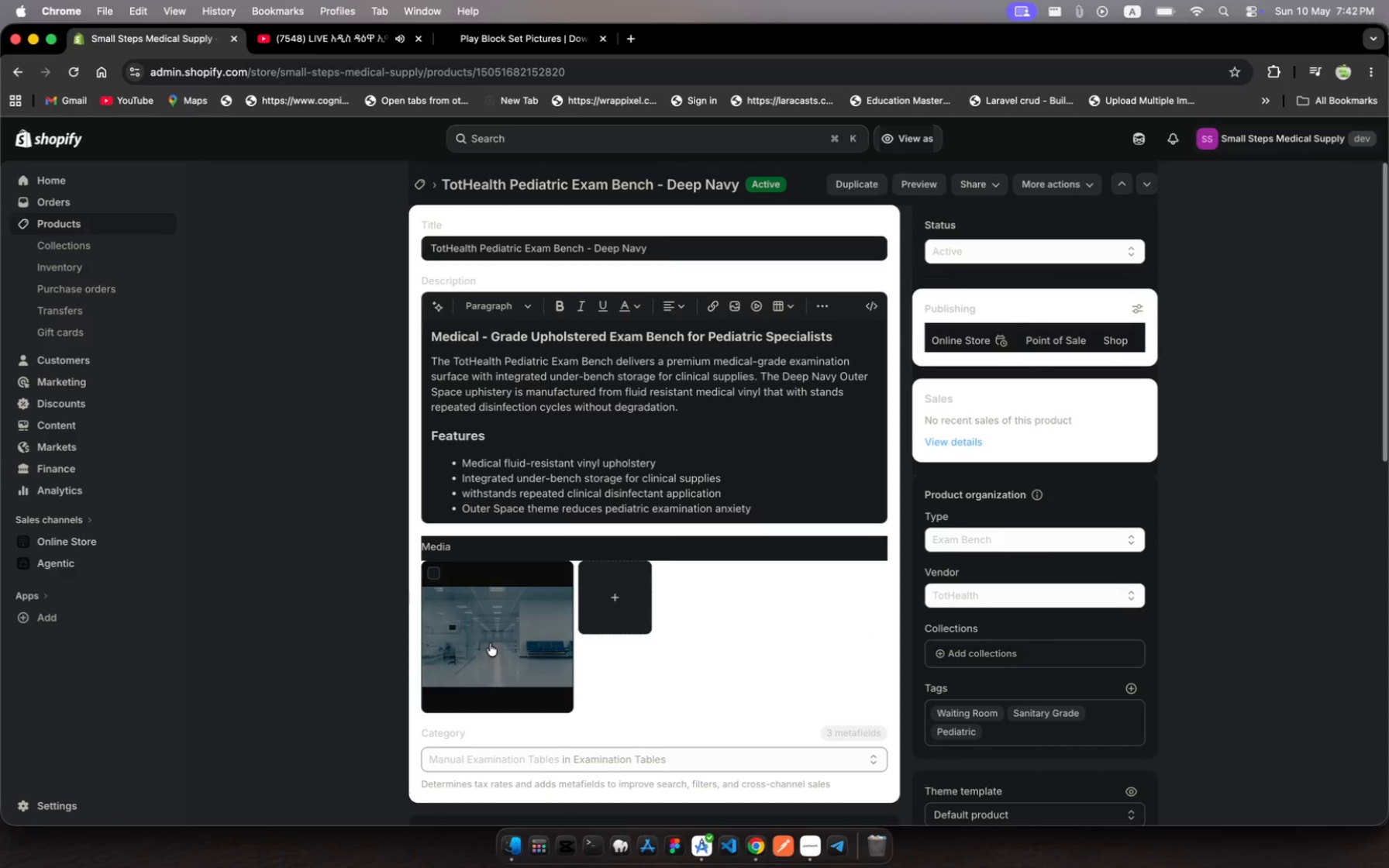 
left_click([490, 643])
 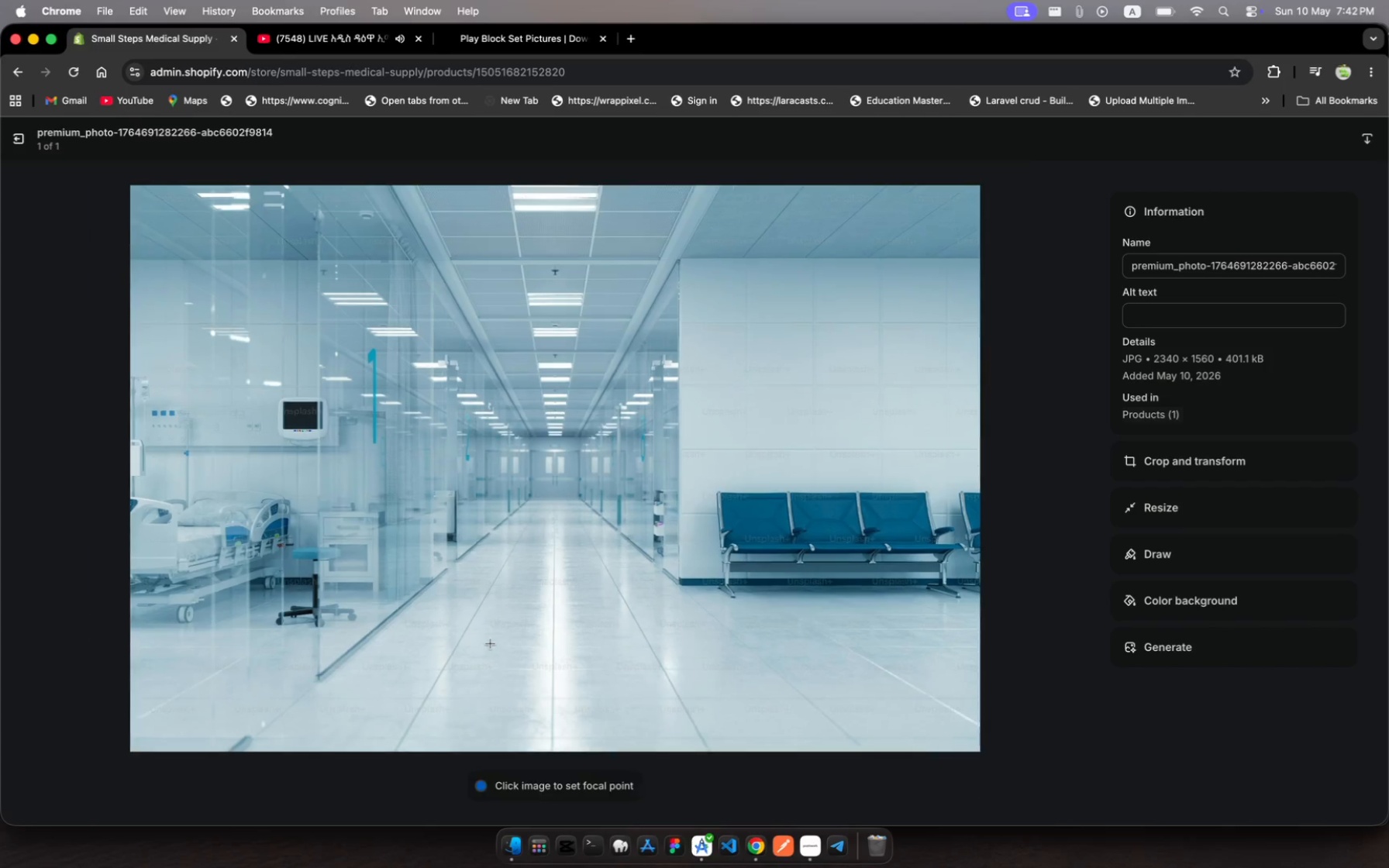 
wait(7.96)
 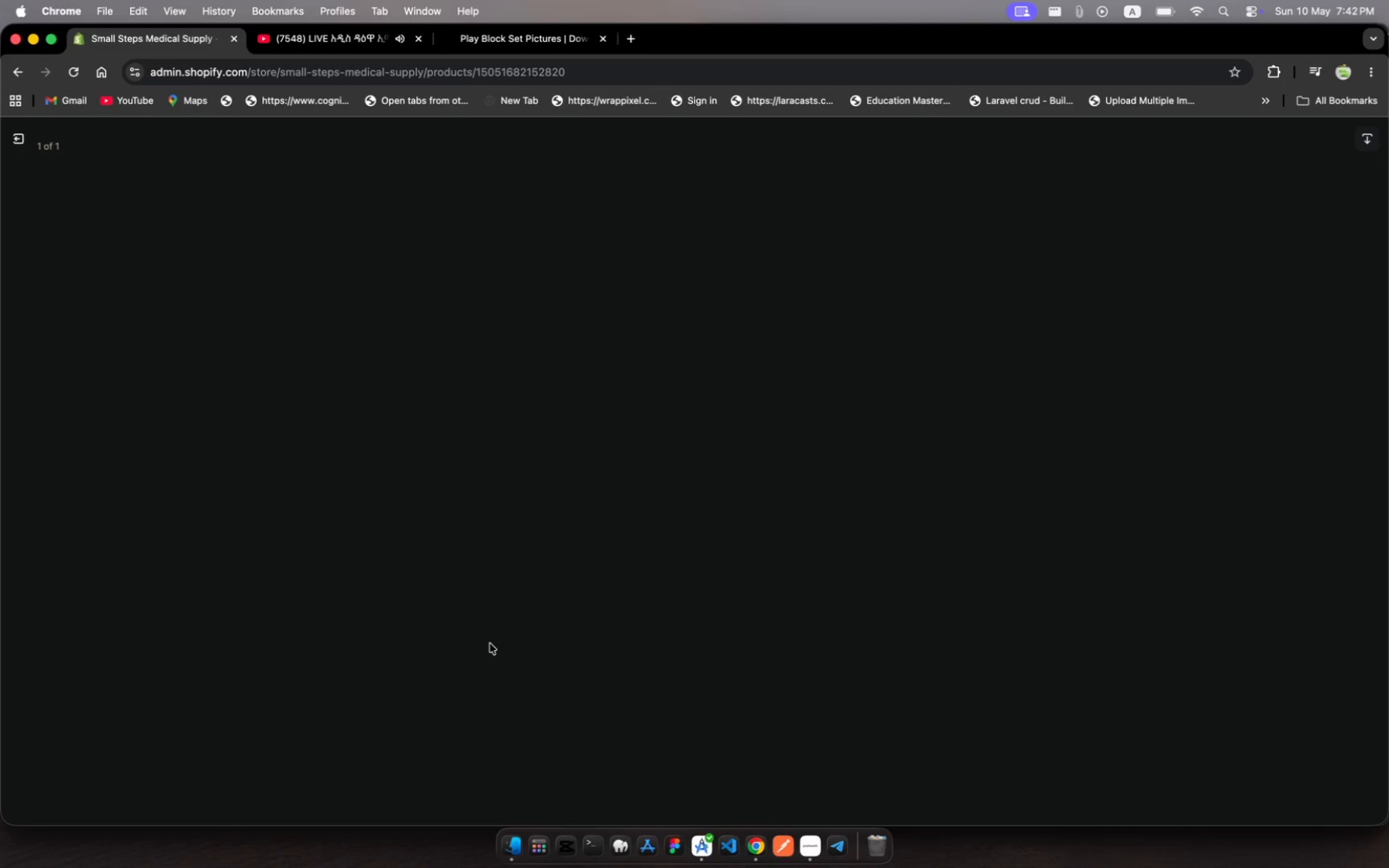 
left_click([1145, 316])
 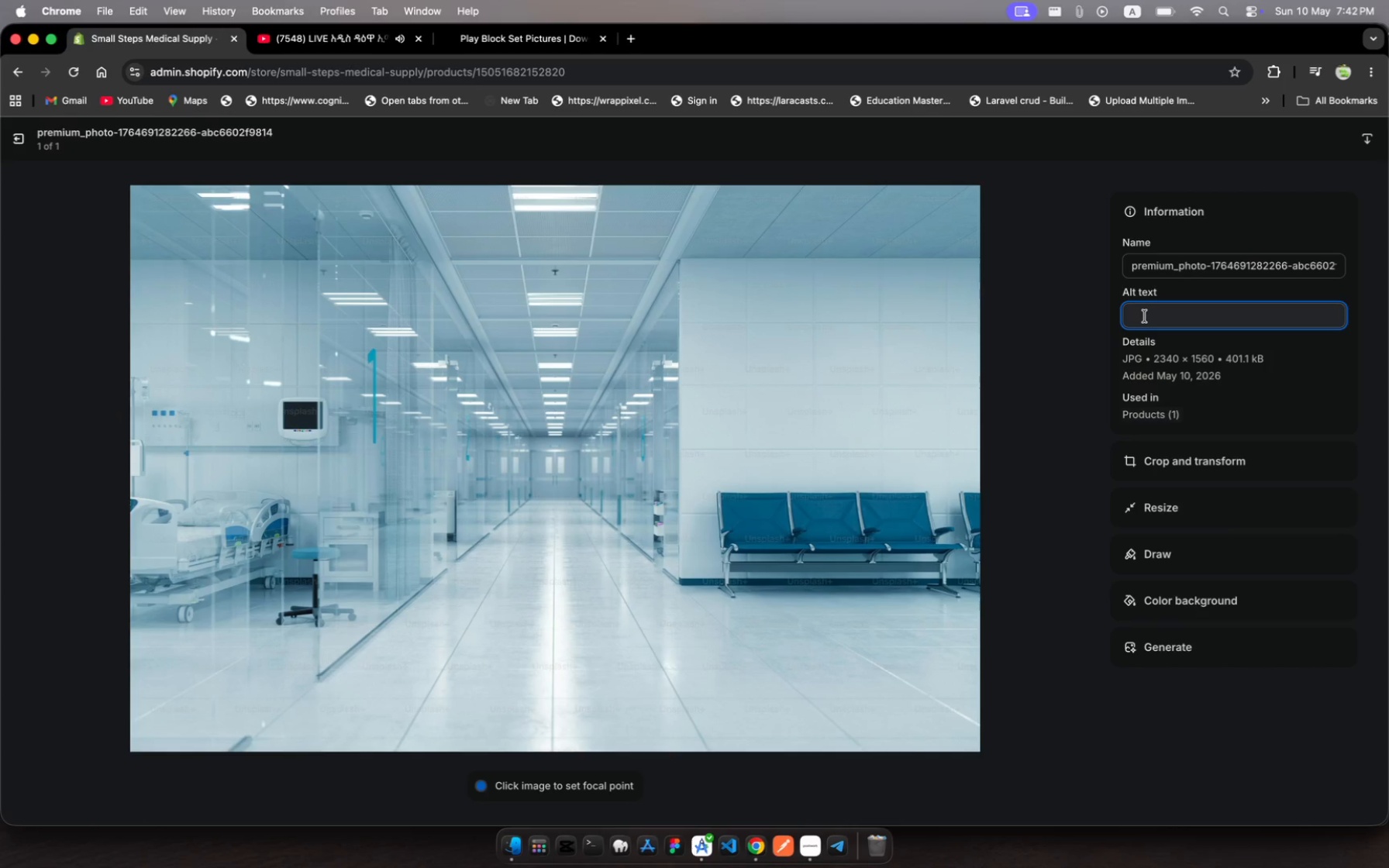 
key(Meta+V)
 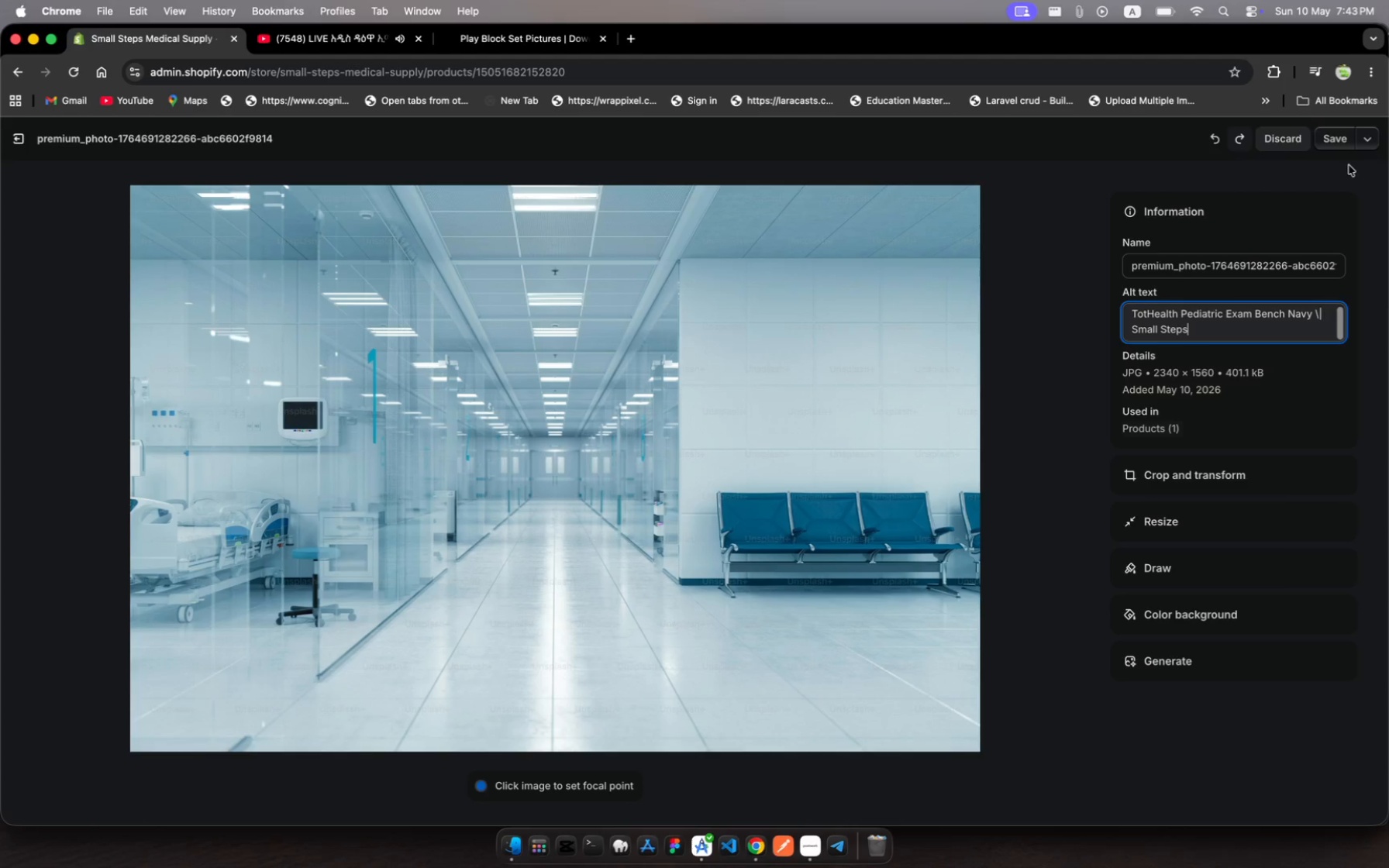 
left_click([1339, 143])
 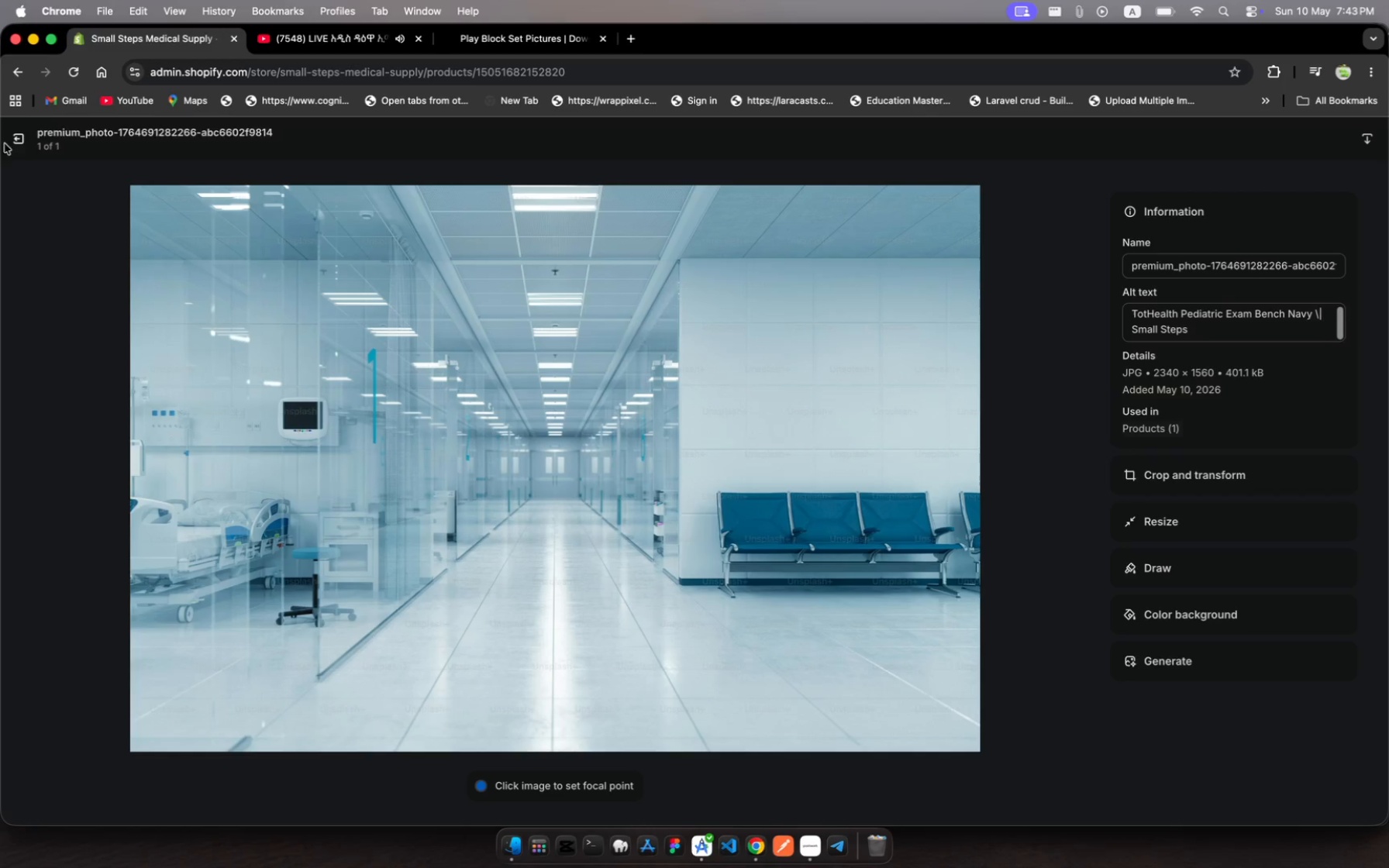 
left_click([22, 126])
 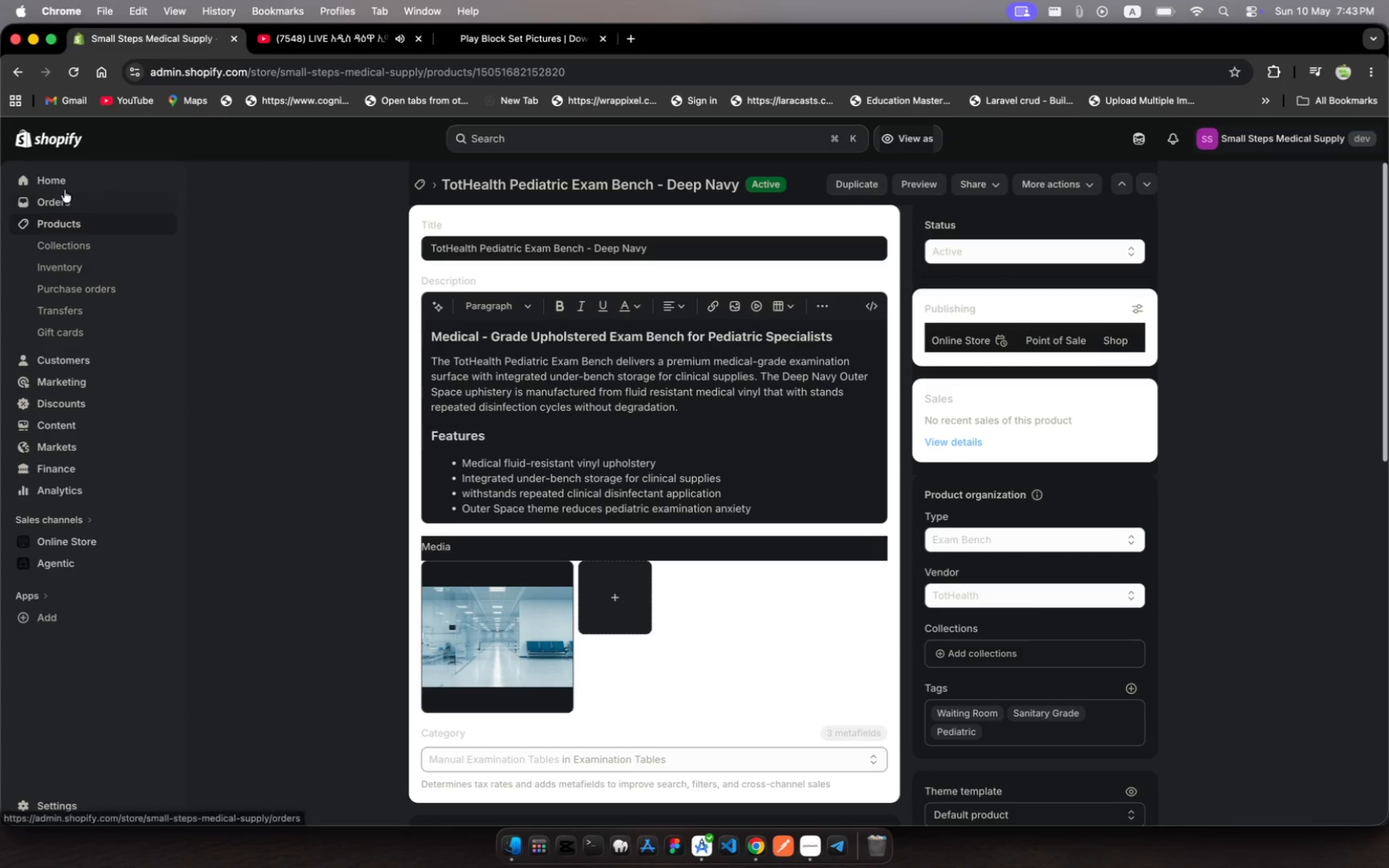 
left_click([74, 224])
 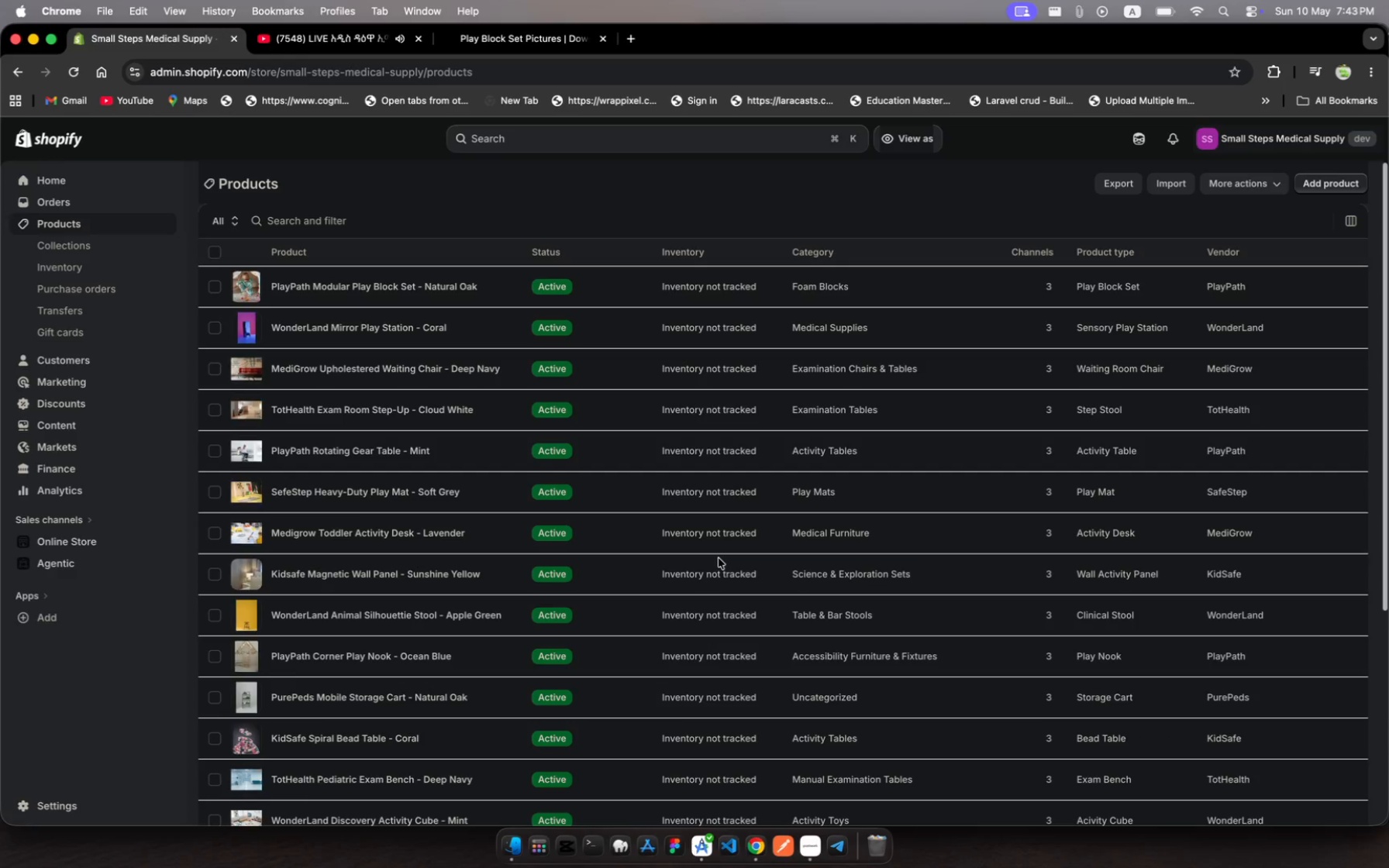 
scroll: coordinate [719, 558], scroll_direction: down, amount: 16.0
 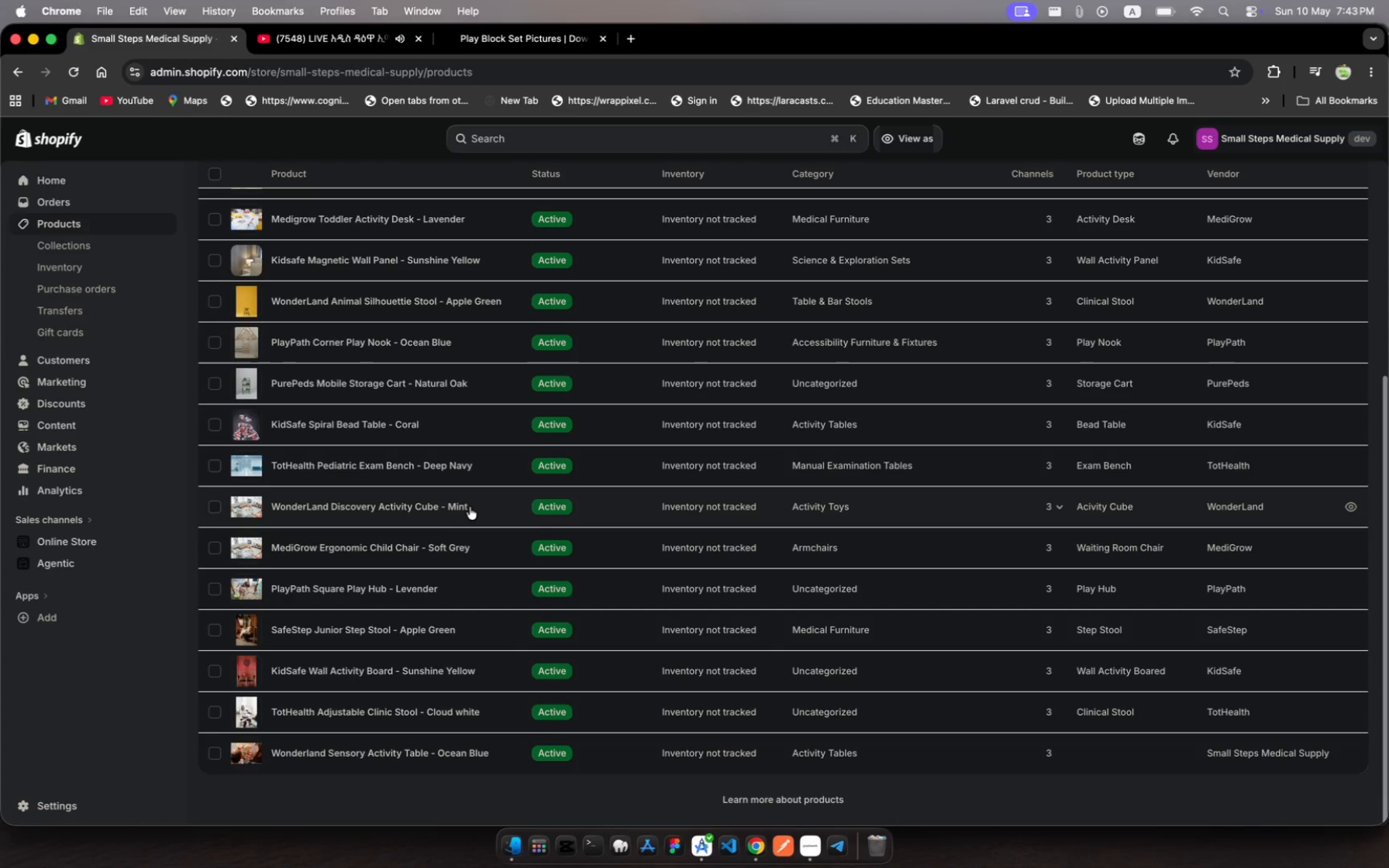 
left_click([505, 506])
 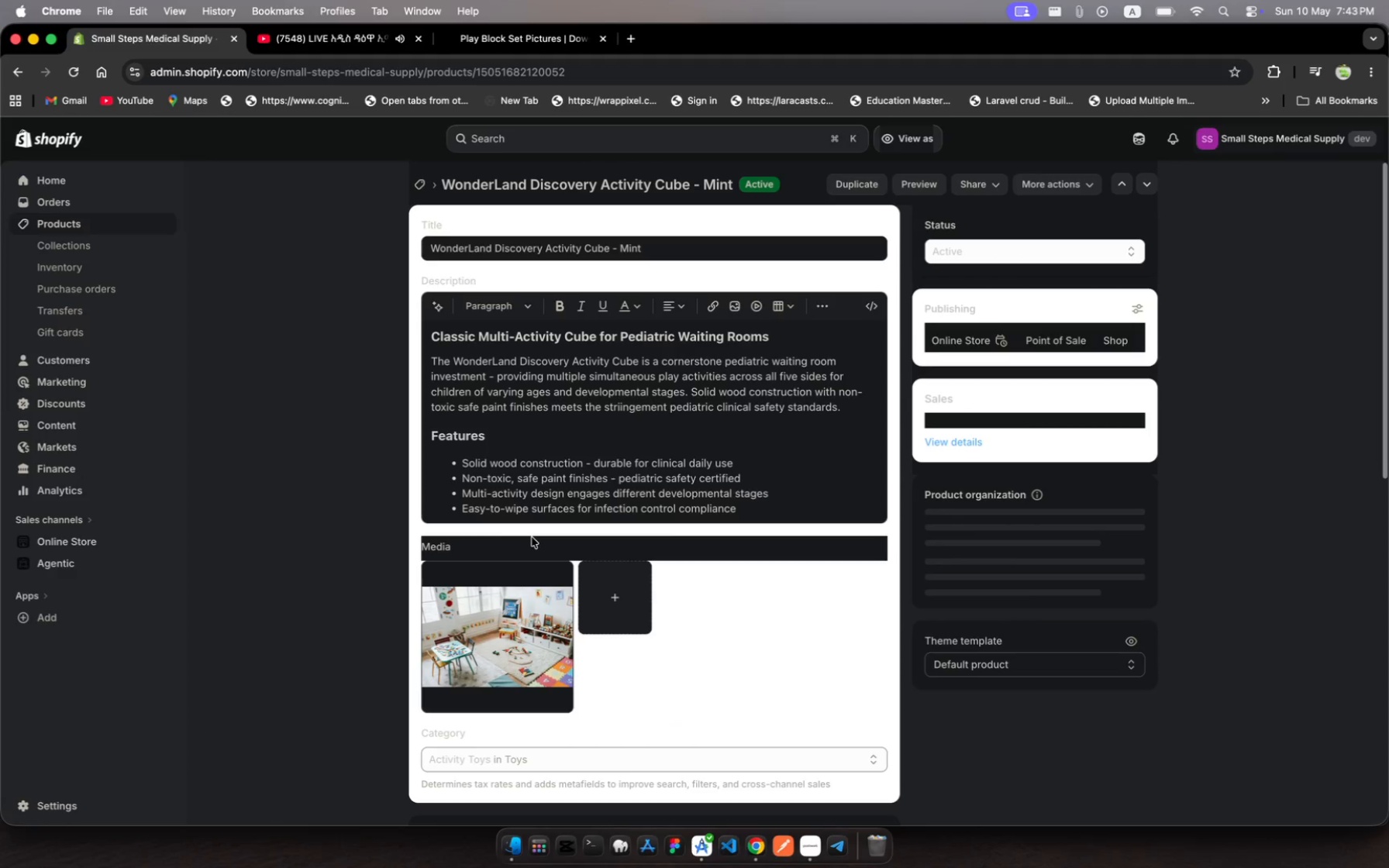 
scroll: coordinate [519, 657], scroll_direction: down, amount: 439.0
 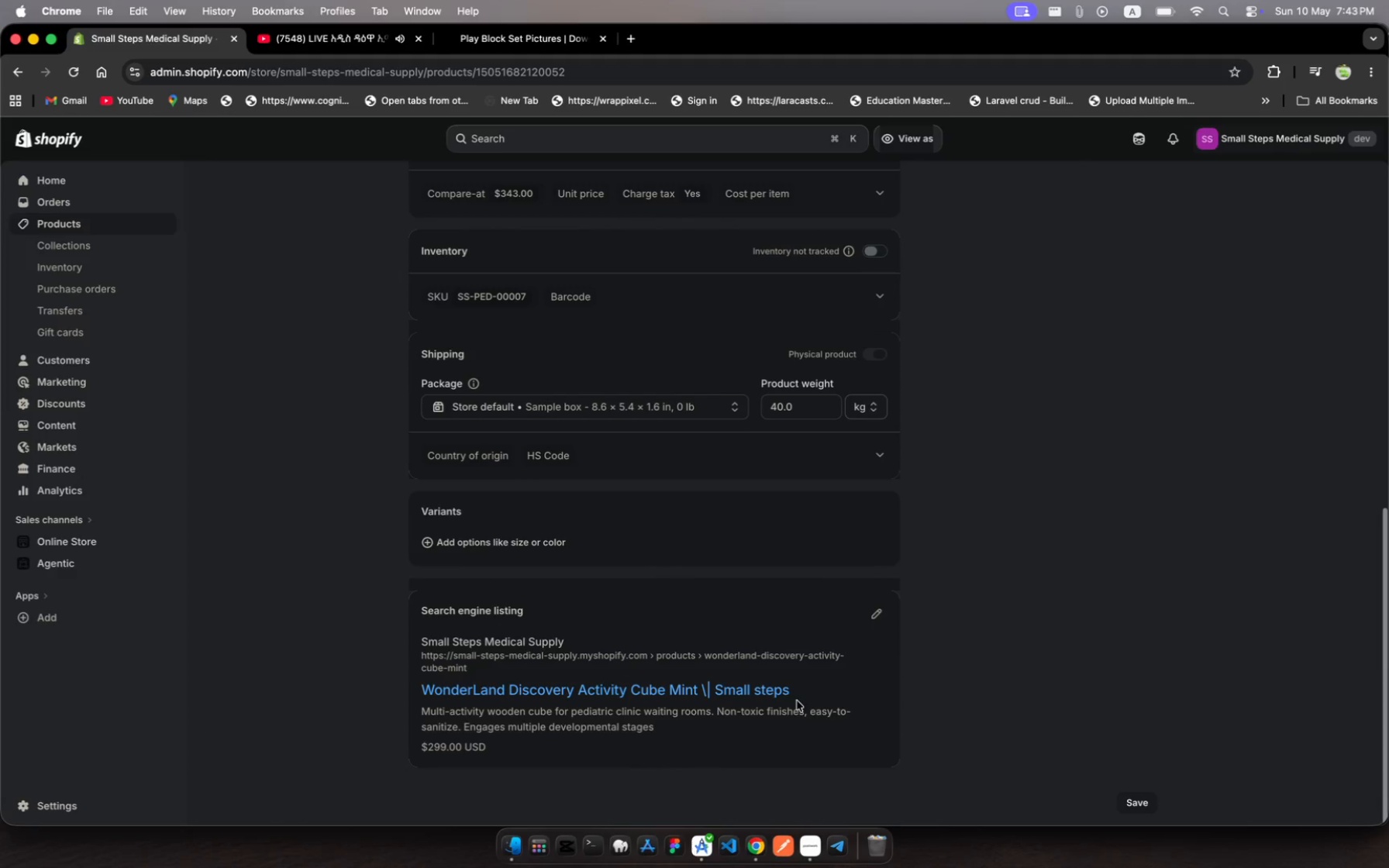 
left_click_drag(start_coordinate=[797, 699], to_coordinate=[408, 688])
 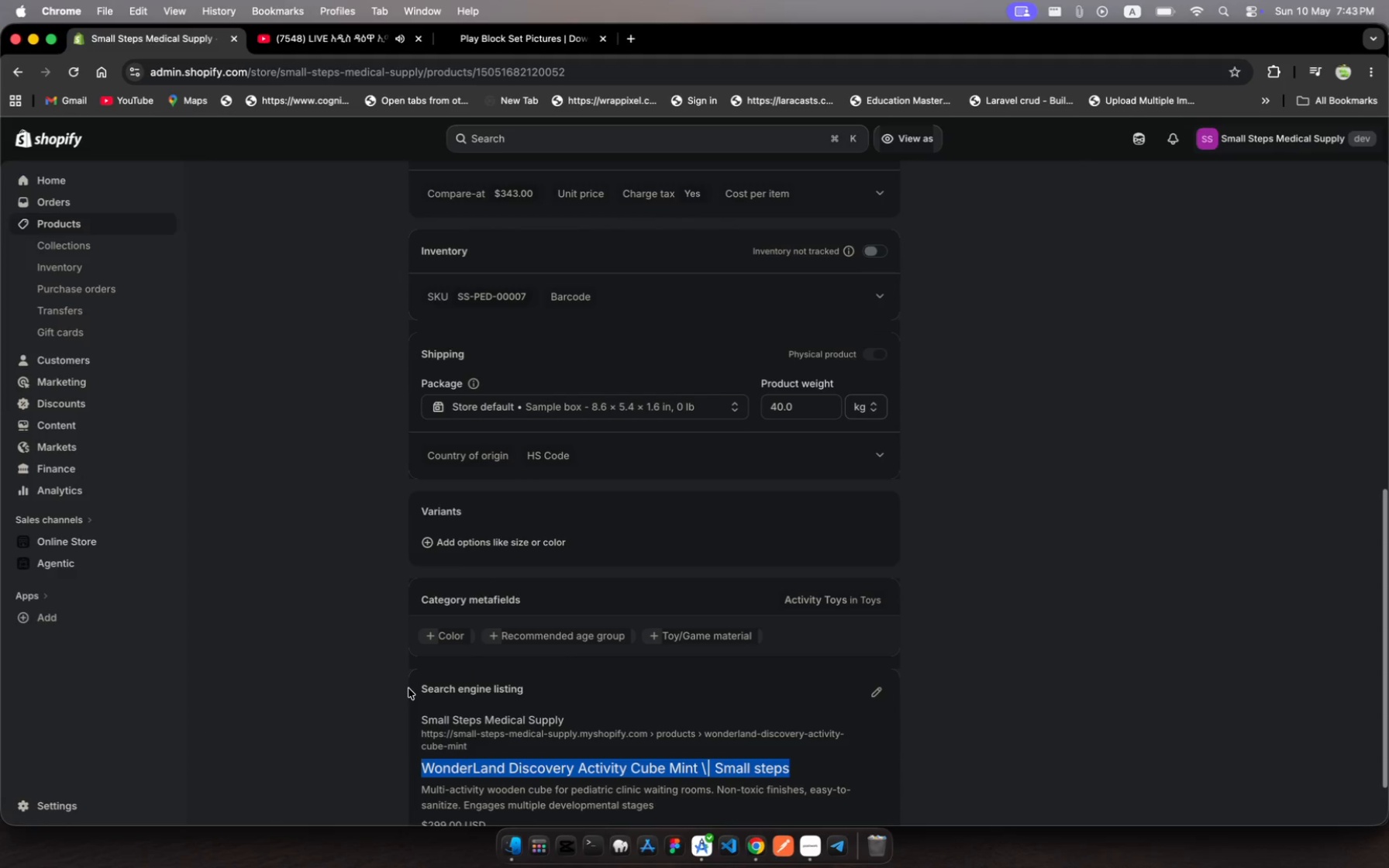 
key(Meta+C)
 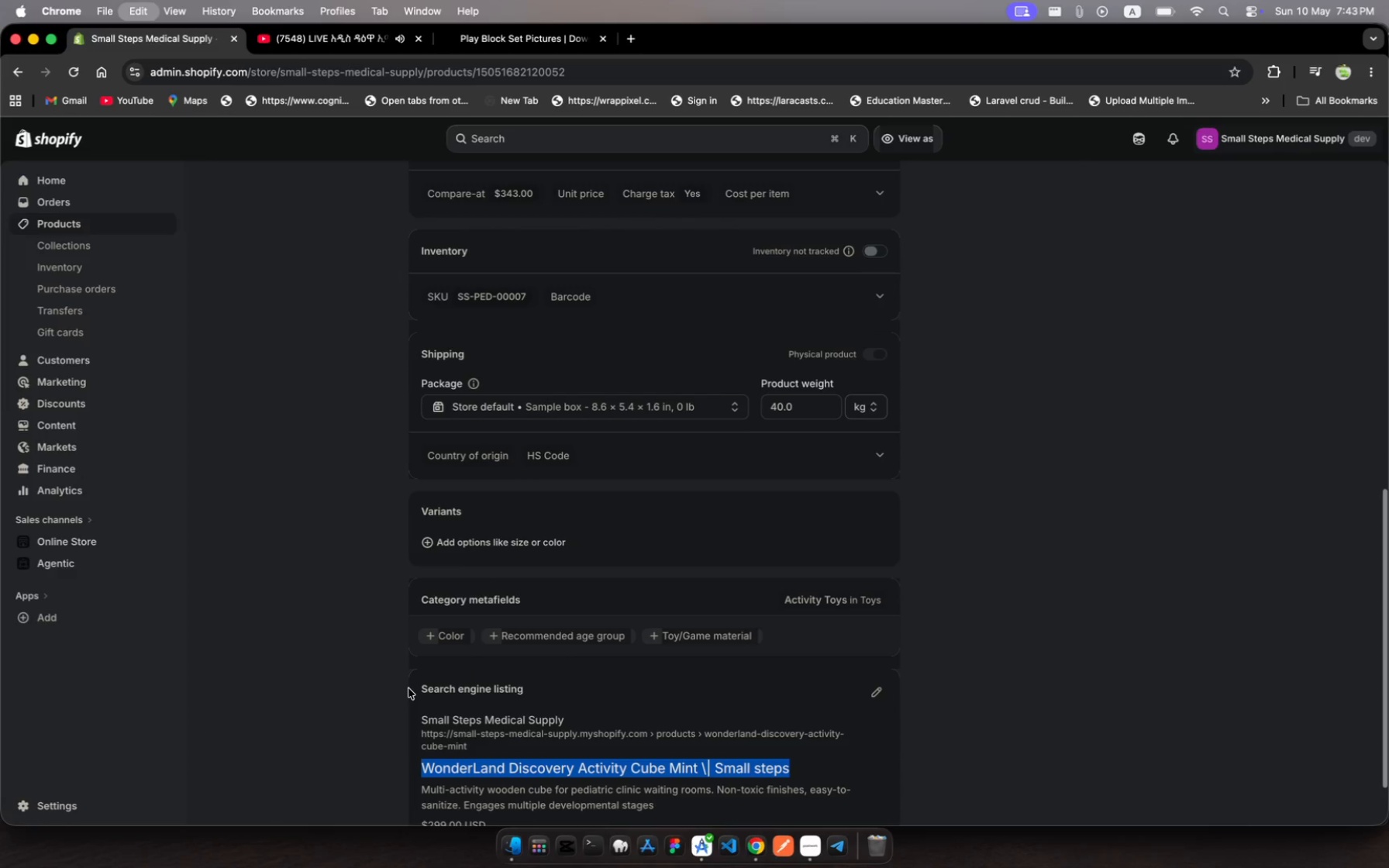 
key(Meta+C)
 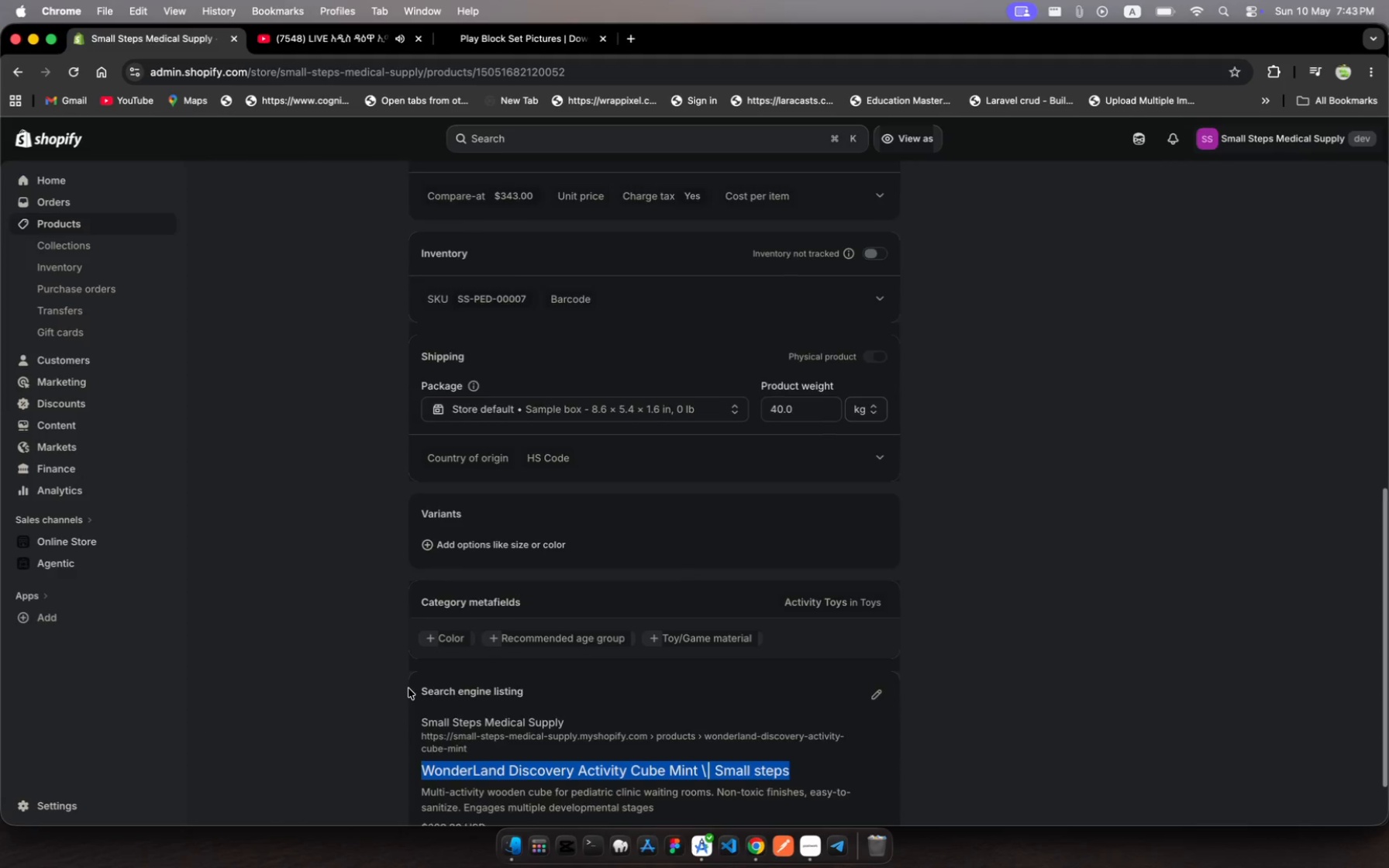 
scroll: coordinate [408, 688], scroll_direction: up, amount: 591.0
 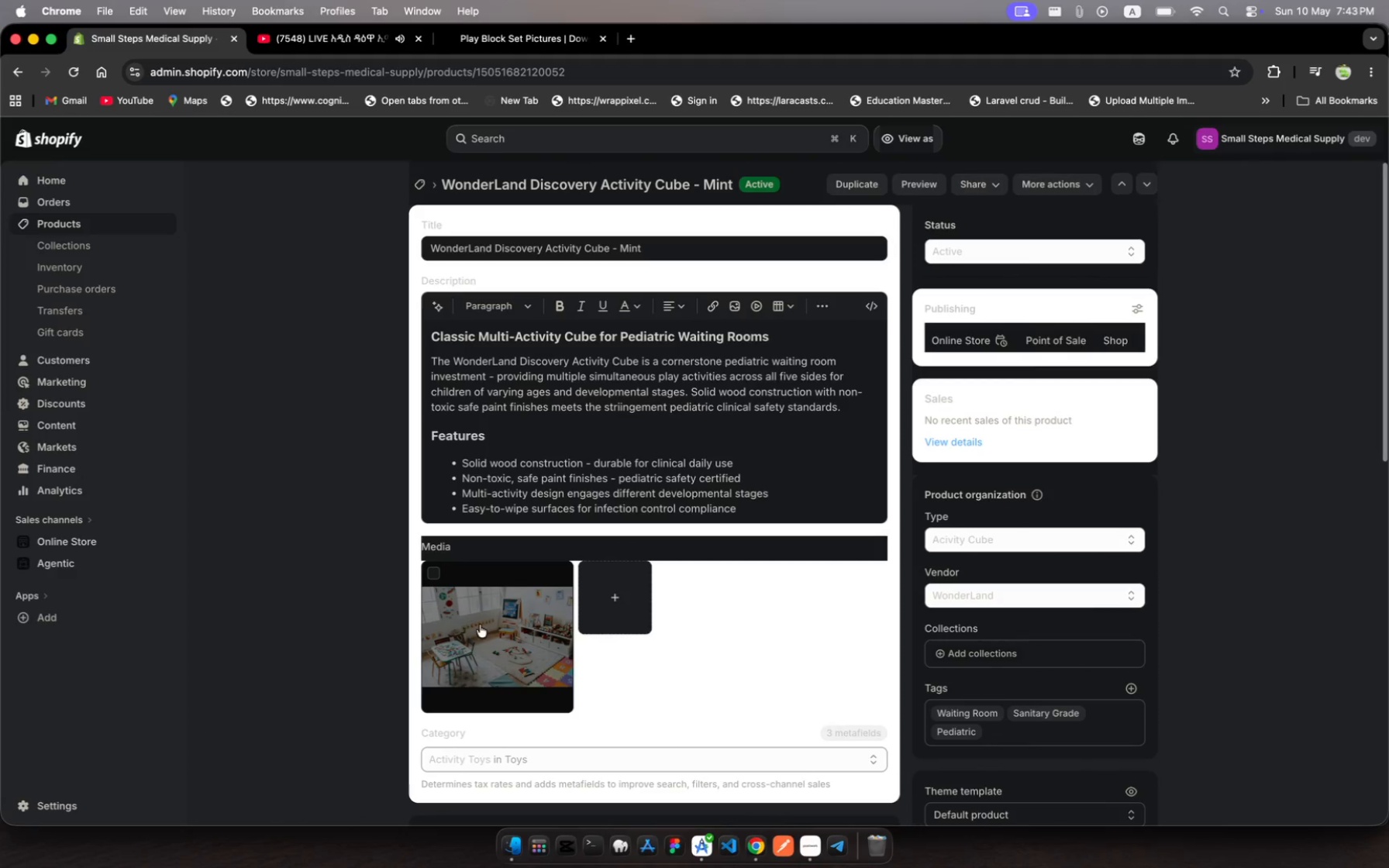 
left_click([491, 618])
 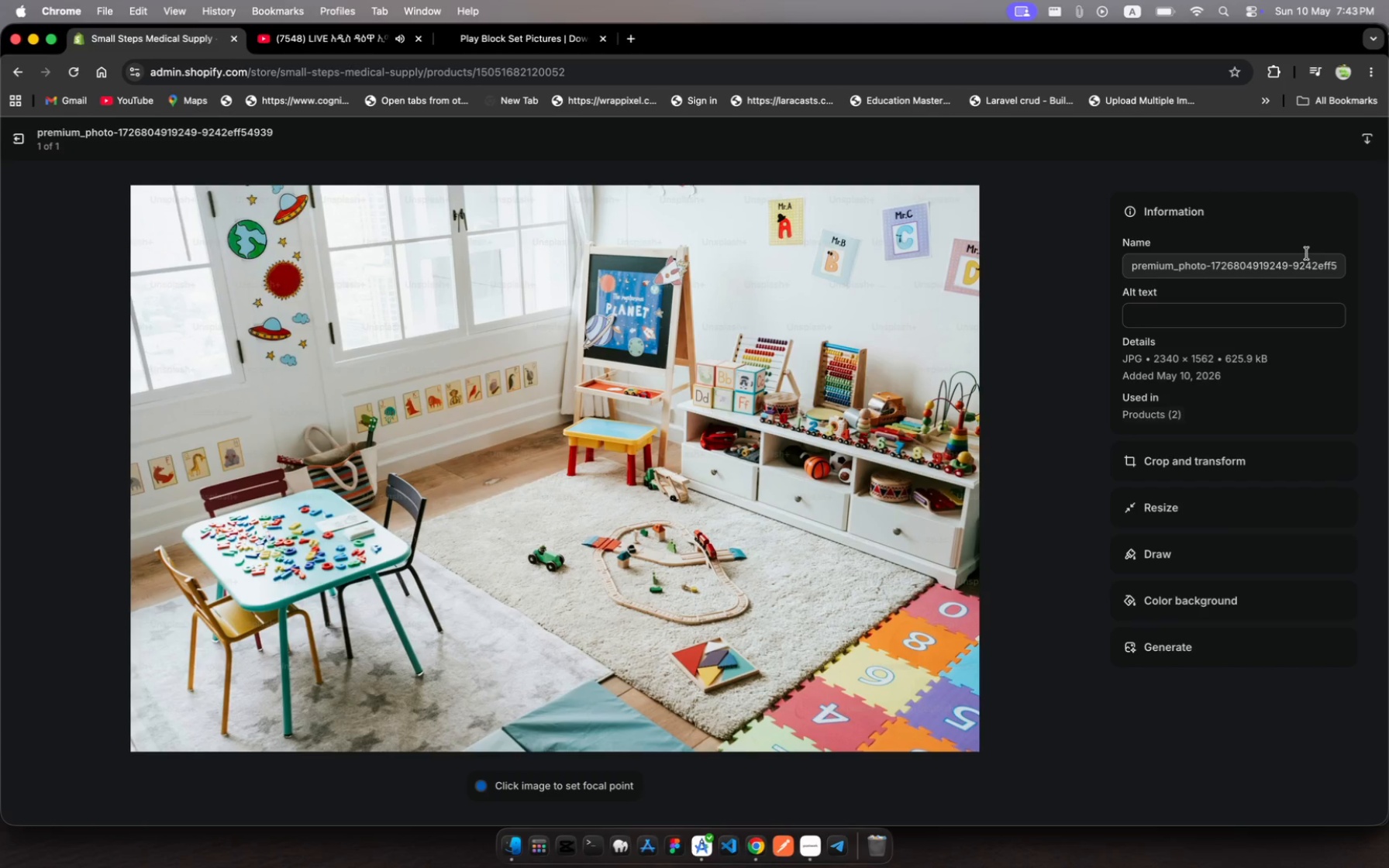 
wait(6.26)
 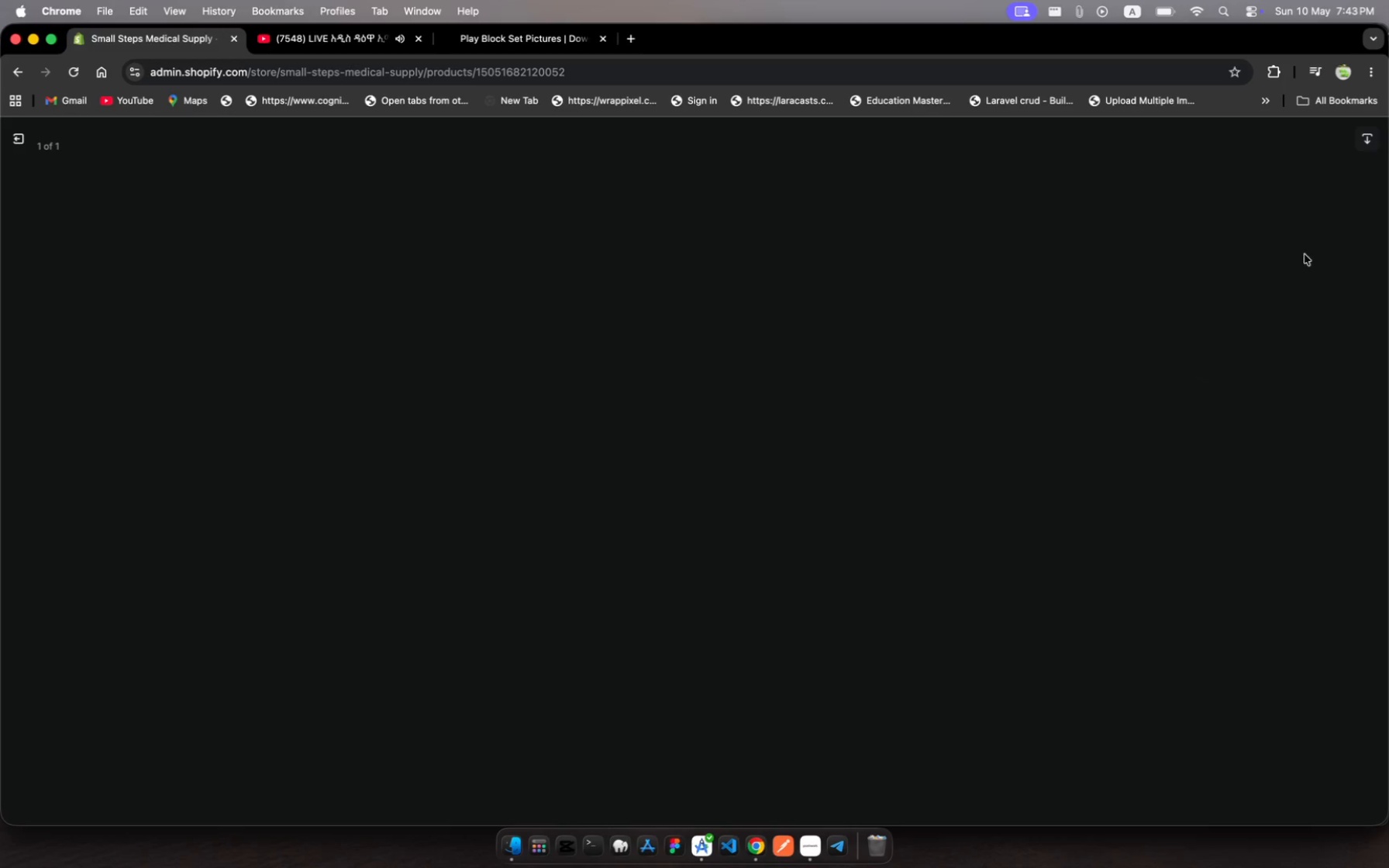 
left_click([1260, 315])
 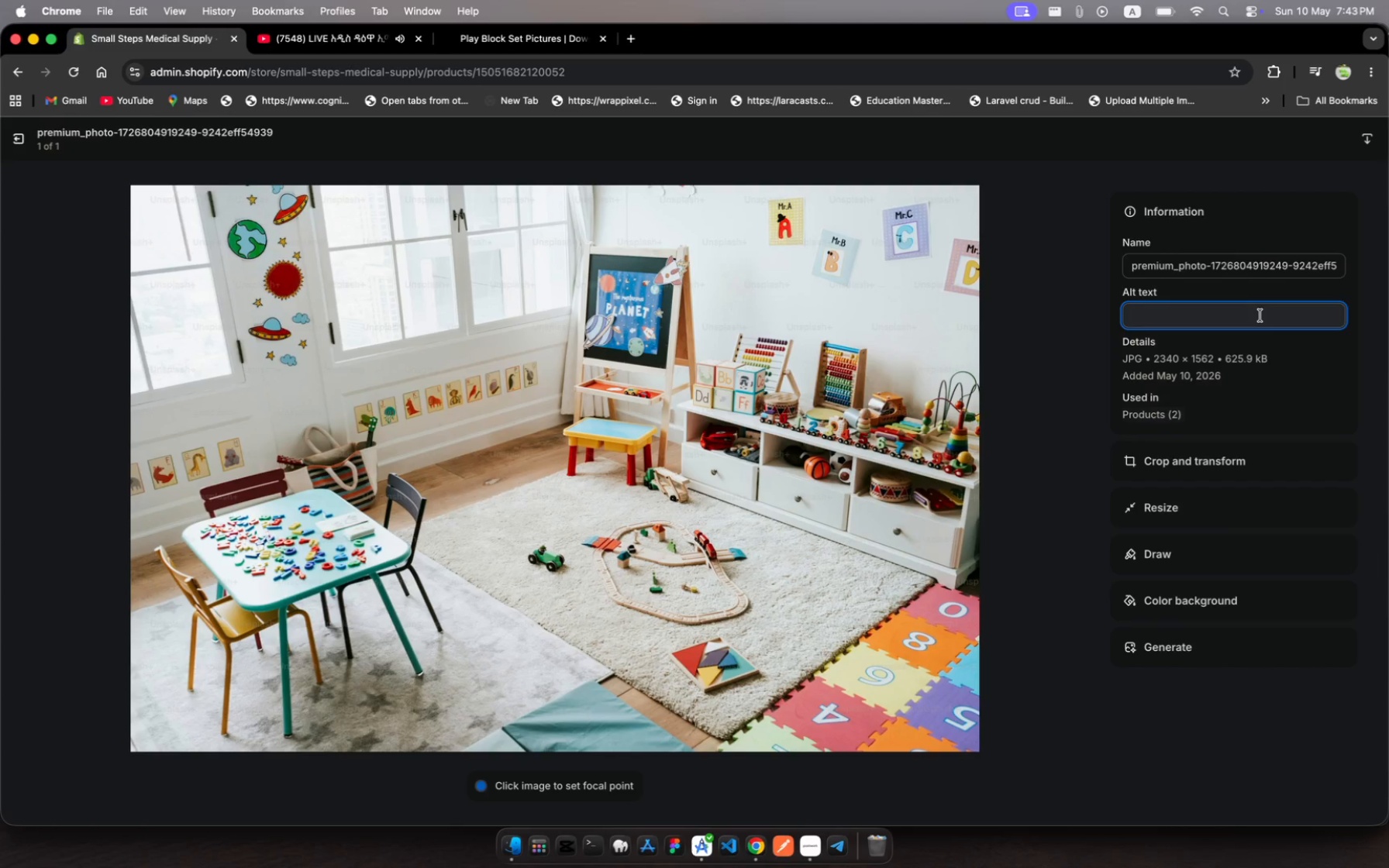 
key(Meta+MetaRight)
 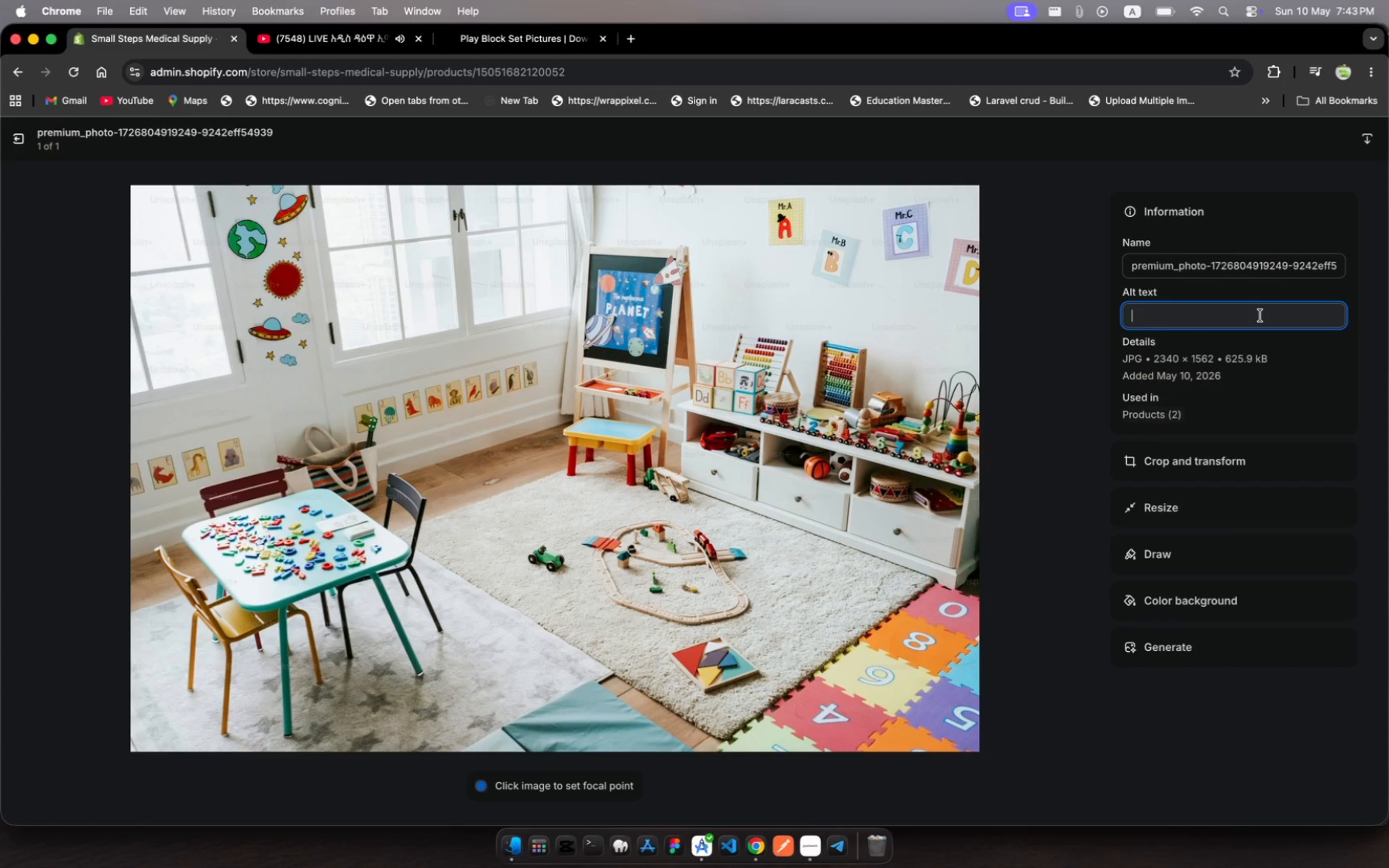 
key(V)
 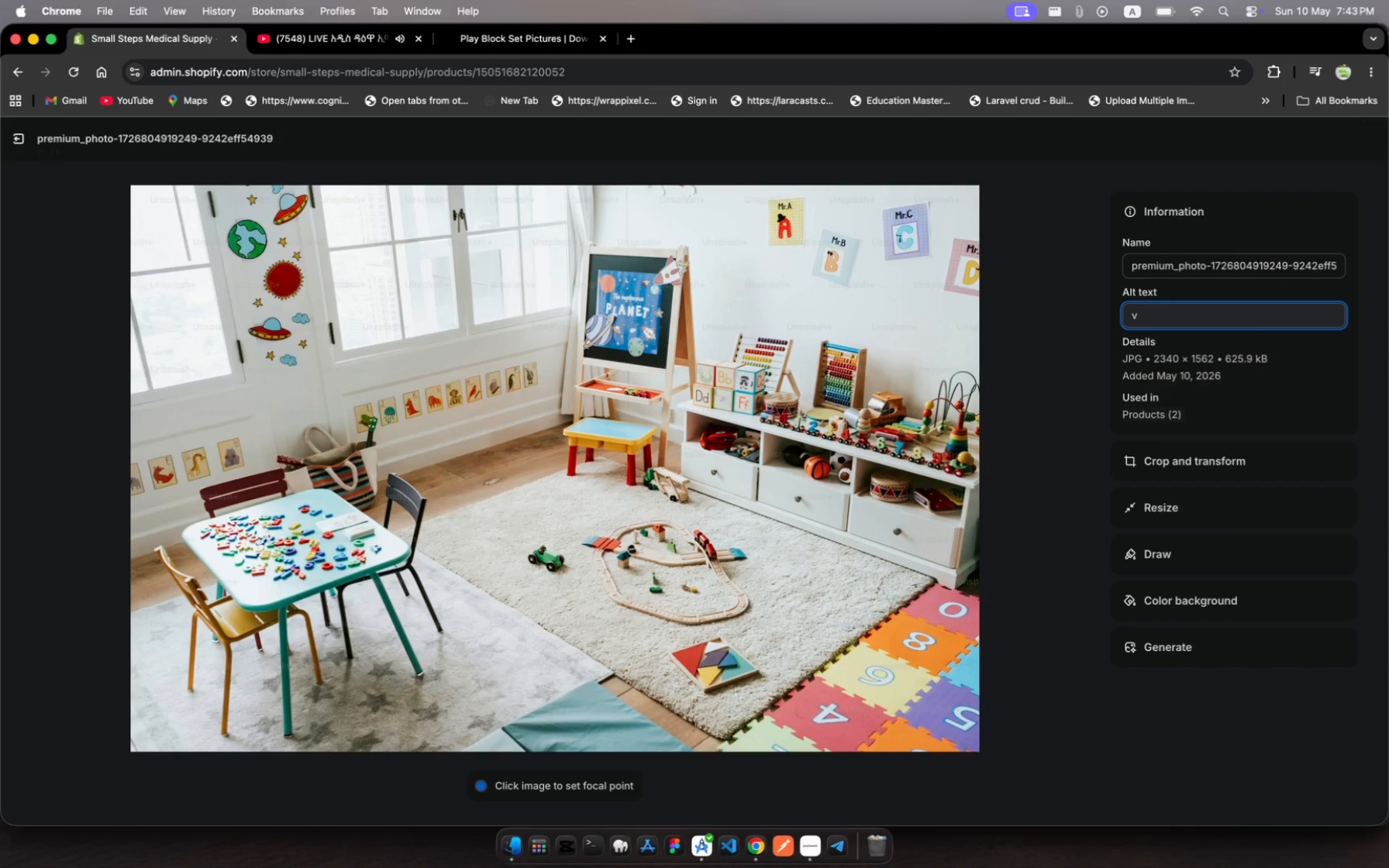 
key(Backspace)
 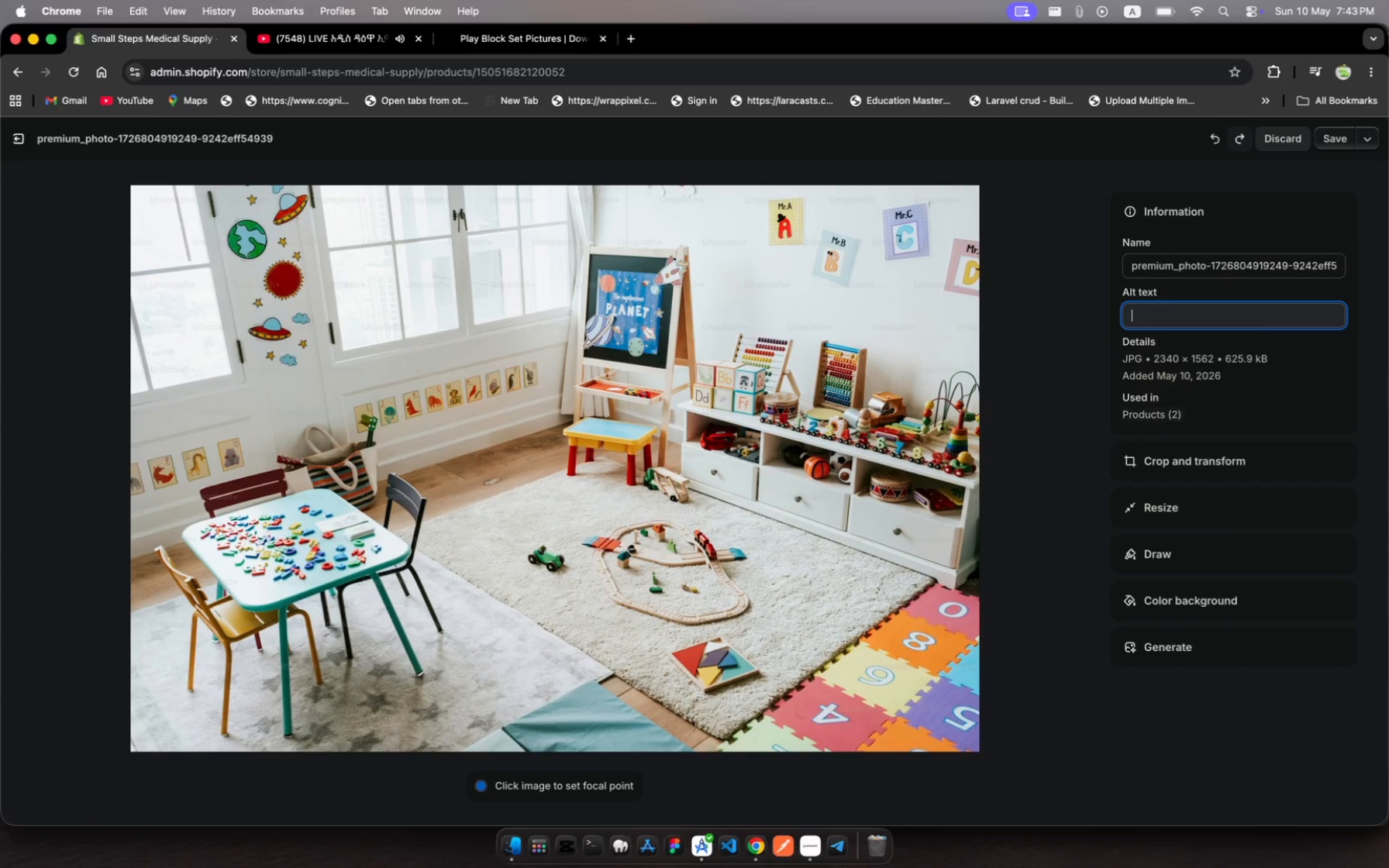 
key(Backspace)
 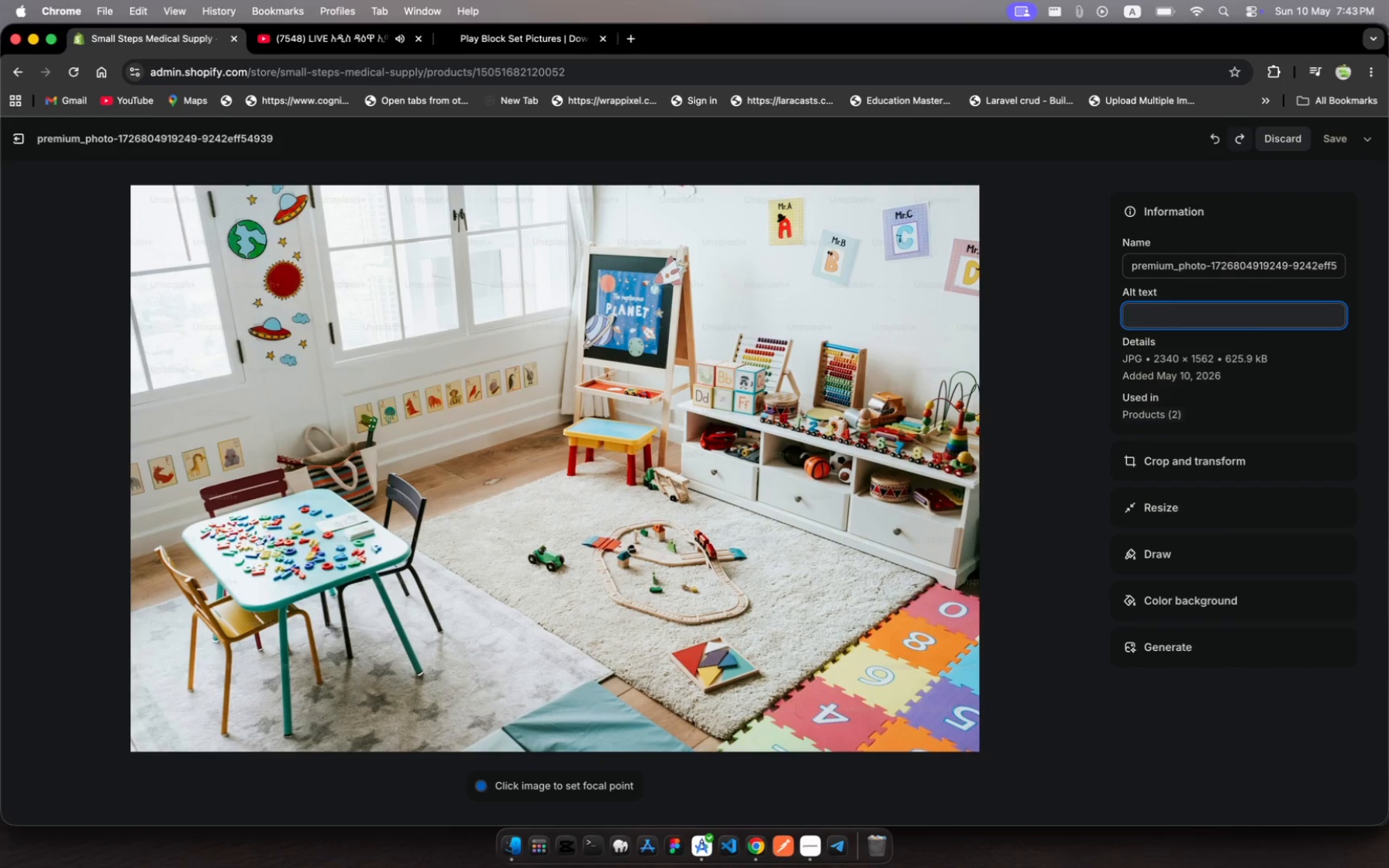 
key(Meta+MetaRight)
 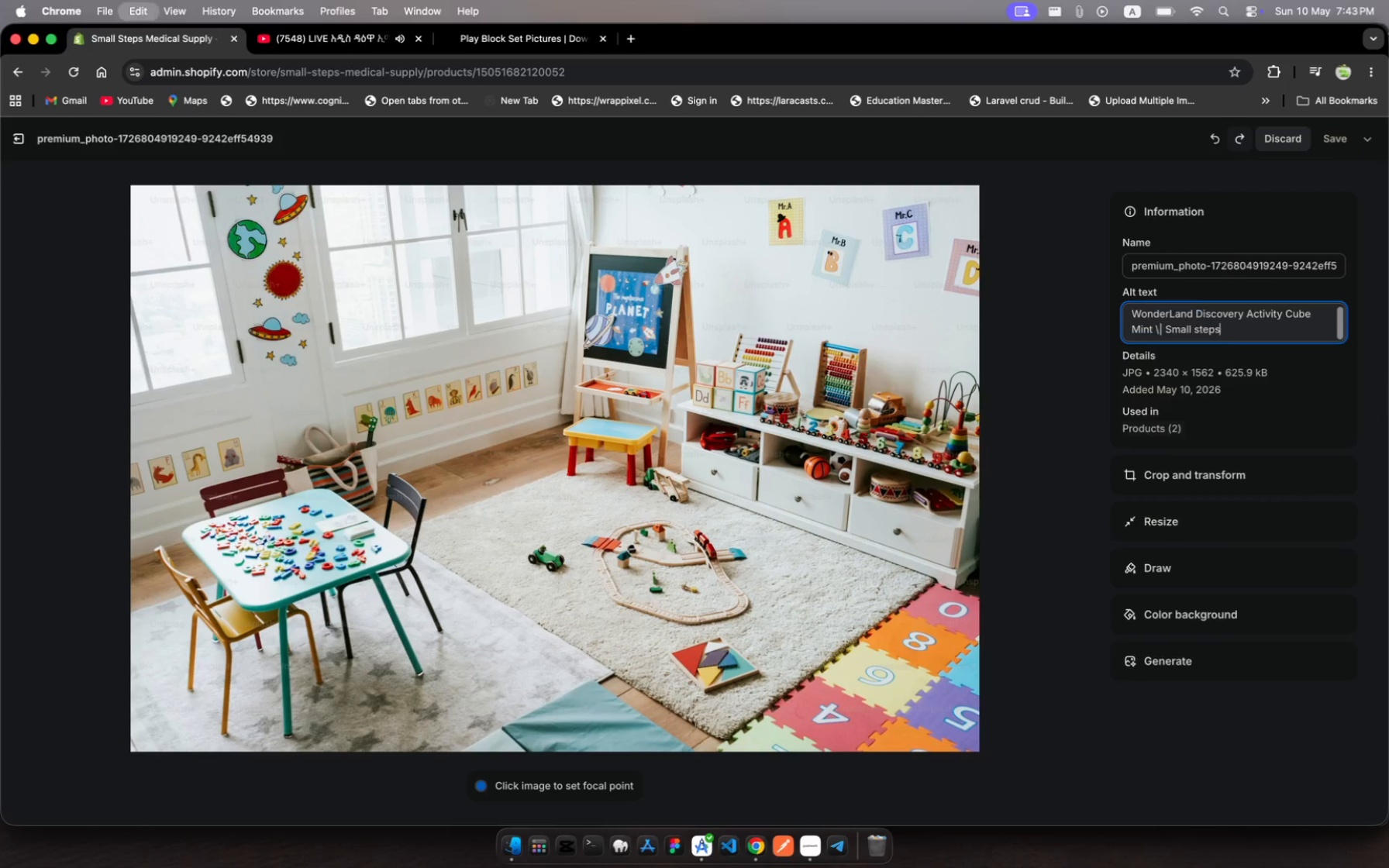 
key(Meta+V)
 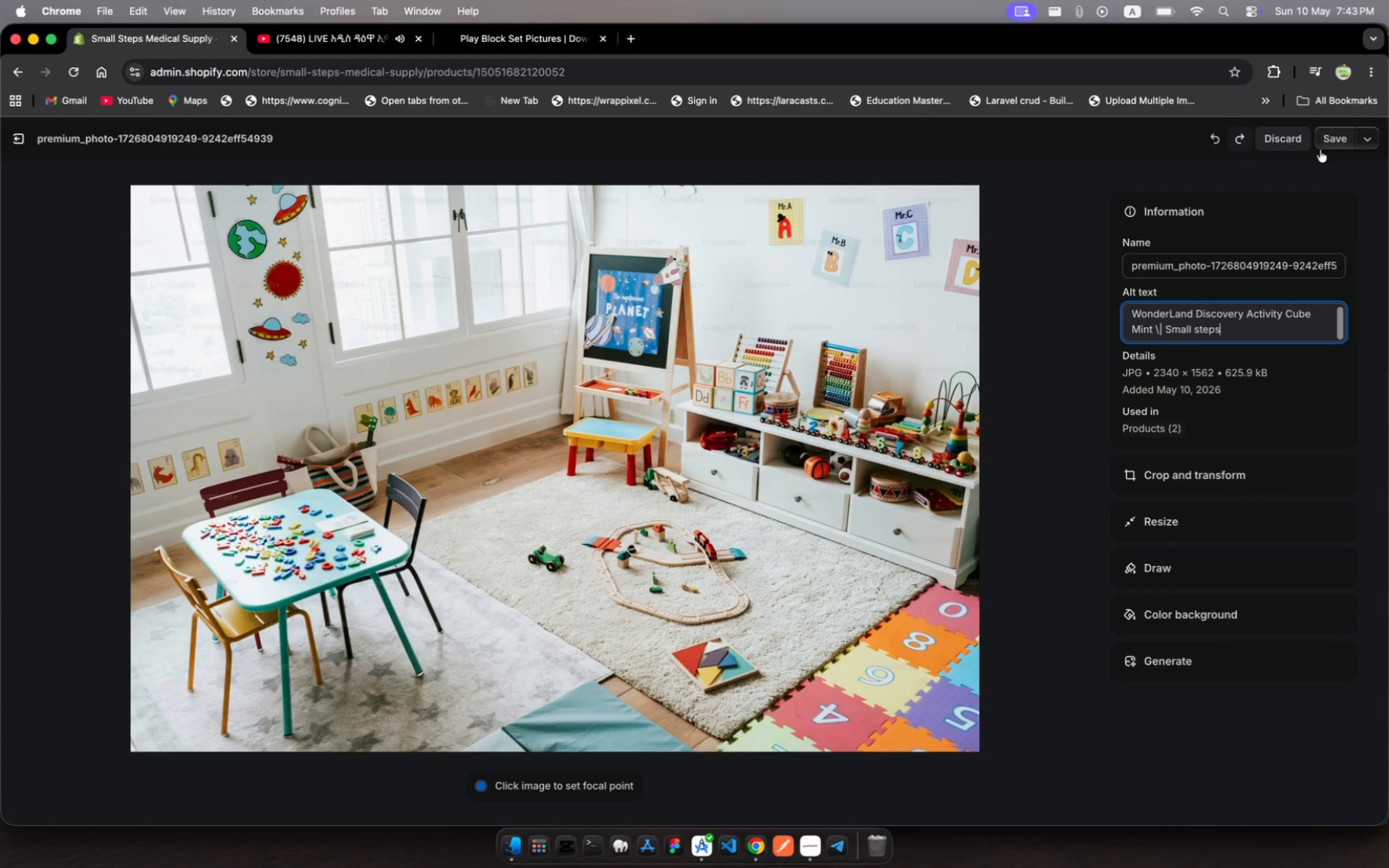 
left_click([1328, 149])
 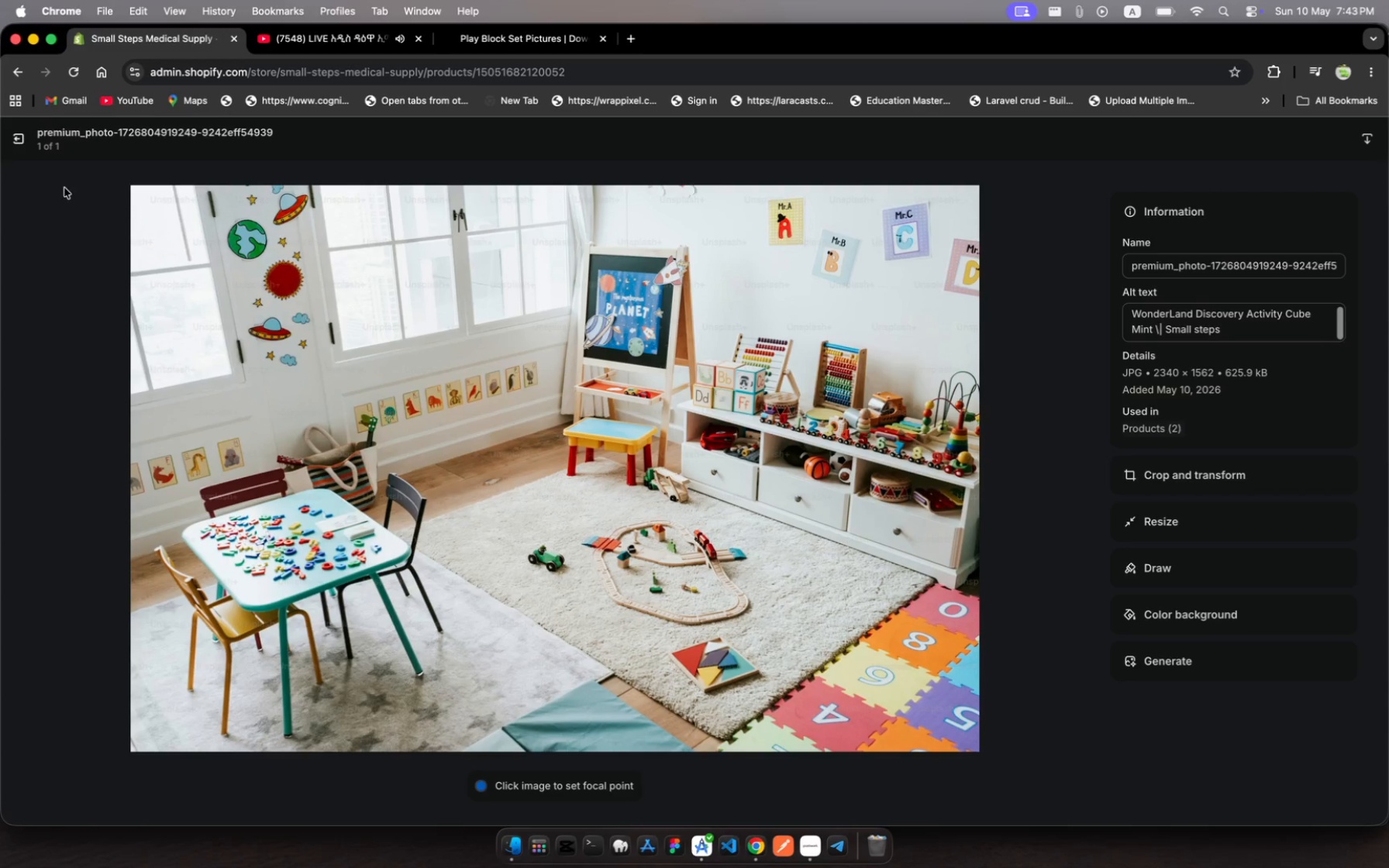 
left_click([22, 143])
 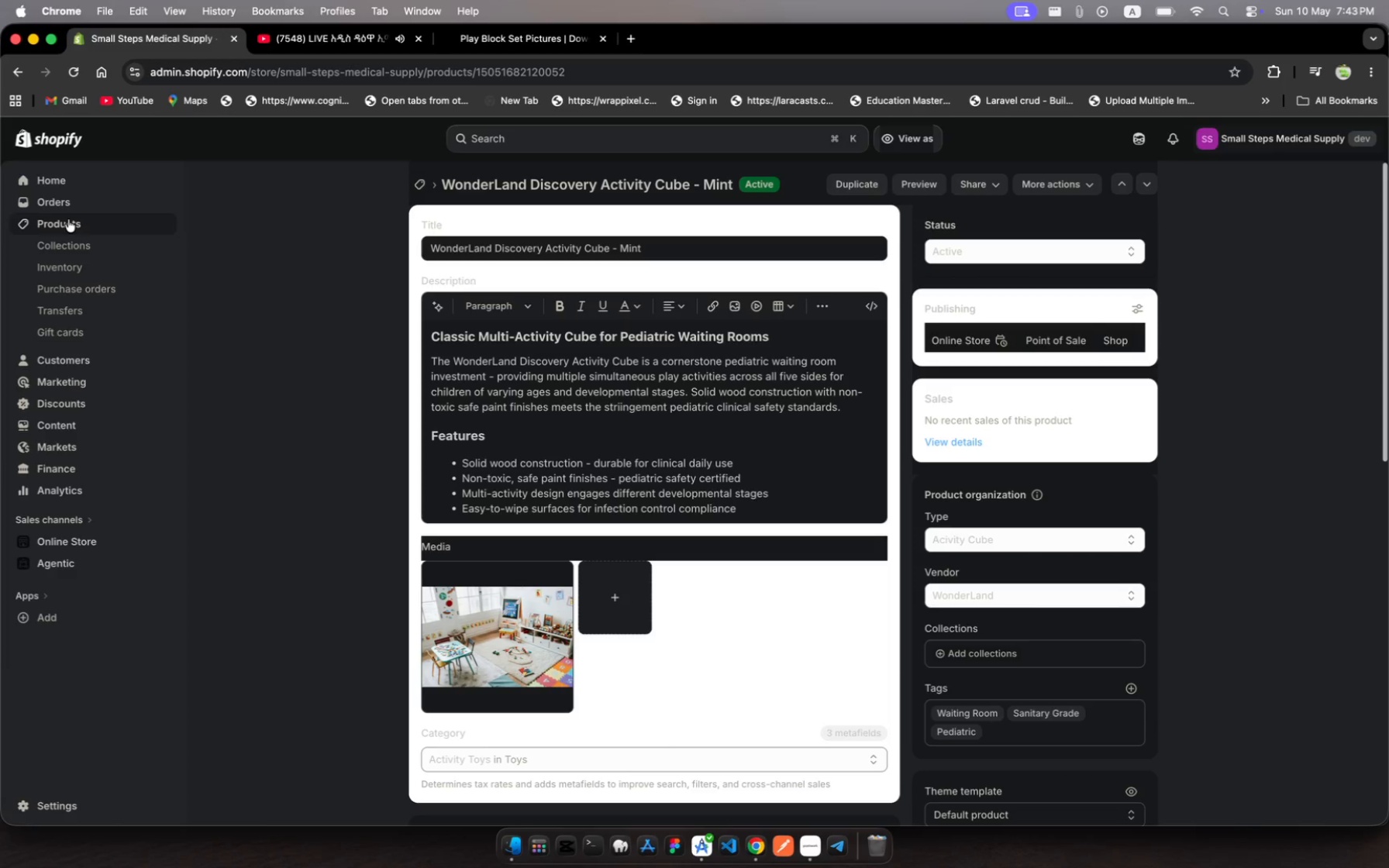 
left_click([68, 219])
 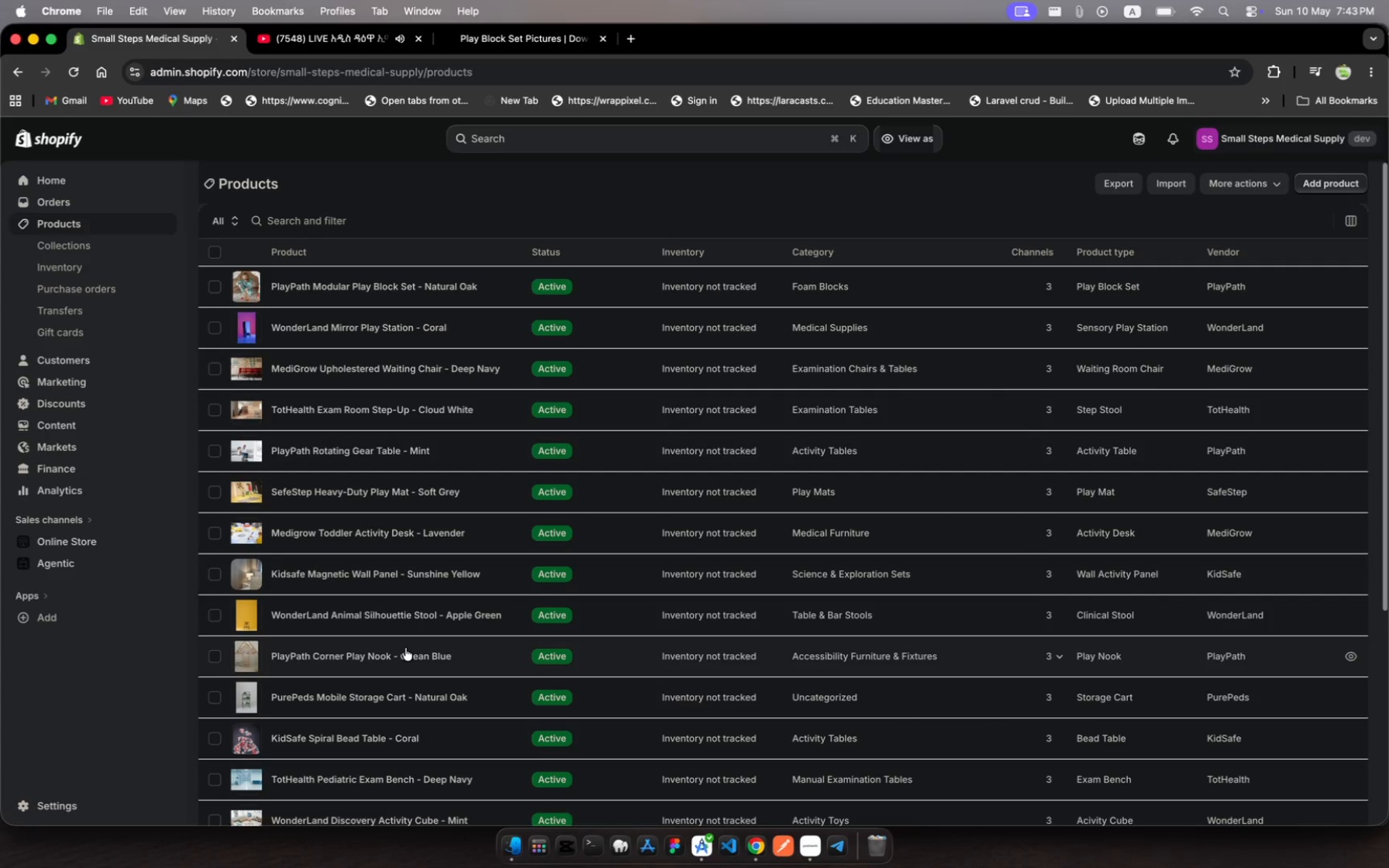 
scroll: coordinate [405, 648], scroll_direction: down, amount: 38.0
 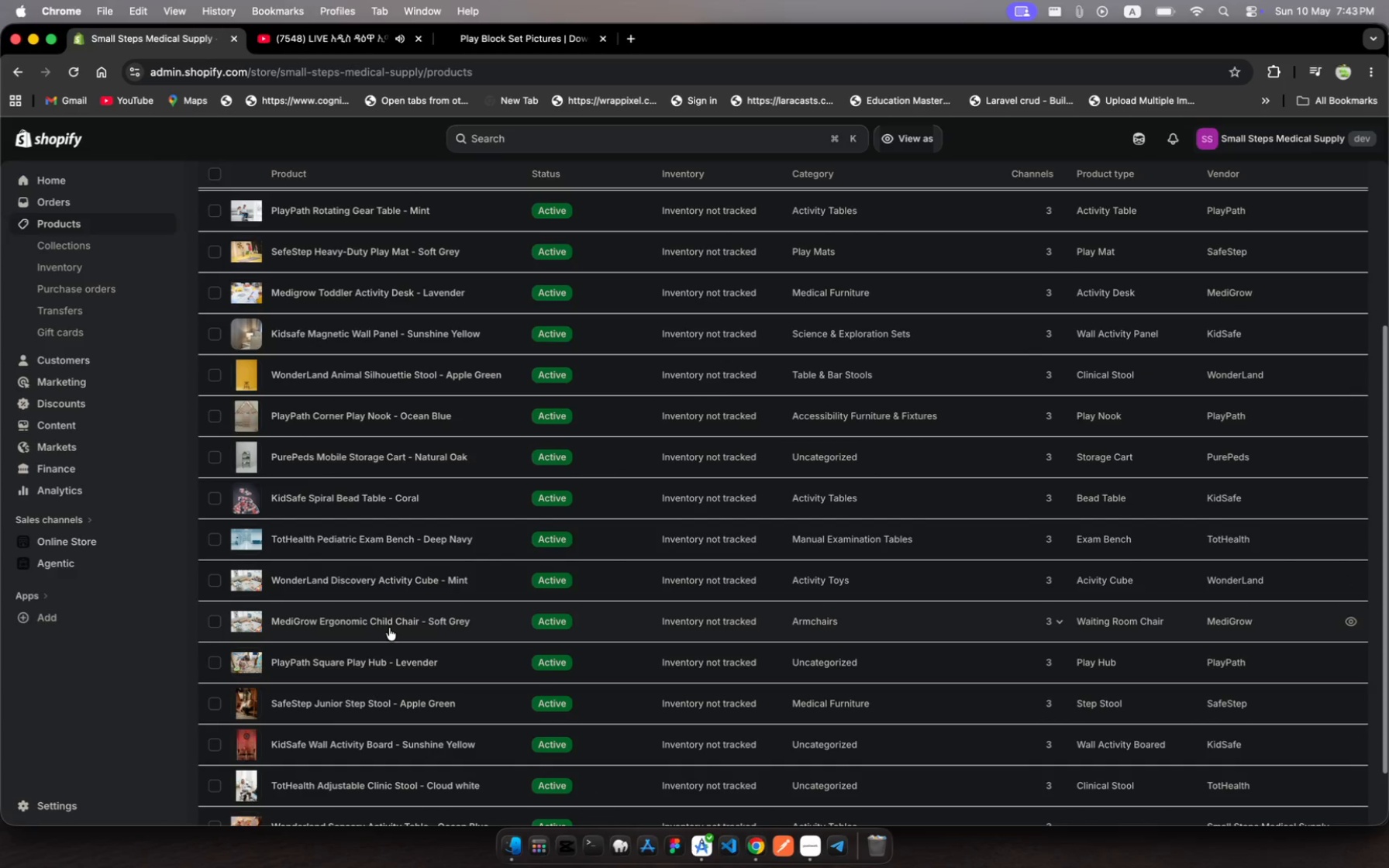 
left_click([389, 628])
 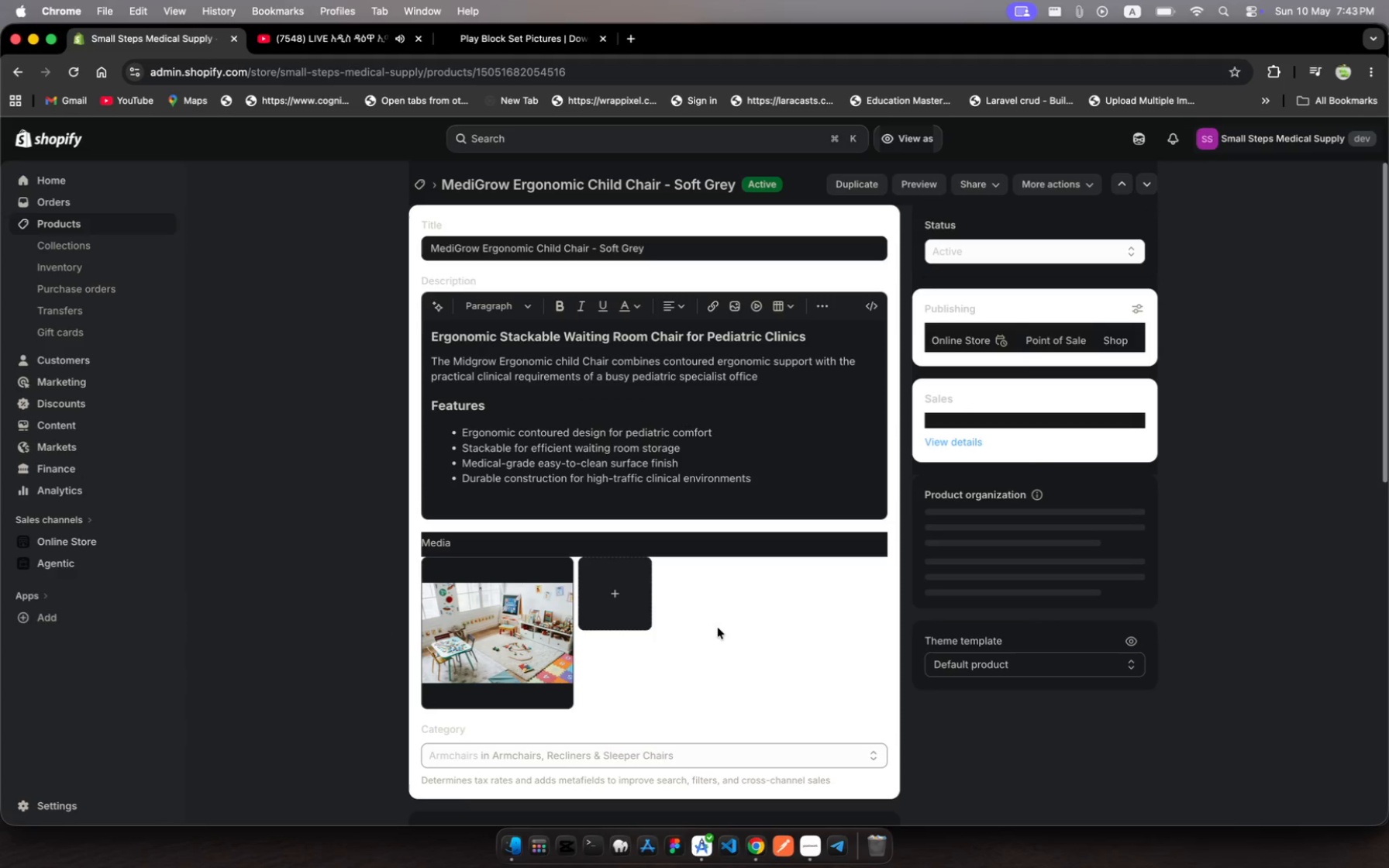 
scroll: coordinate [660, 647], scroll_direction: down, amount: 295.0
 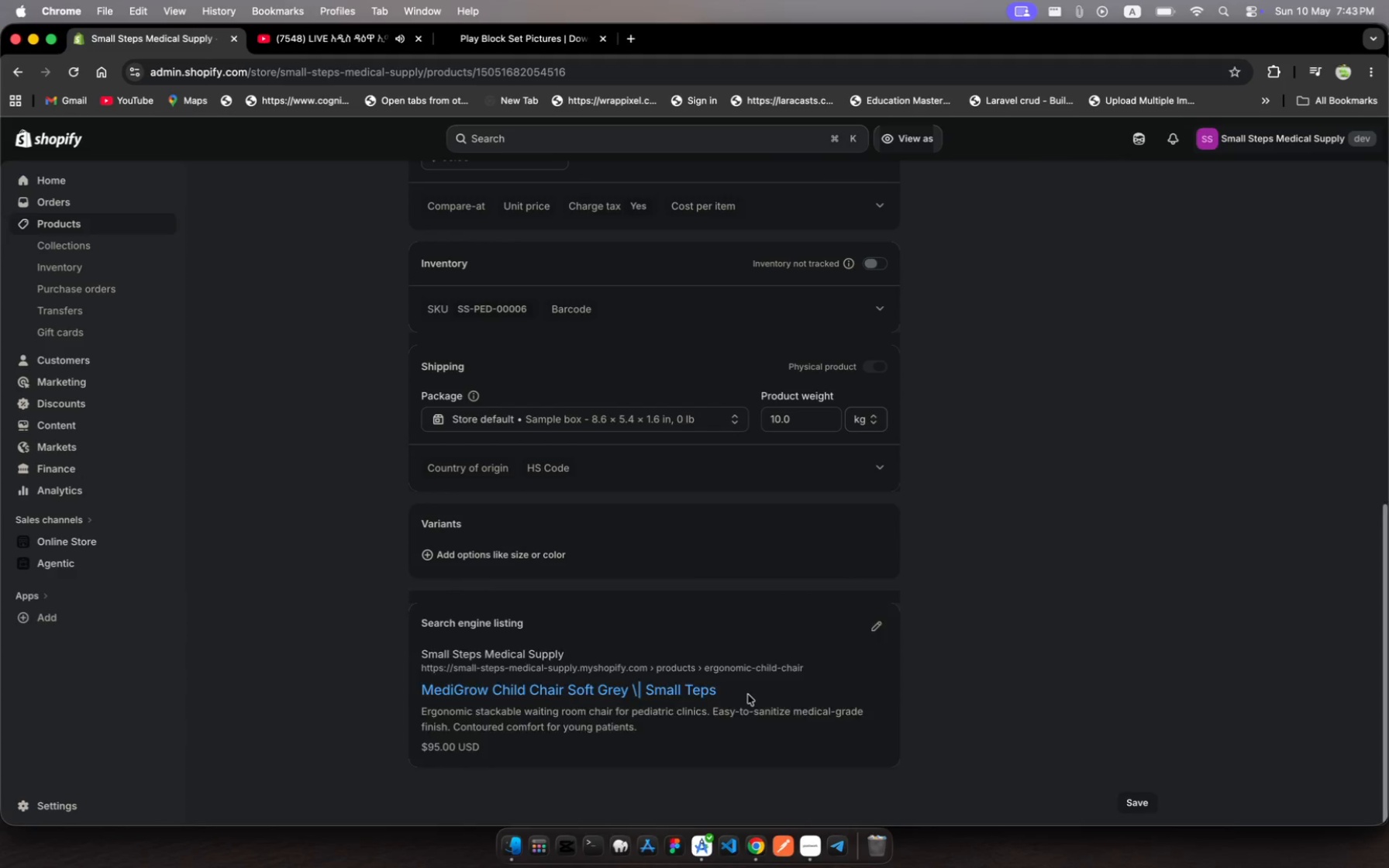 
left_click_drag(start_coordinate=[748, 694], to_coordinate=[507, 687])
 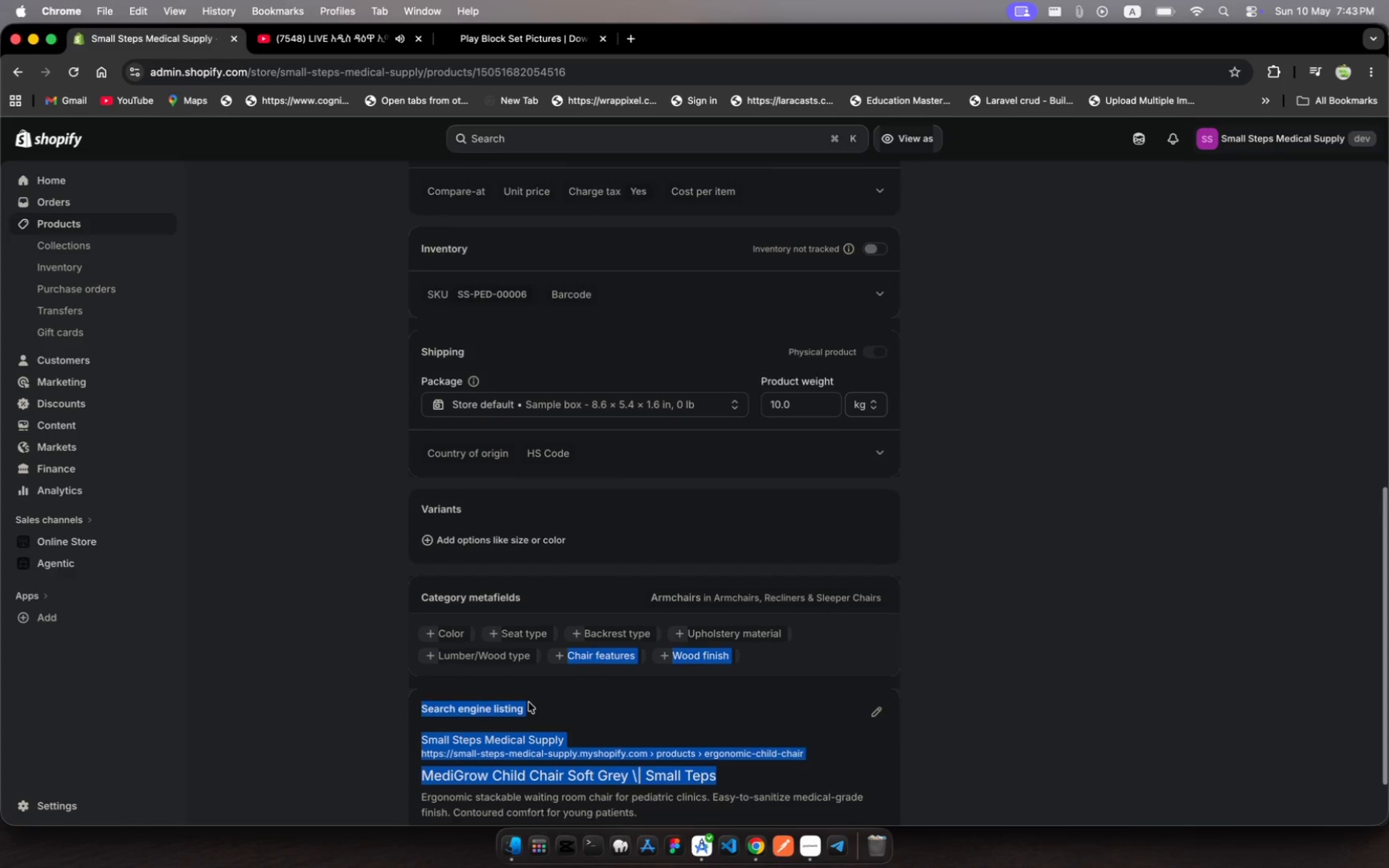 
scroll: coordinate [529, 702], scroll_direction: down, amount: 81.0
 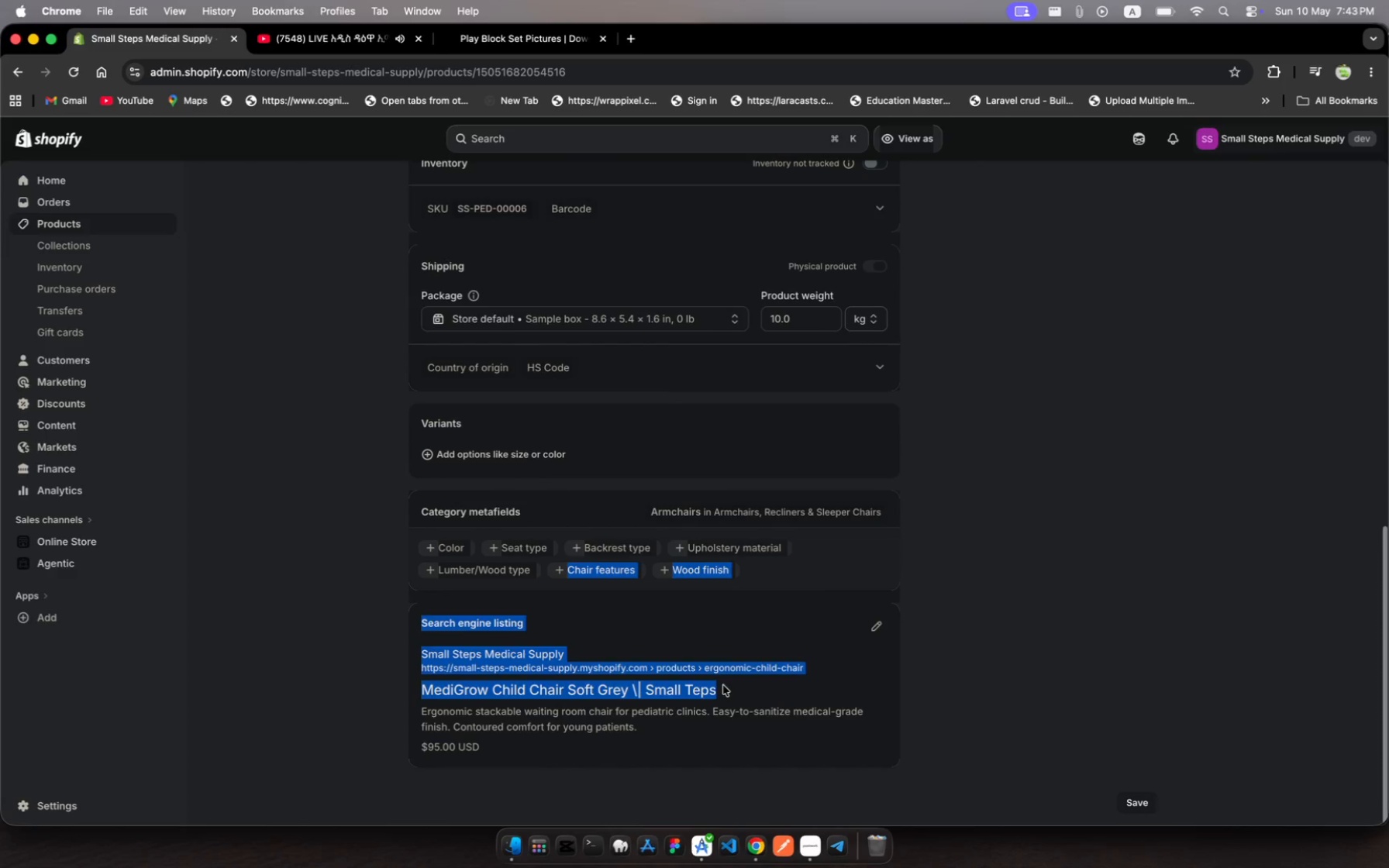 
left_click([723, 685])
 